 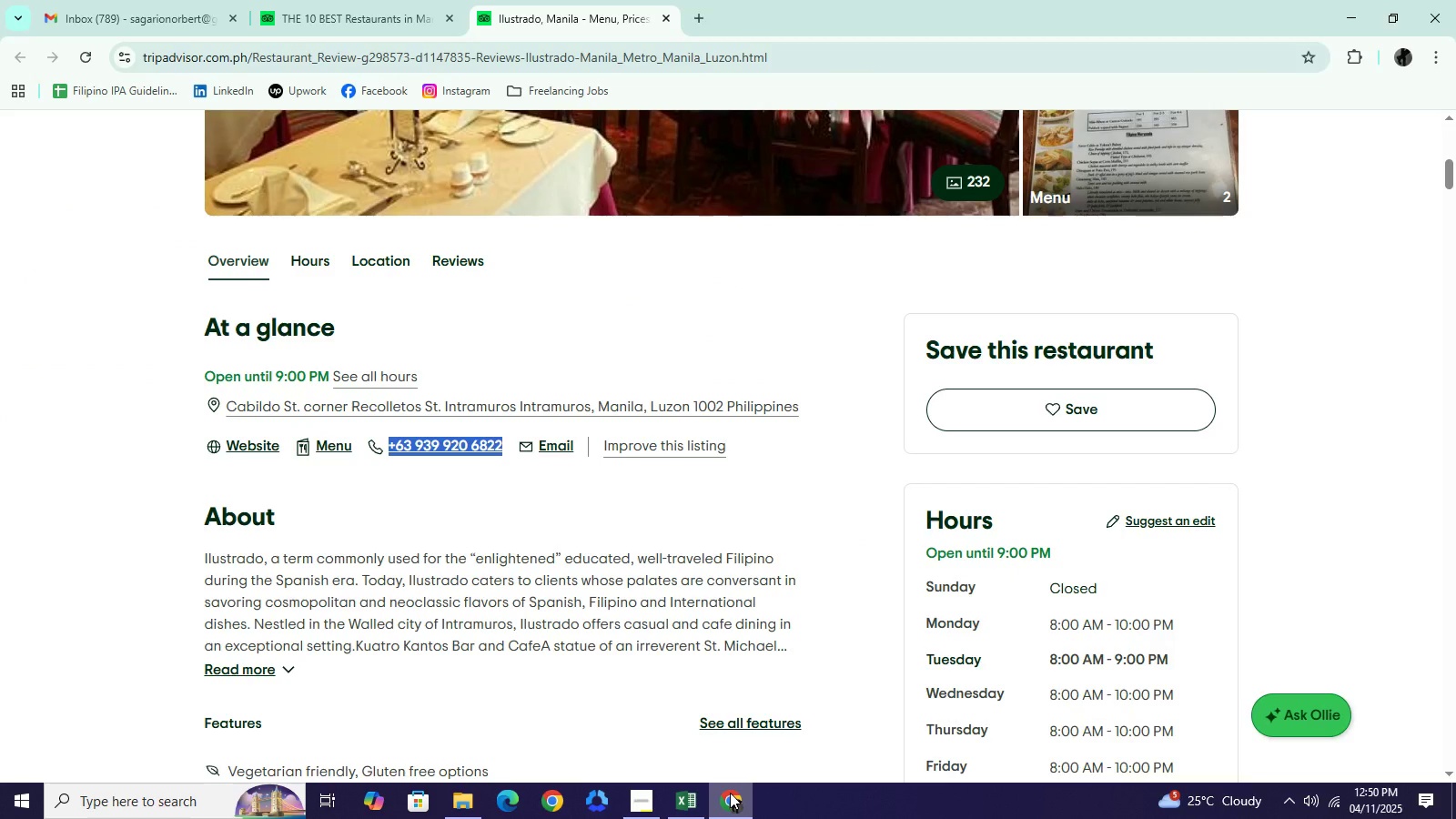 
left_click([339, 0])
 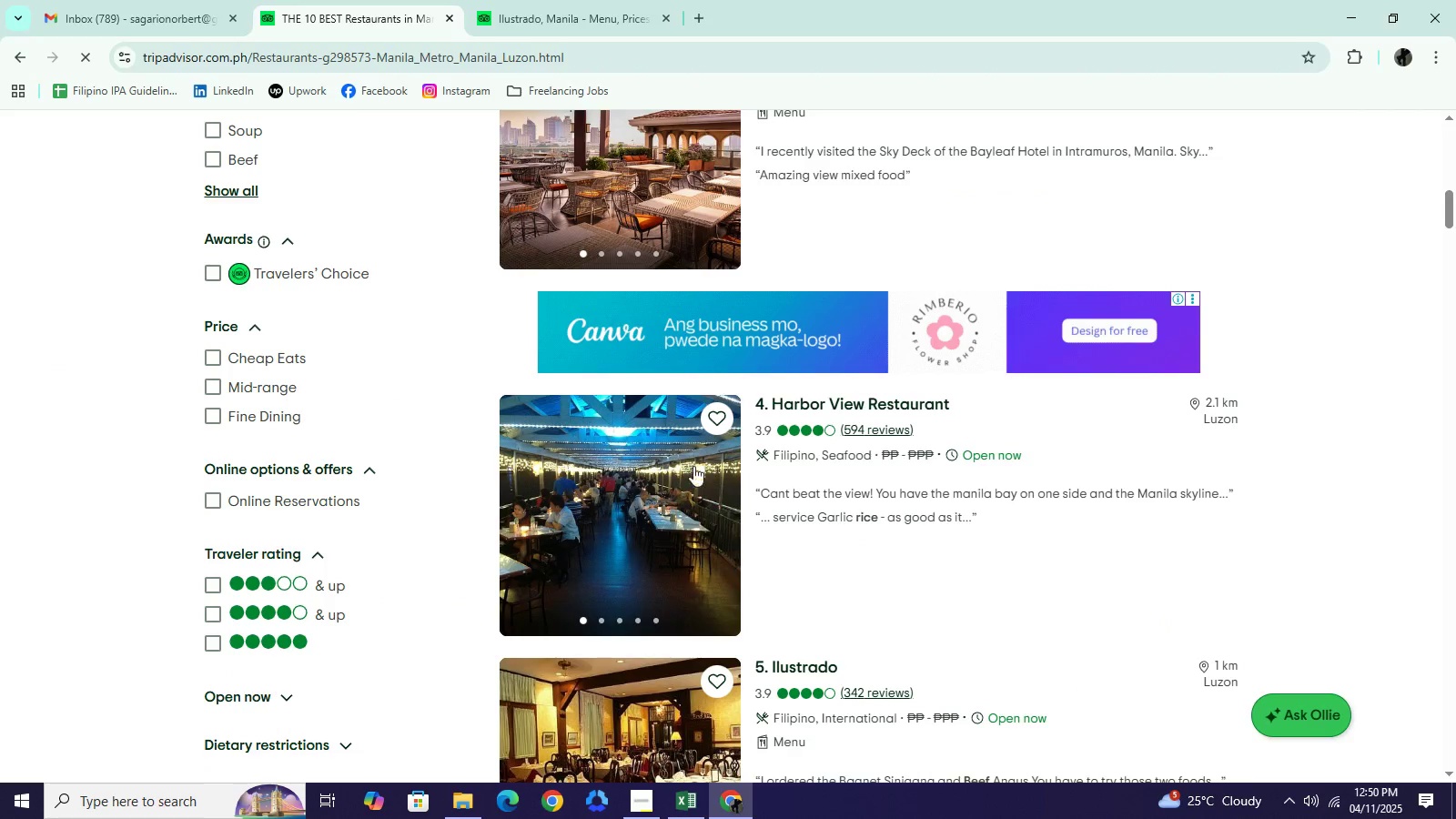 
scroll: coordinate [832, 521], scroll_direction: down, amount: 6.0
 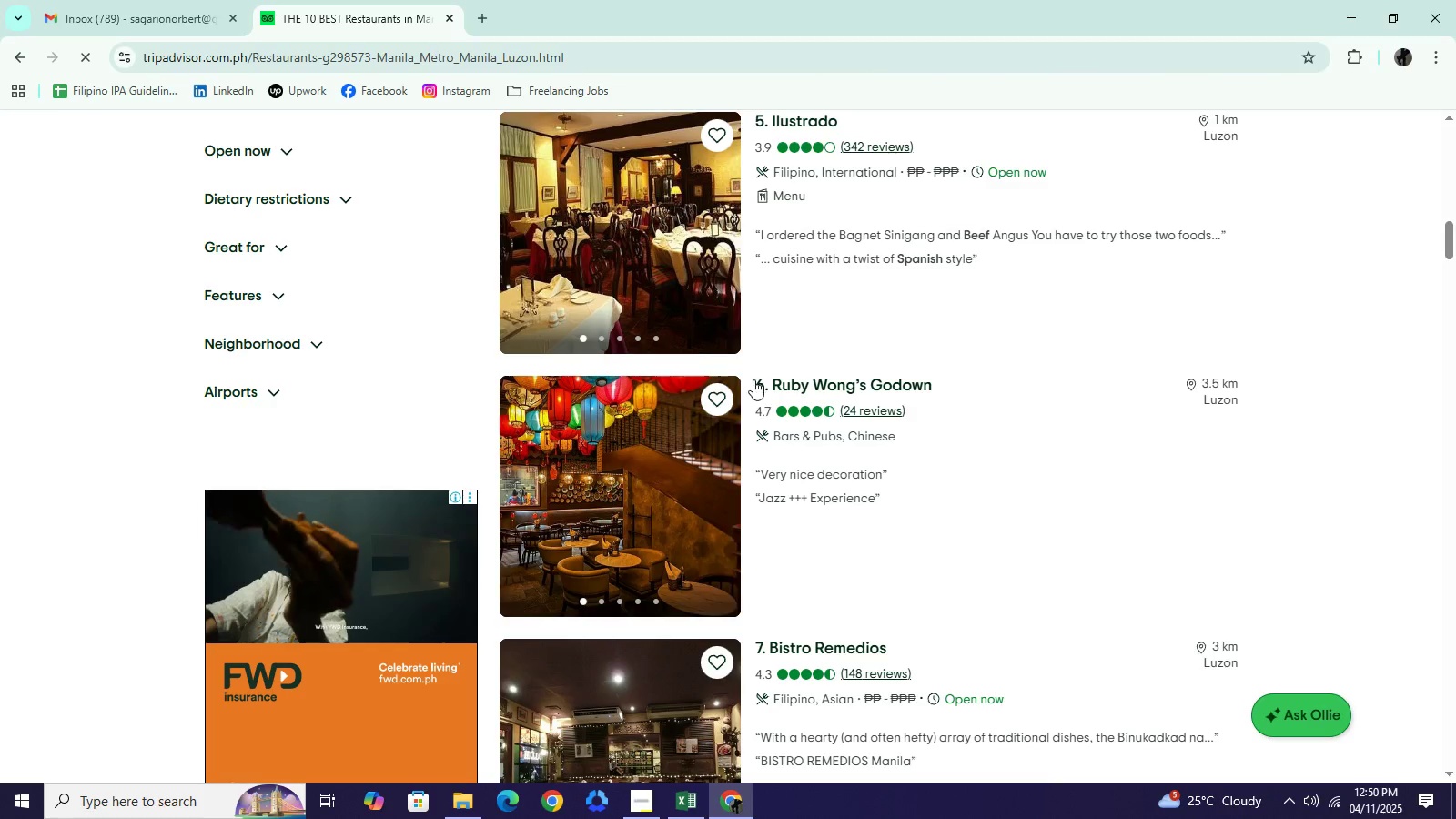 
left_click_drag(start_coordinate=[753, 379], to_coordinate=[944, 379])
 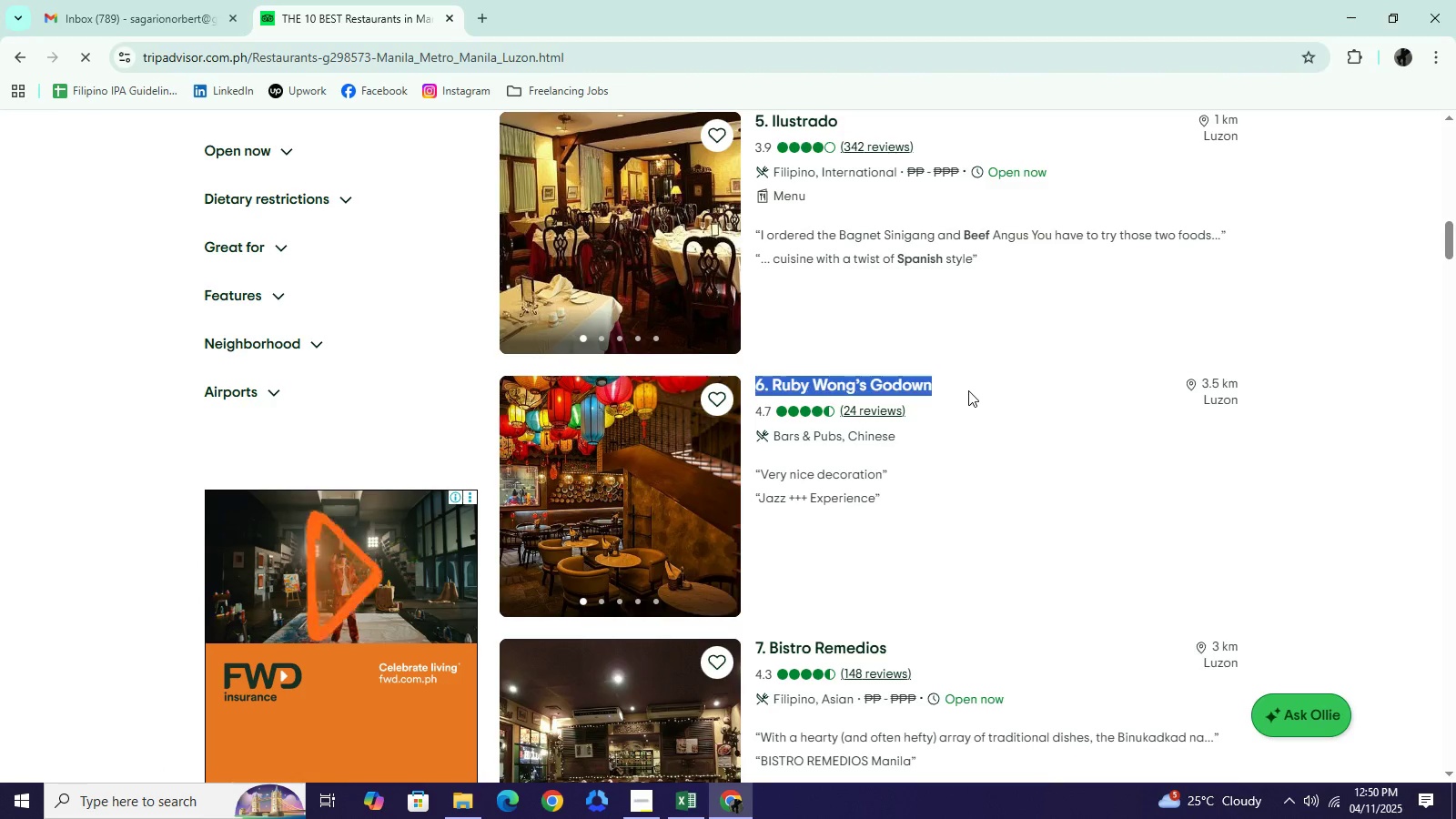 
key(Control+C)
 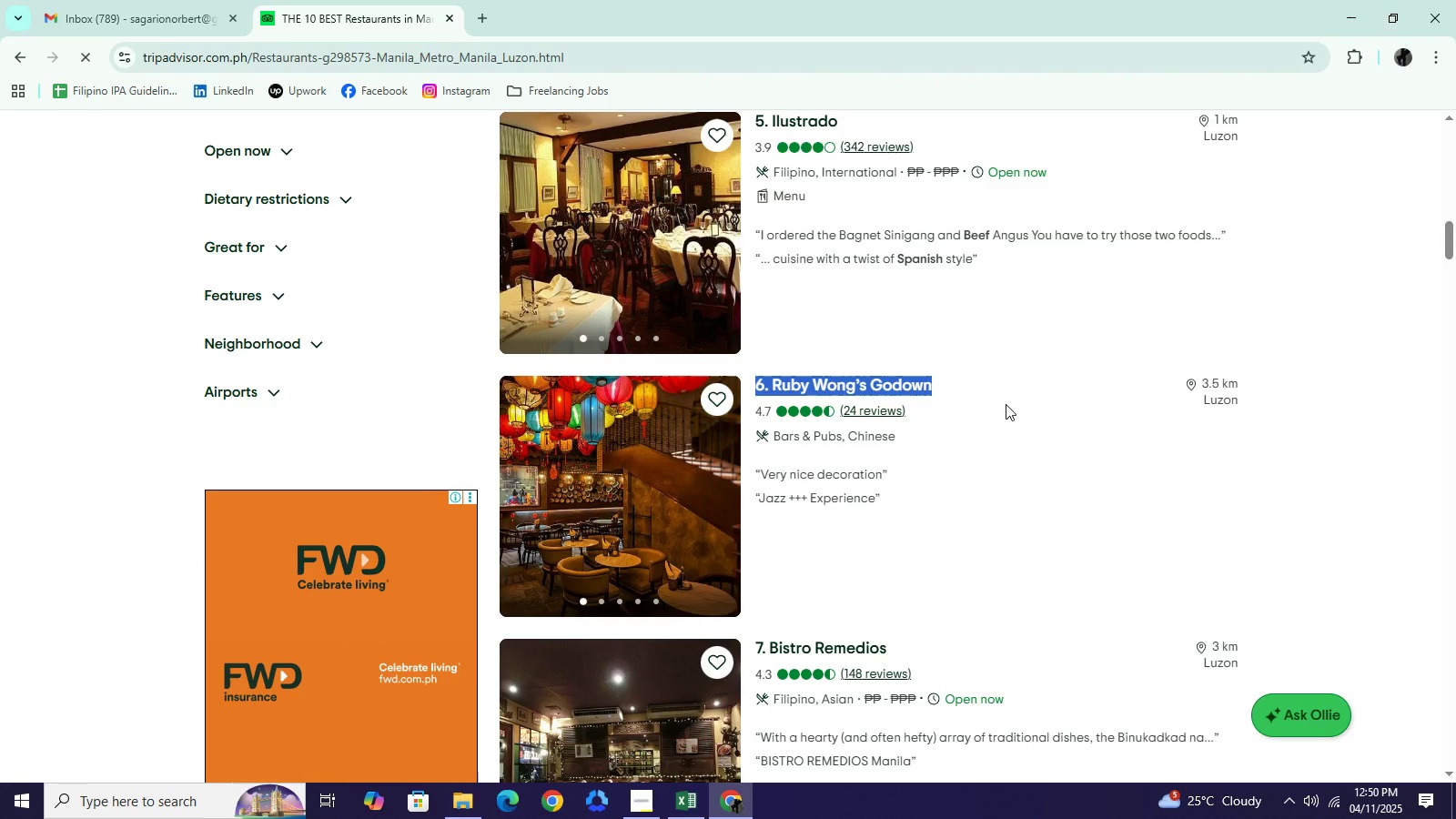 
left_click([1006, 404])
 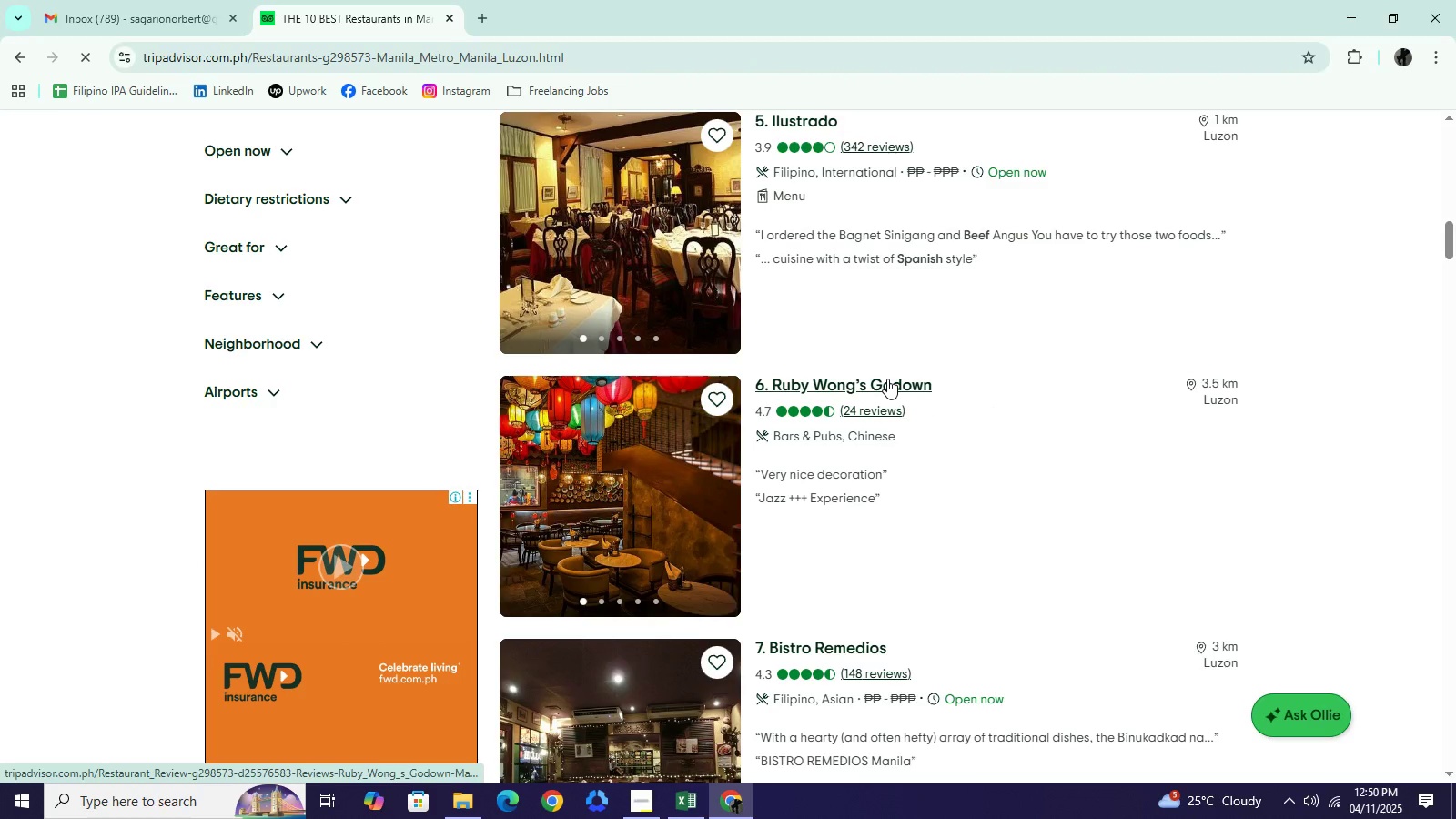 
left_click([887, 379])
 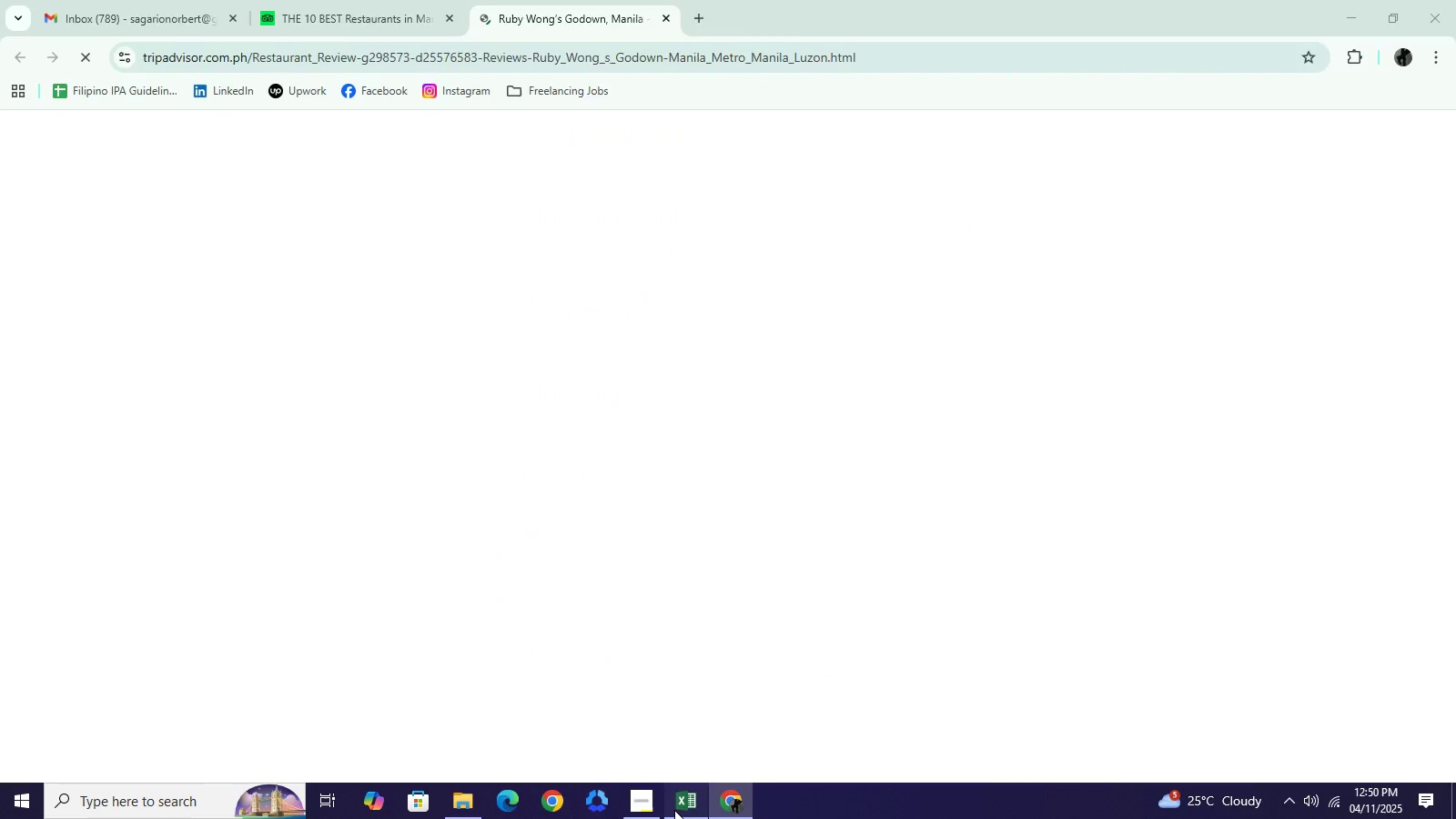 
left_click([674, 810])
 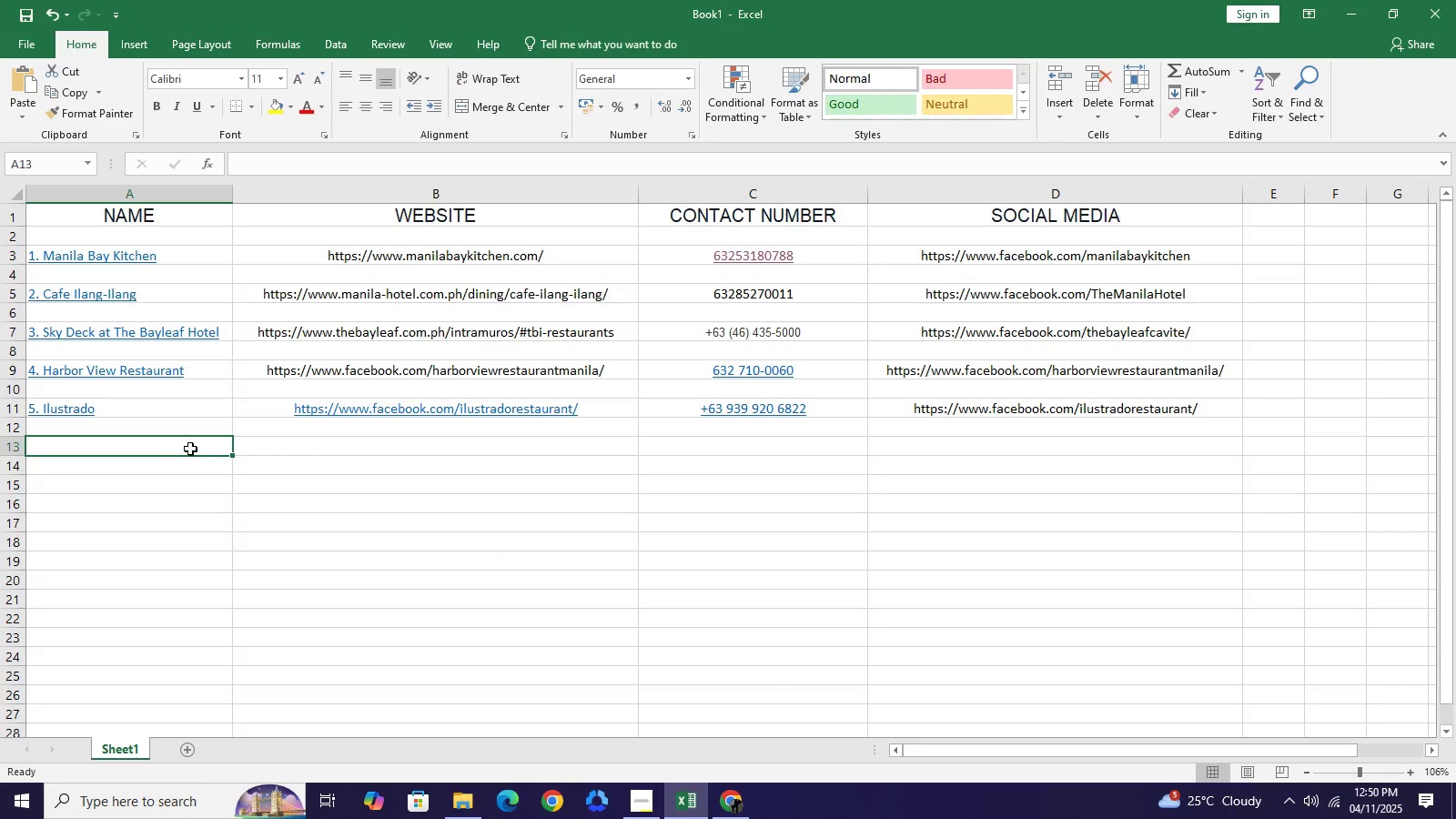 
key(Control+V)
 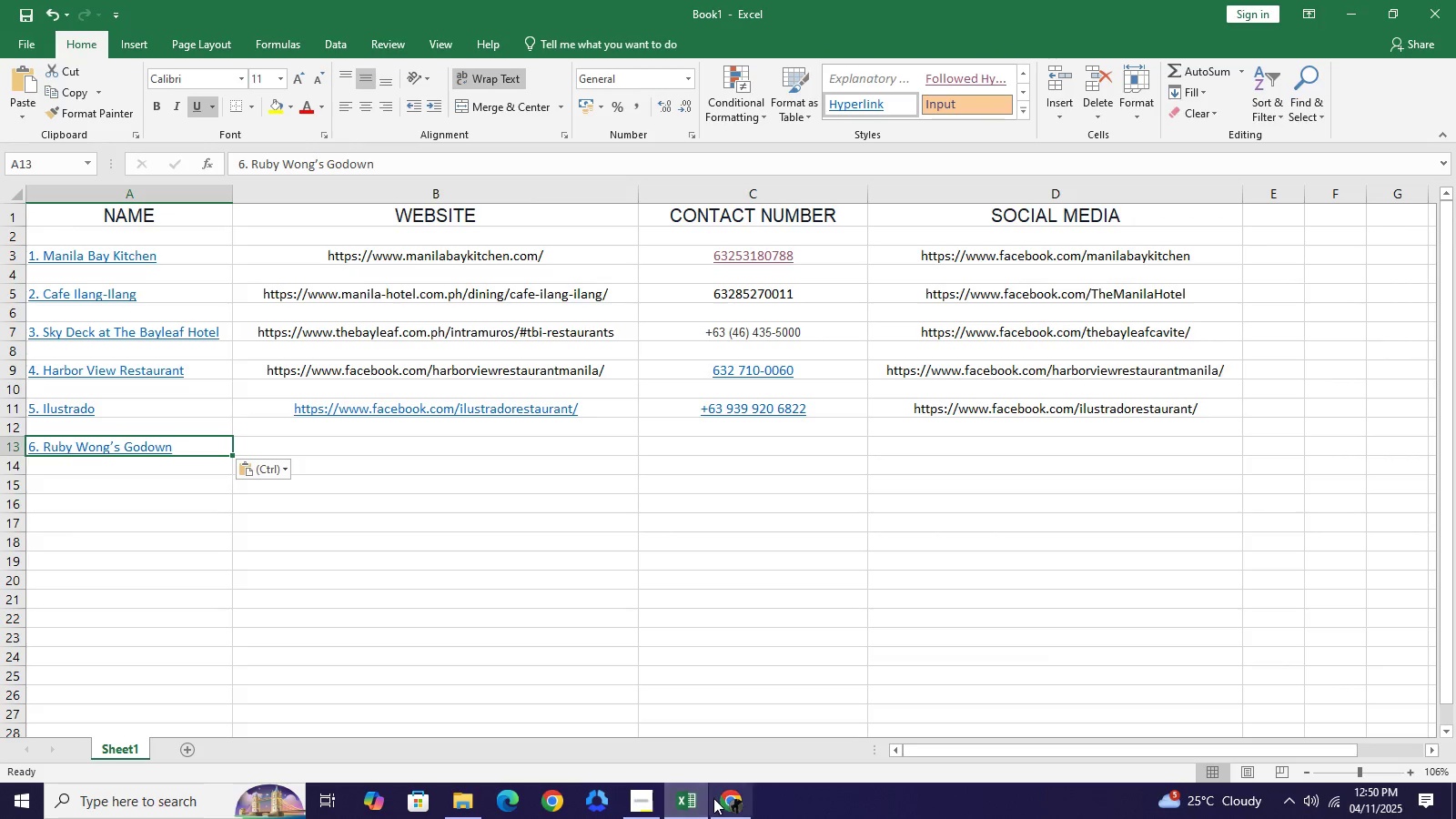 
left_click_drag(start_coordinate=[720, 797], to_coordinate=[724, 799])
 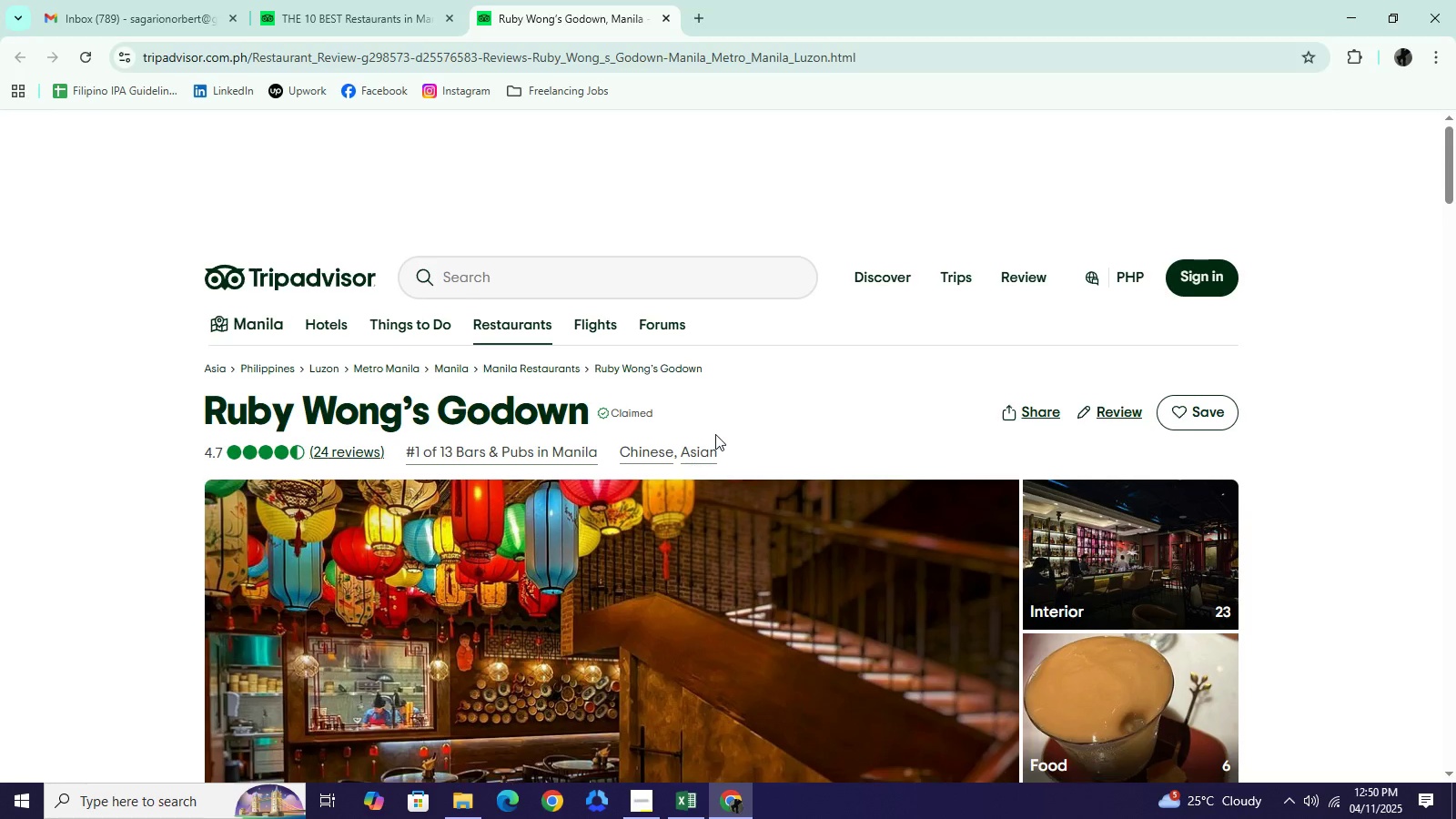 
scroll: coordinate [708, 451], scroll_direction: down, amount: 6.0
 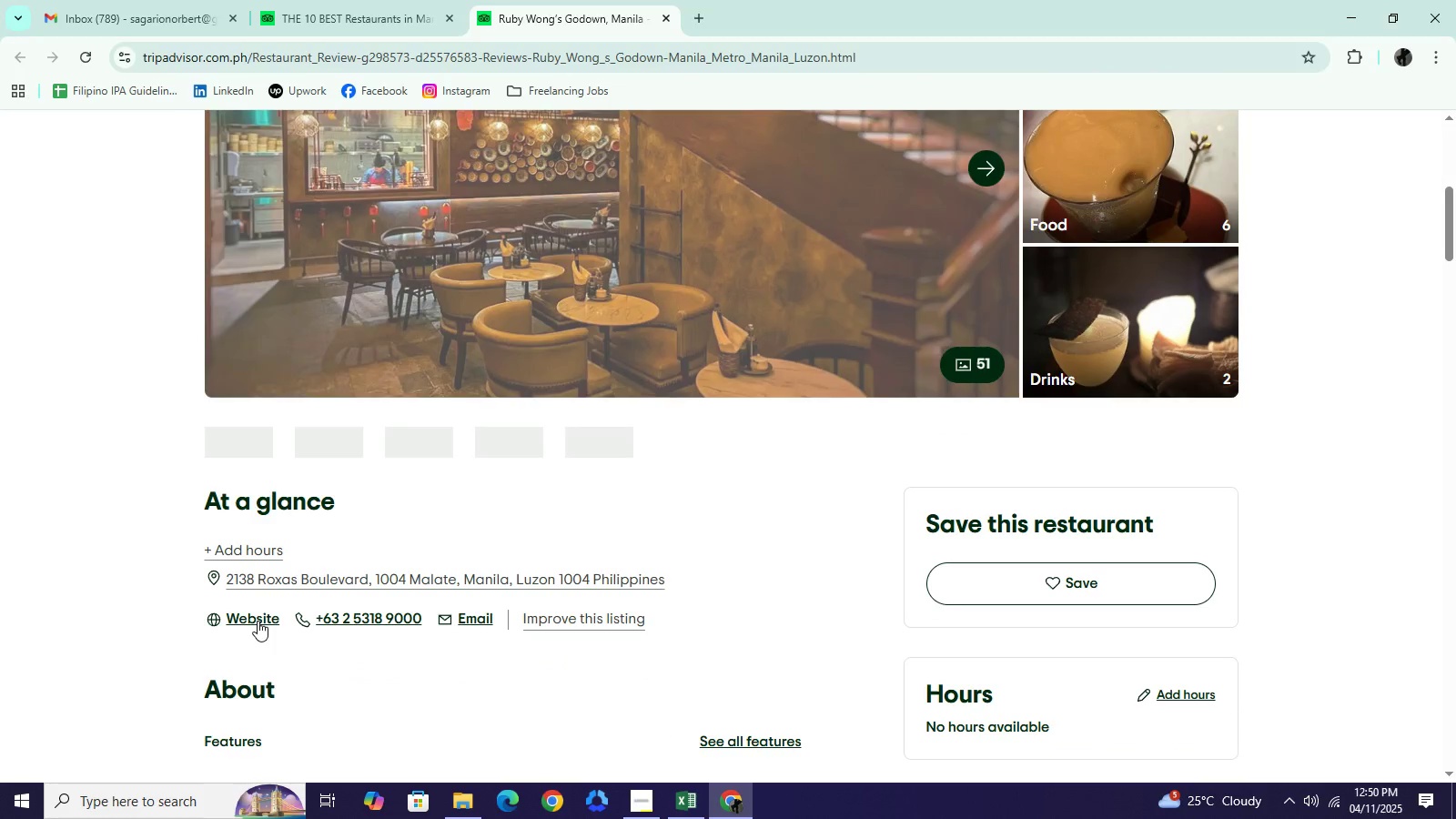 
left_click([258, 621])
 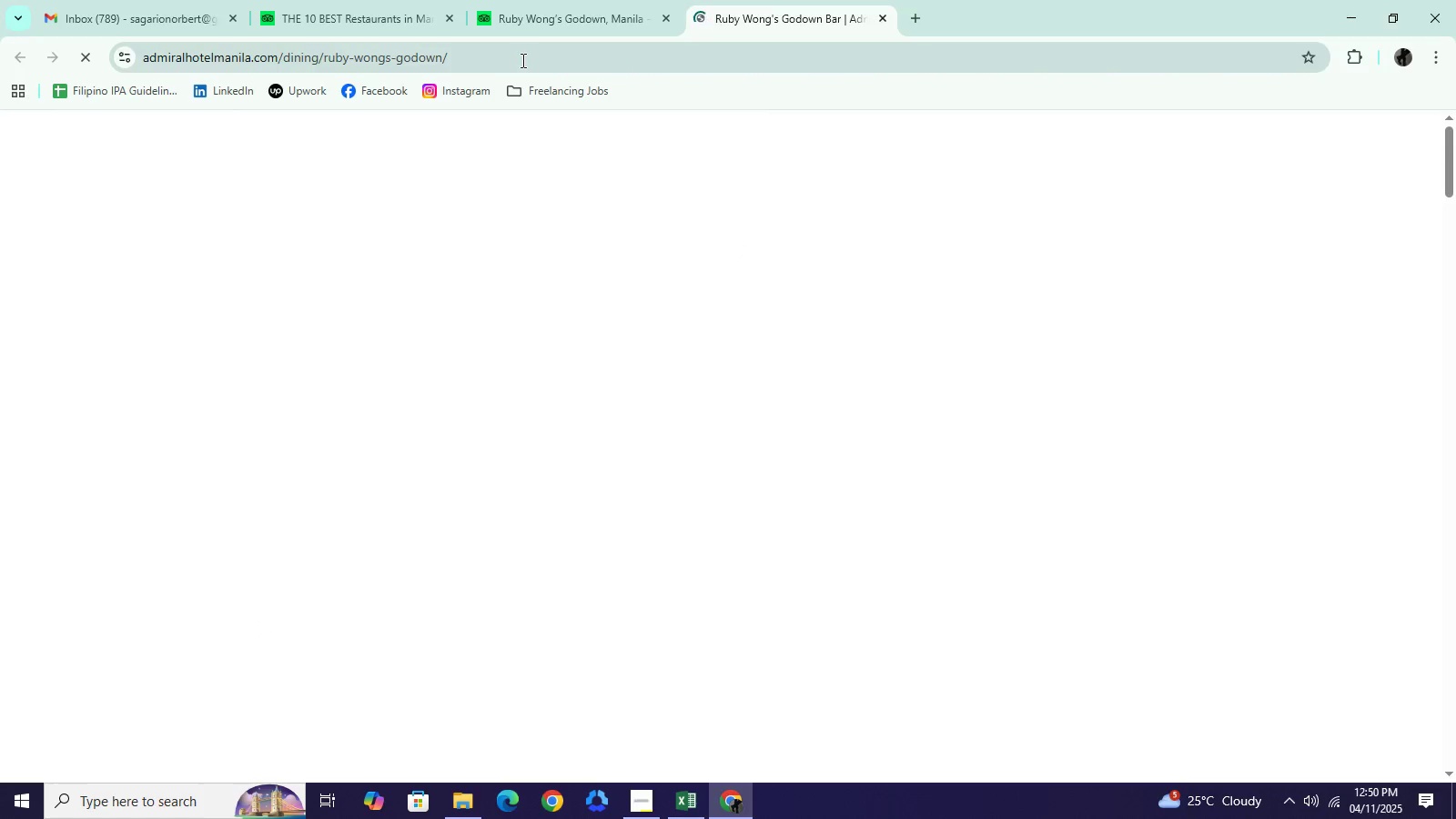 
wait(9.81)
 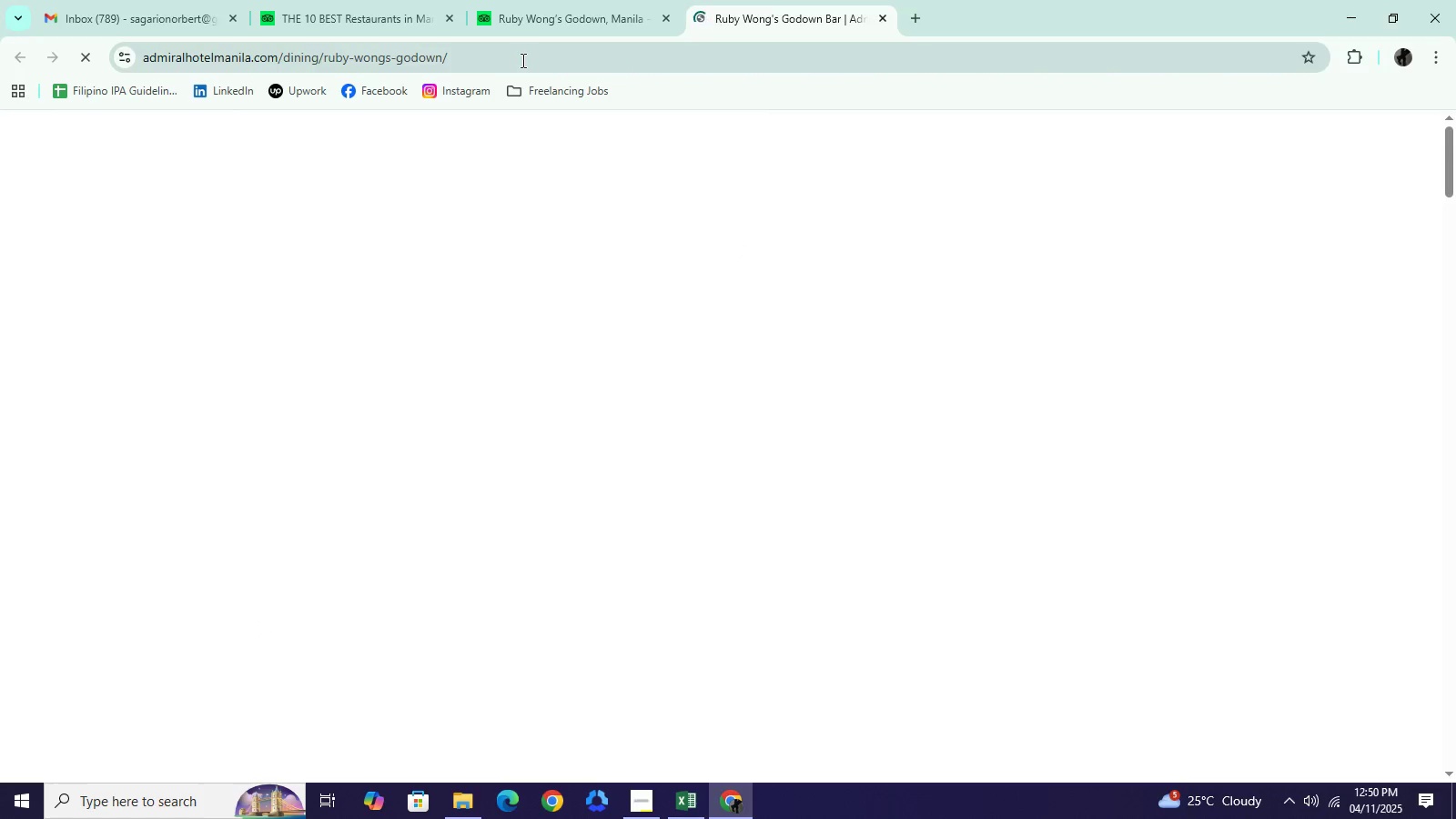 
left_click([588, 13])
 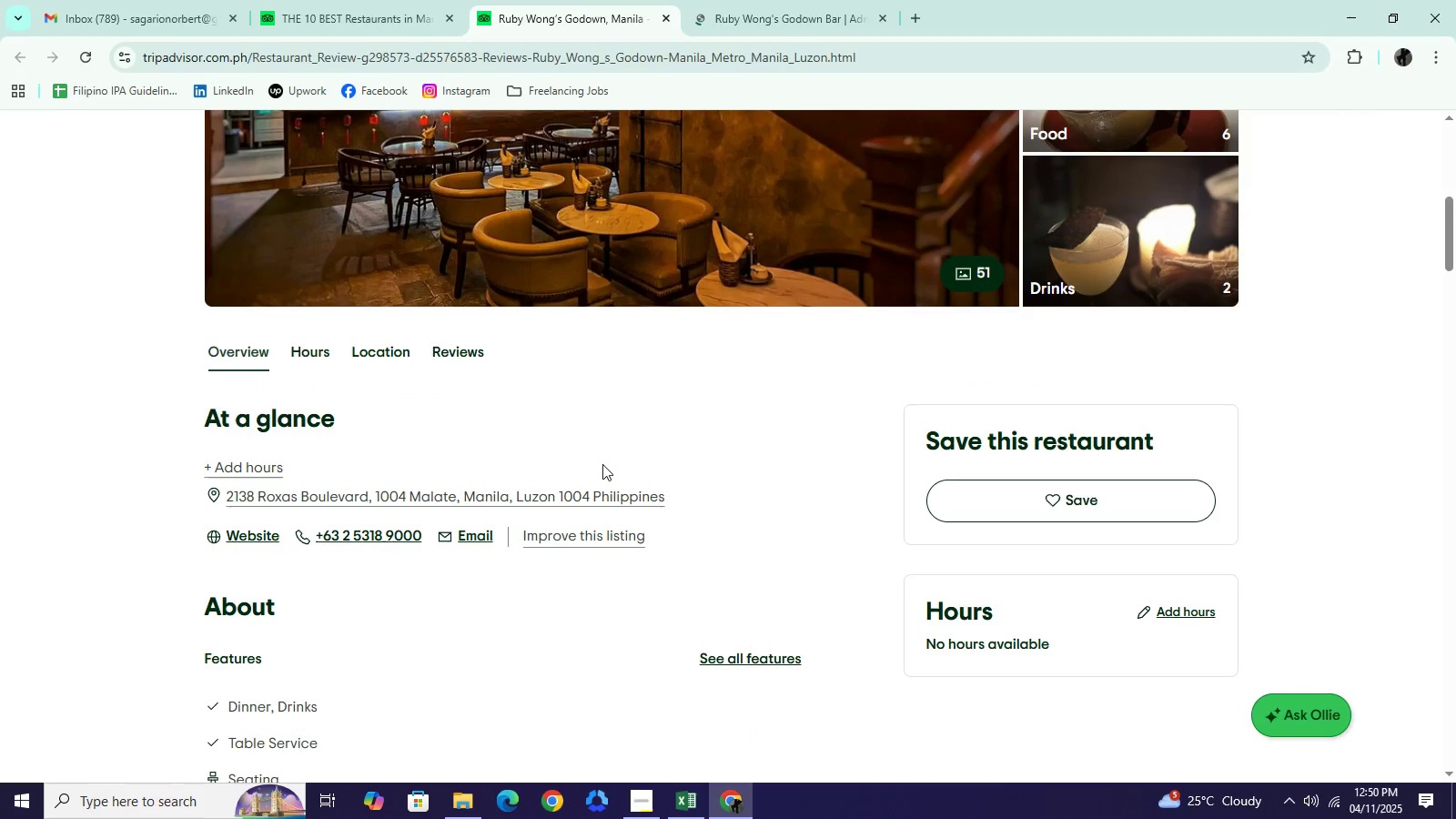 
scroll: coordinate [602, 464], scroll_direction: down, amount: 3.0
 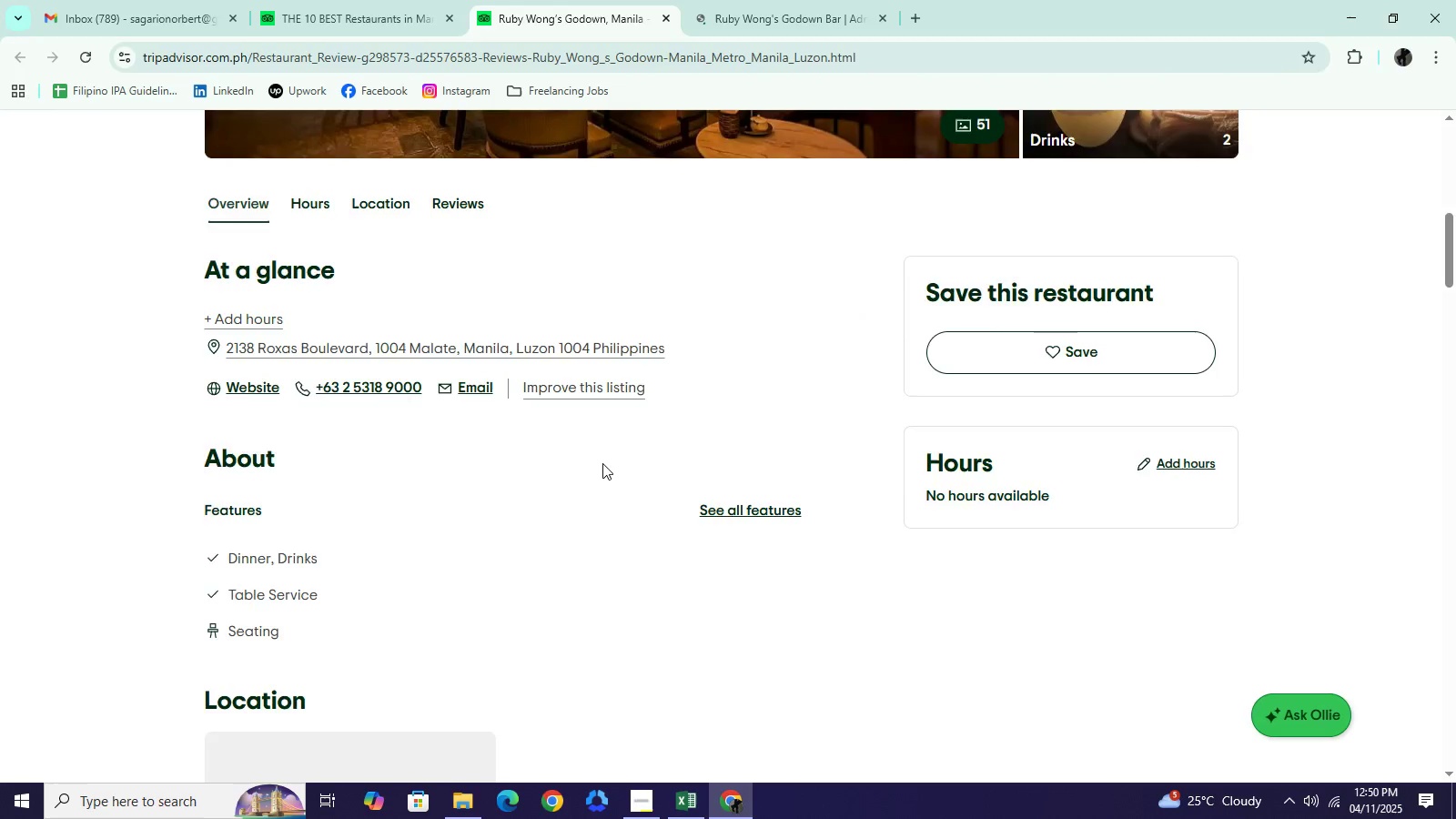 
scroll: coordinate [602, 463], scroll_direction: up, amount: 4.0
 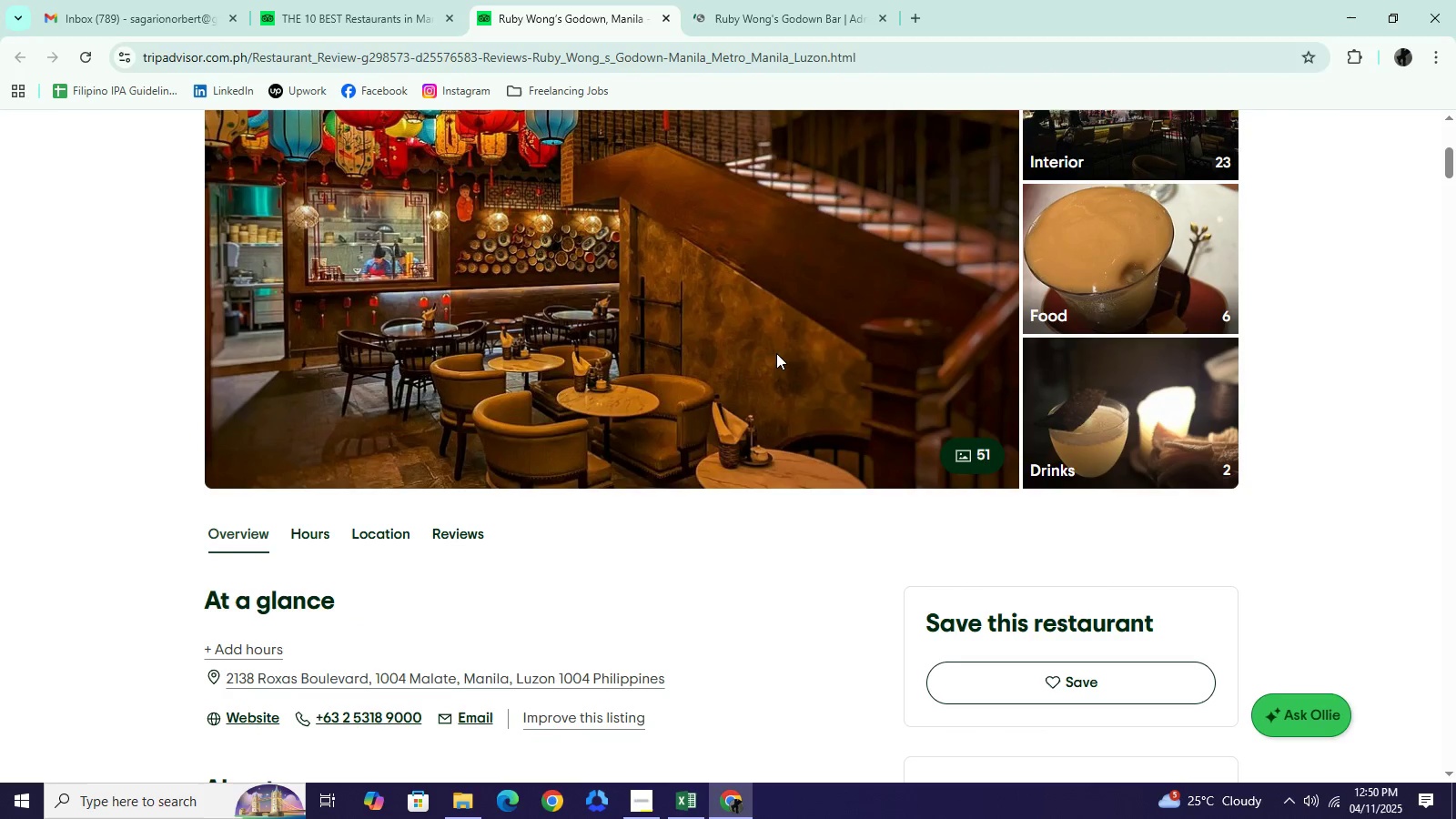 
scroll: coordinate [776, 353], scroll_direction: down, amount: 1.0
 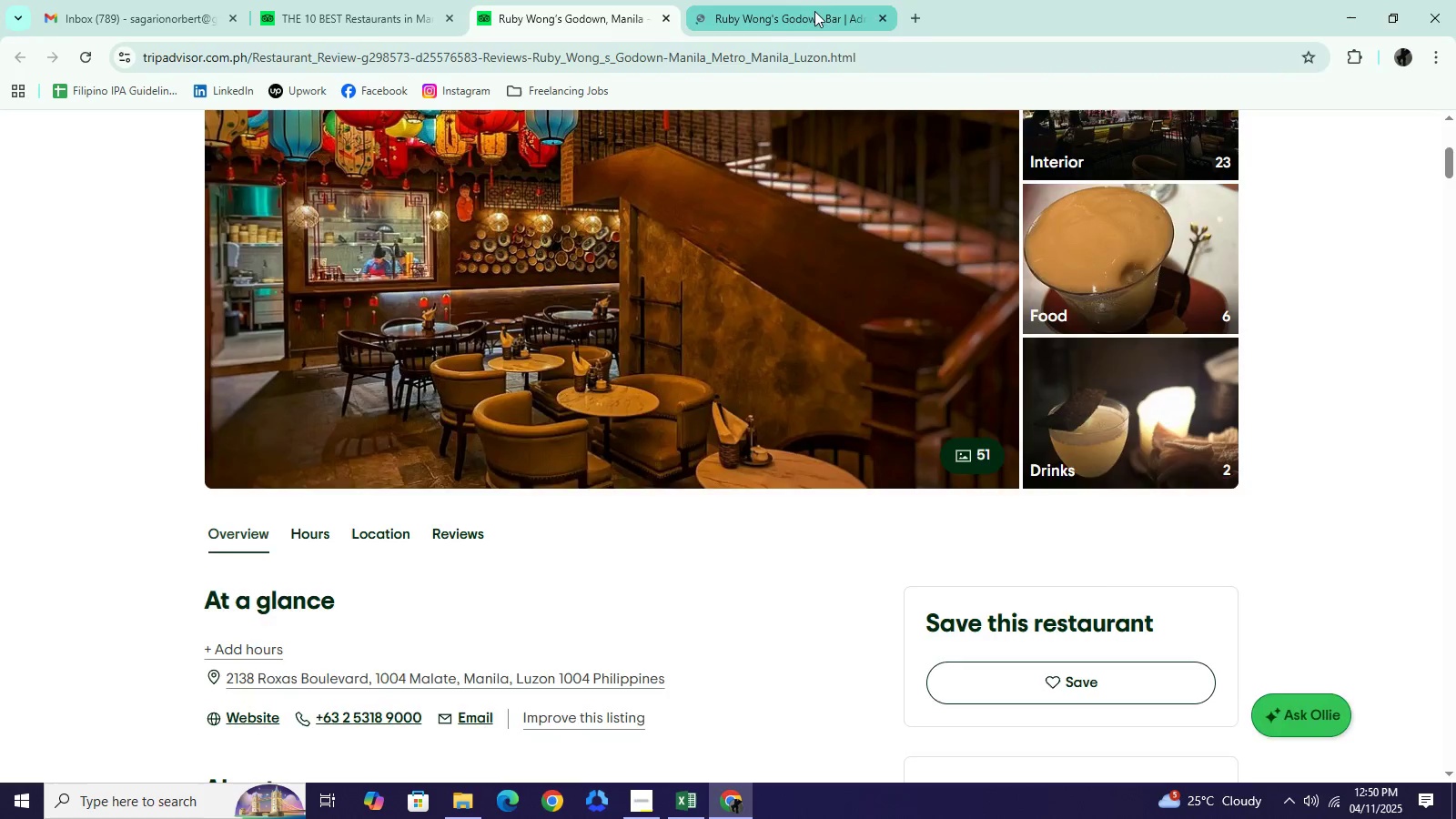 
left_click([814, 11])
 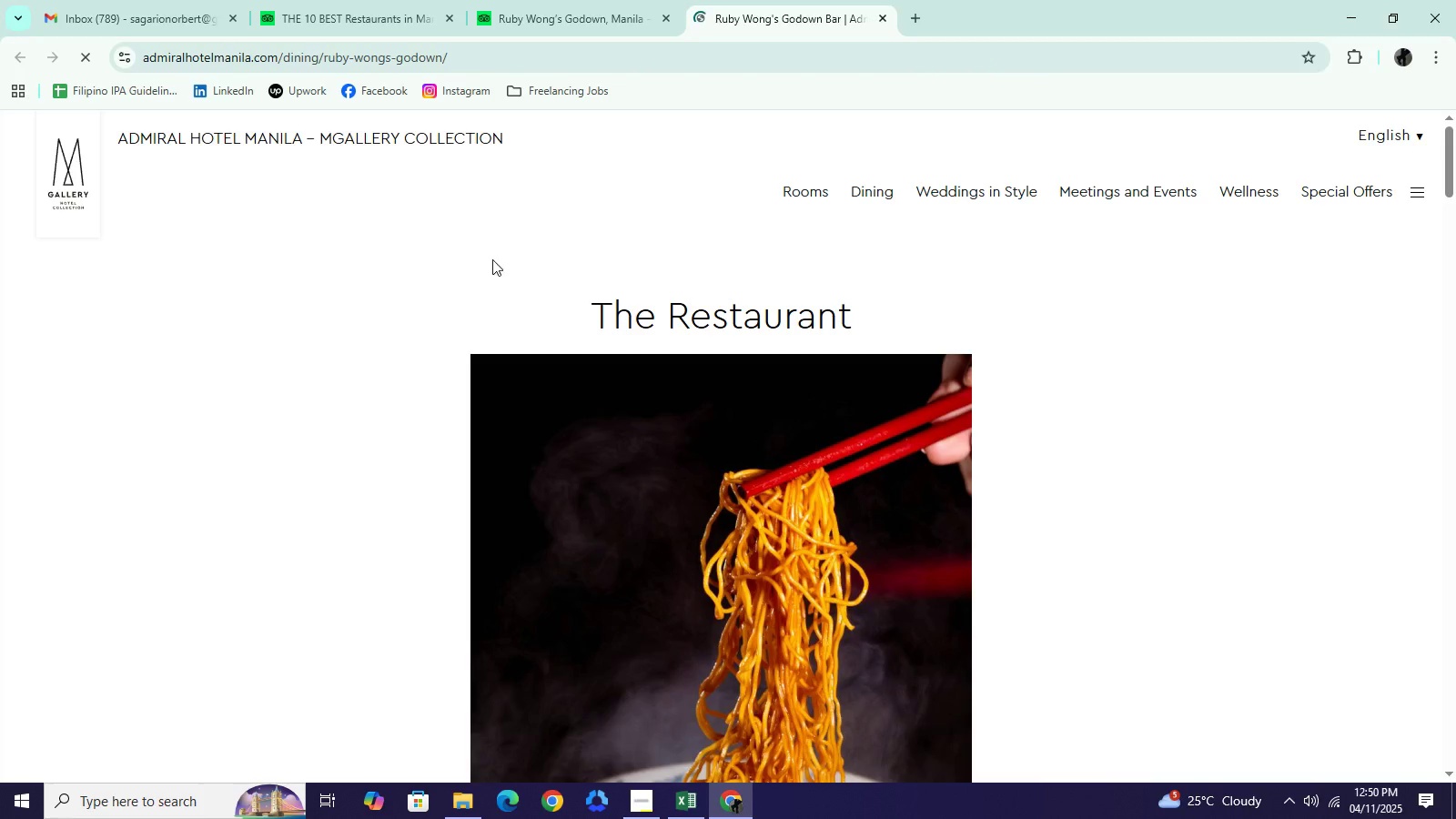 
scroll: coordinate [617, 396], scroll_direction: down, amount: 29.0
 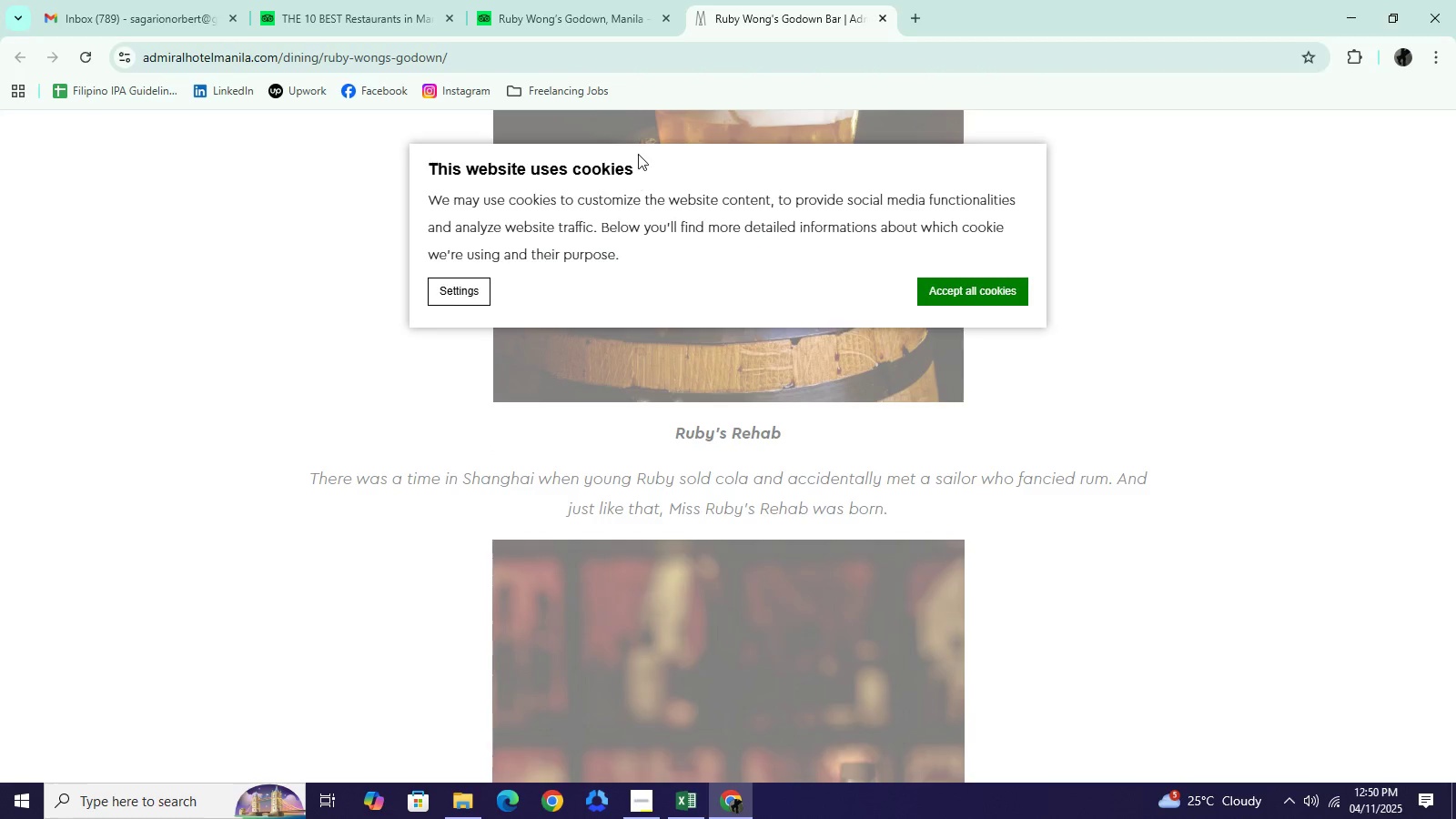 
scroll: coordinate [633, 196], scroll_direction: up, amount: 7.0
 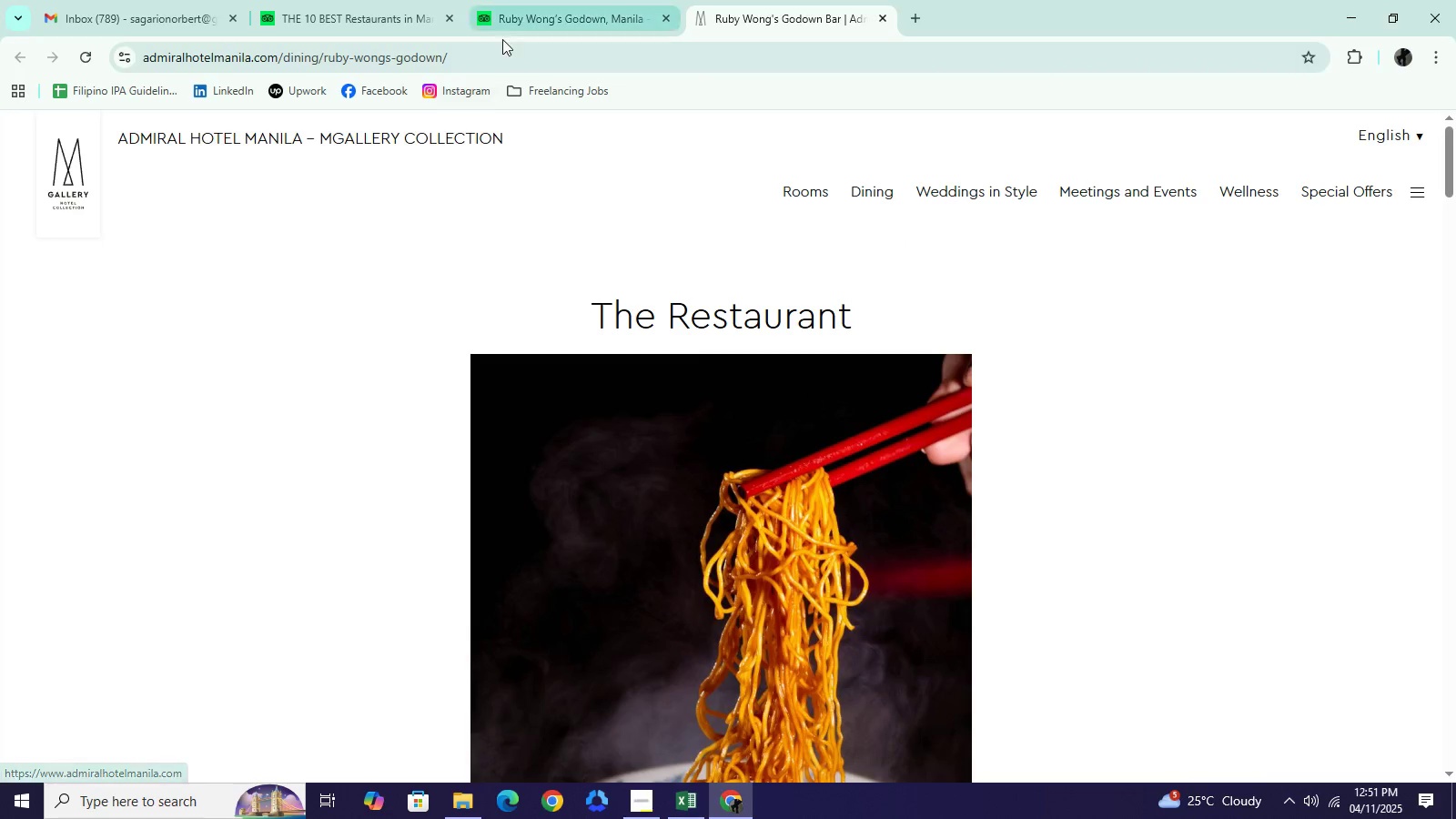 
double_click([484, 57])
 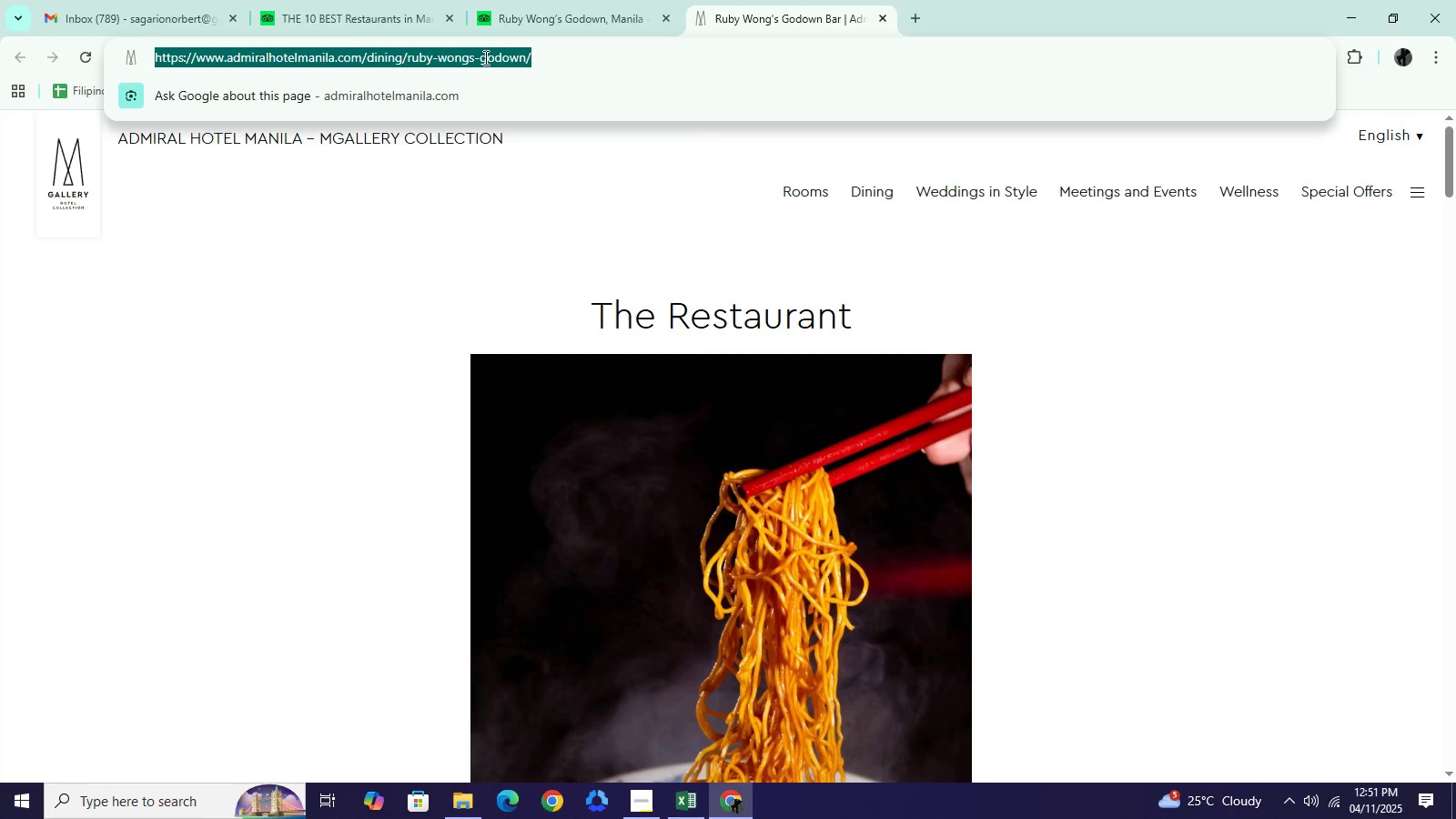 
key(Control+A)
 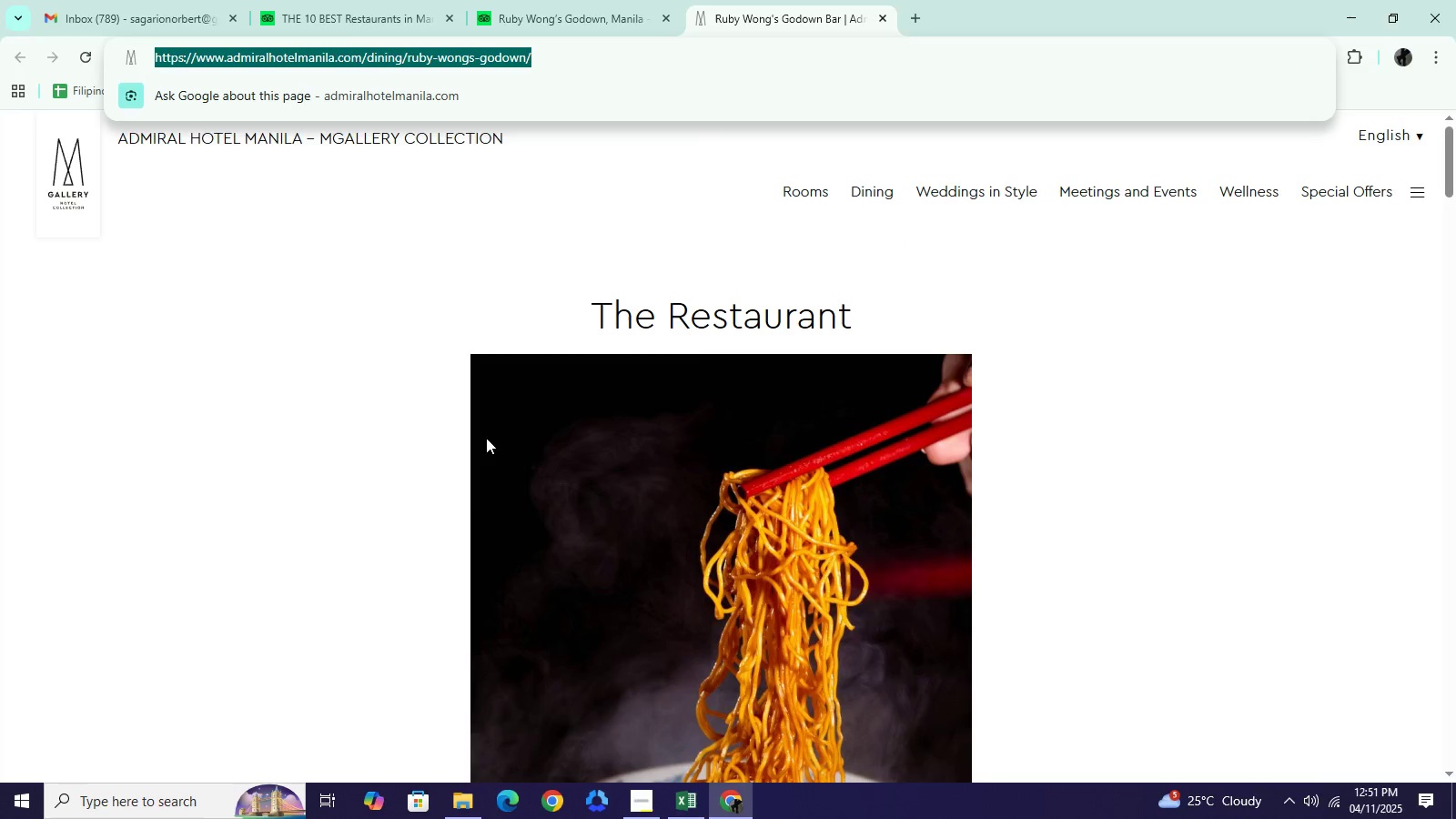 
key(Control+C)
 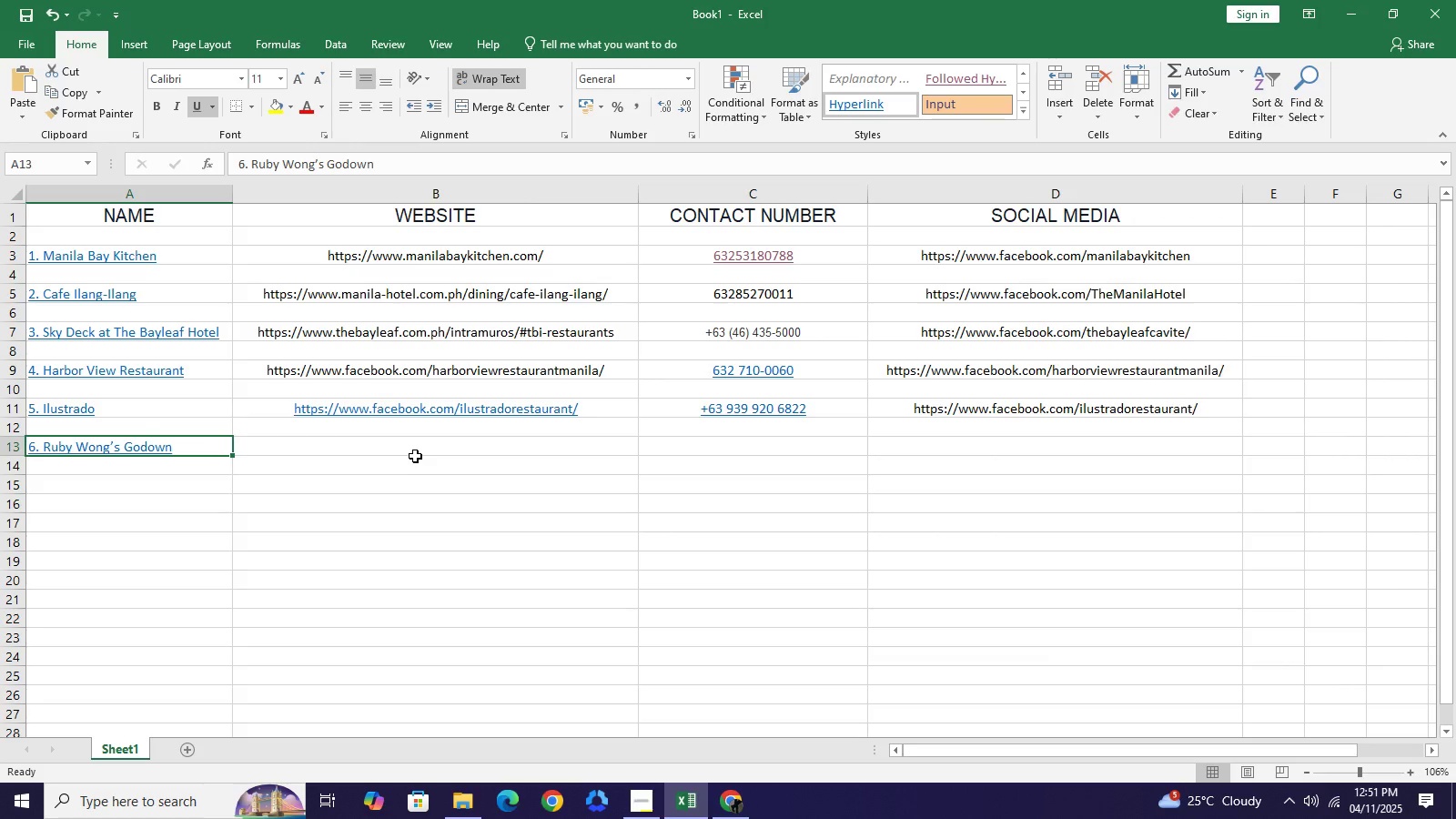 
left_click([415, 455])
 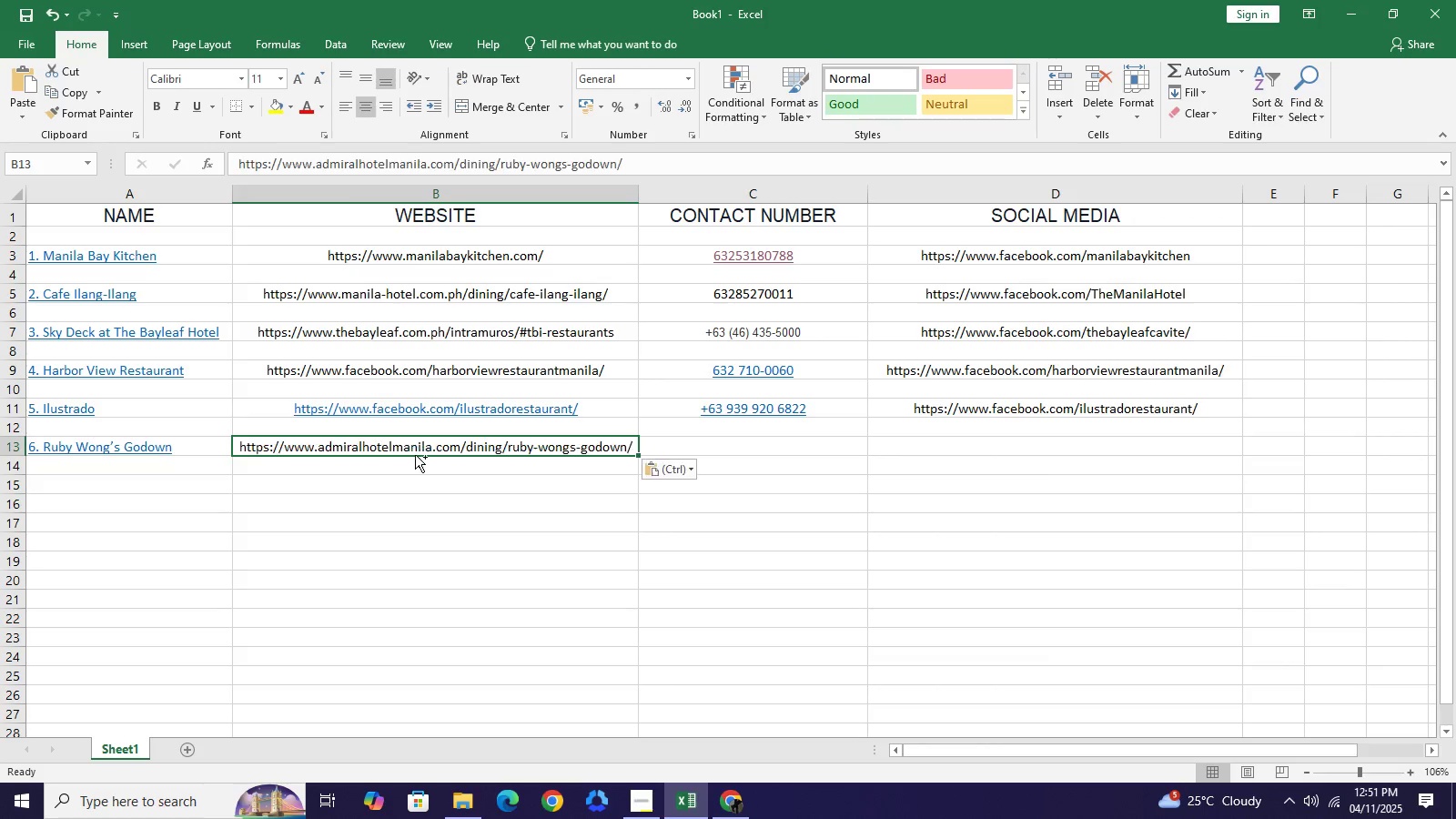 
key(Control+V)
 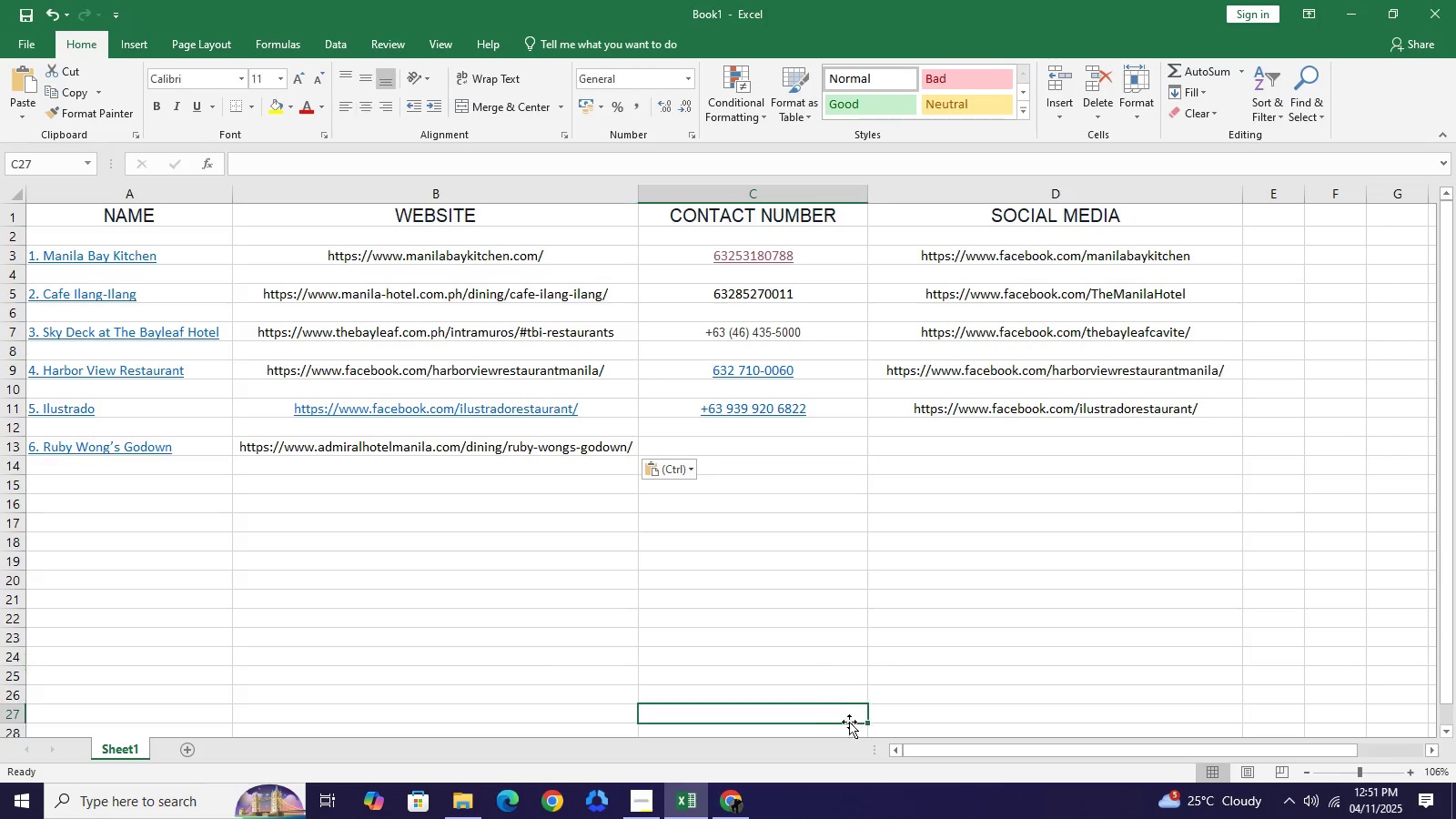 
left_click([849, 723])
 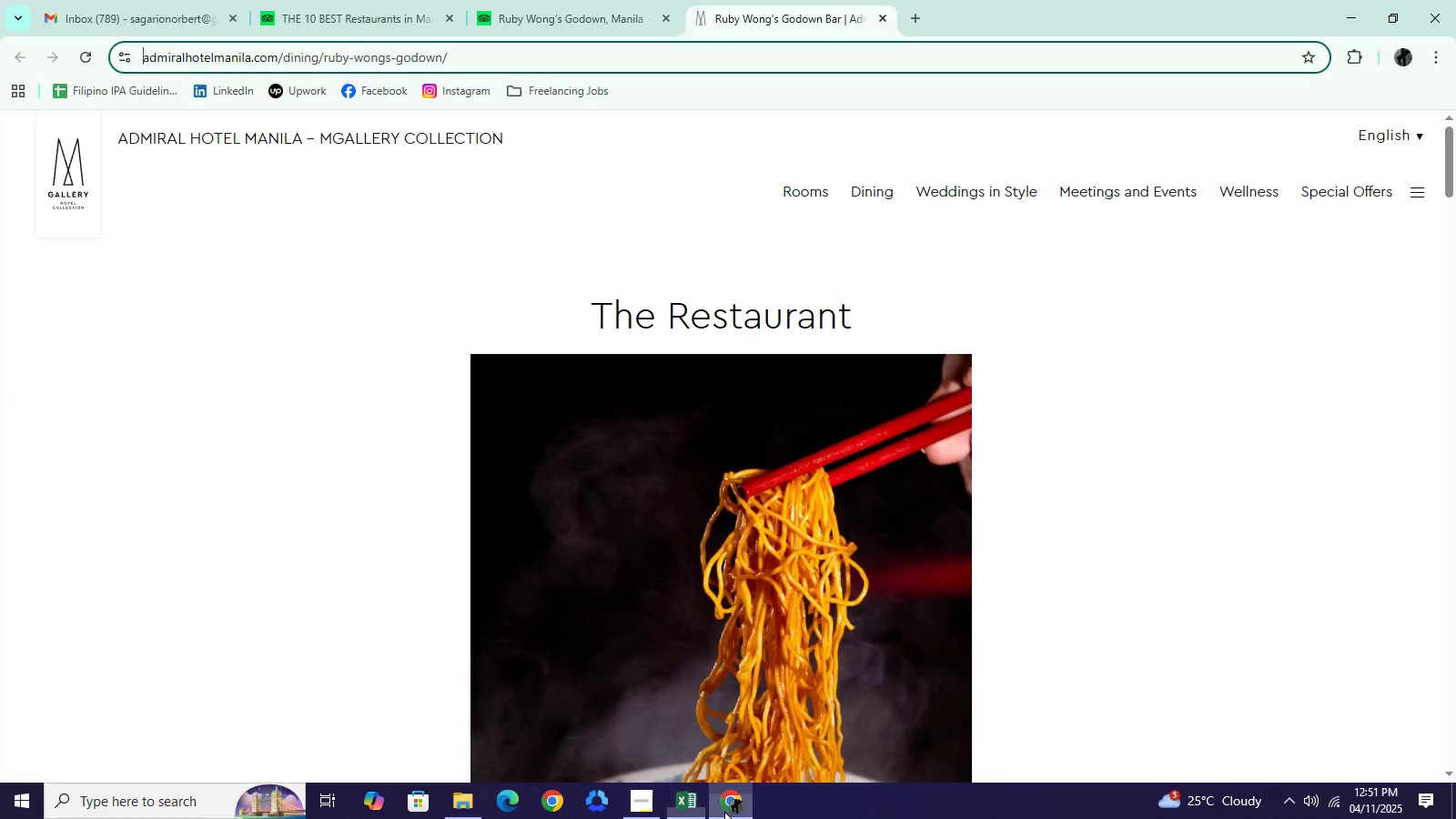 
left_click([724, 812])
 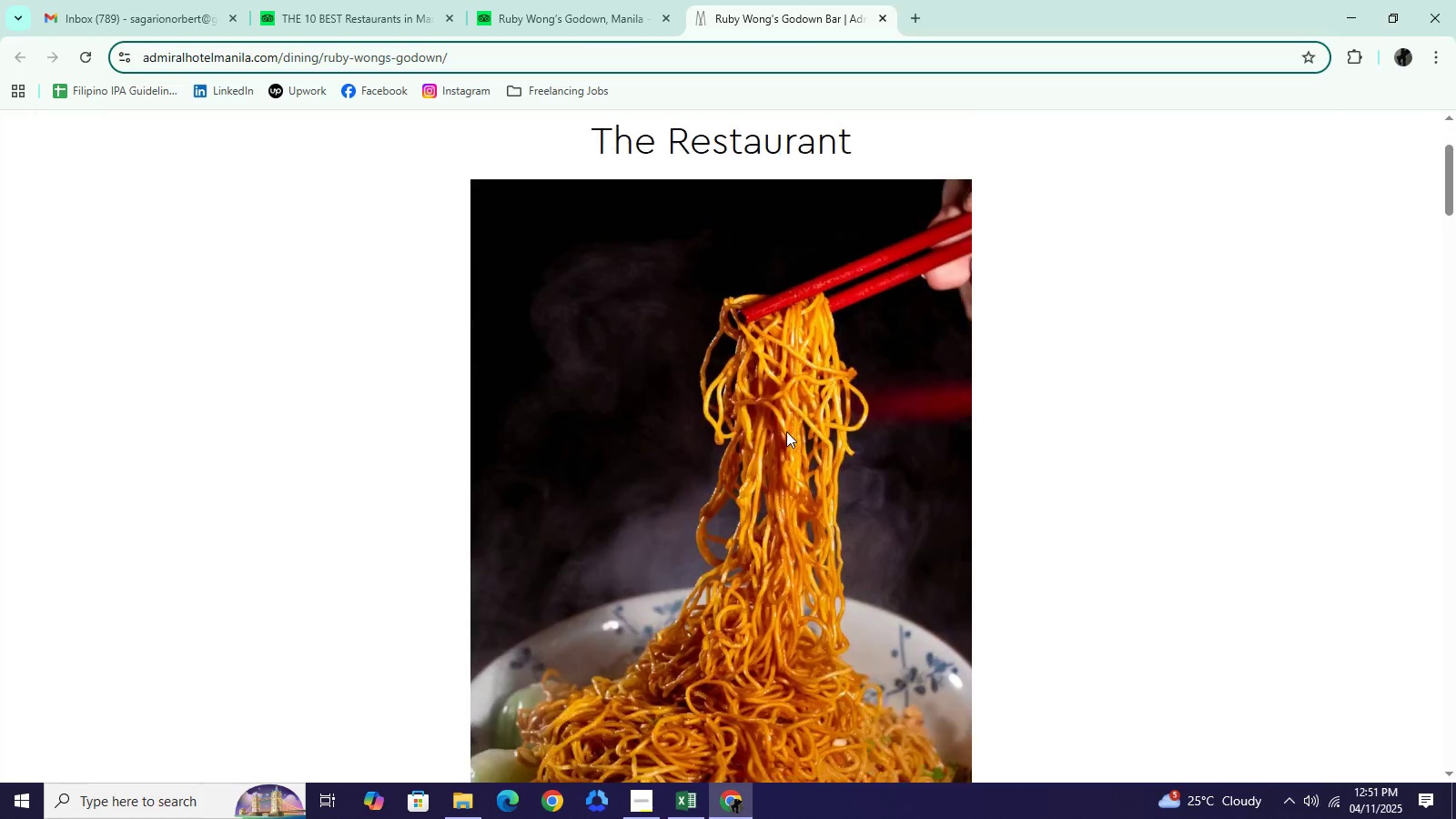 
scroll: coordinate [782, 614], scroll_direction: down, amount: 67.0
 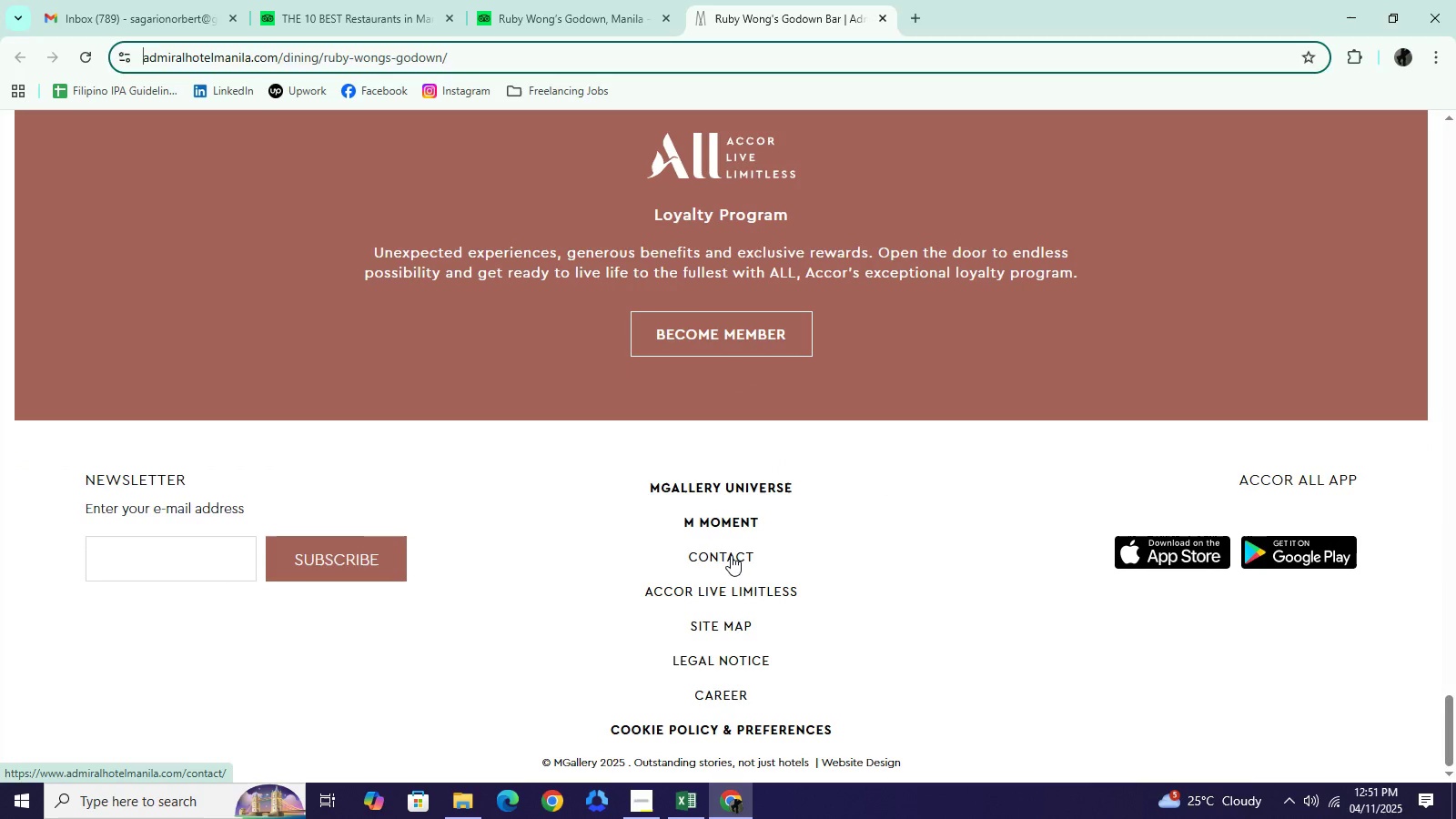 
left_click([731, 555])
 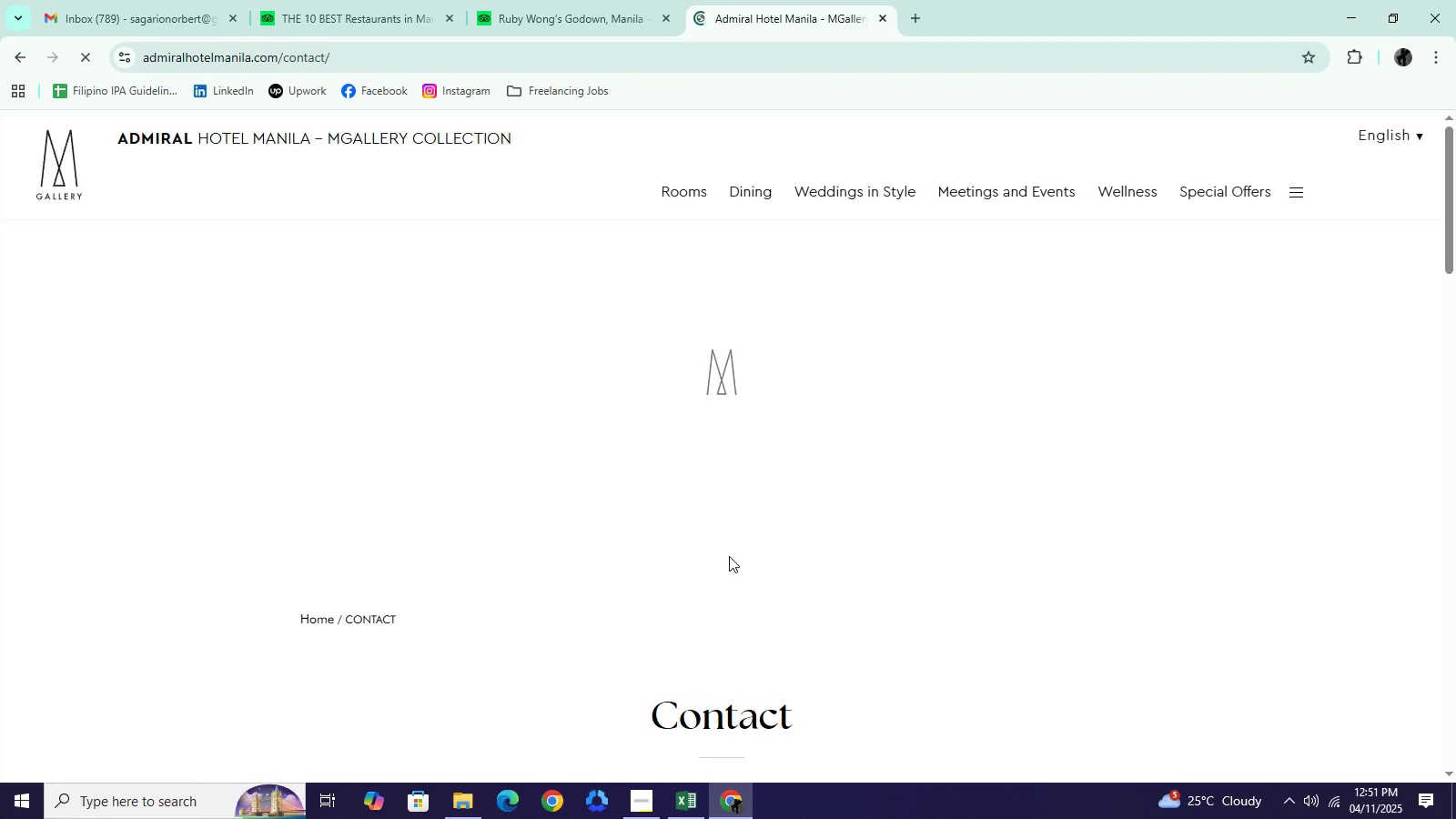 
scroll: coordinate [739, 462], scroll_direction: down, amount: 12.0
 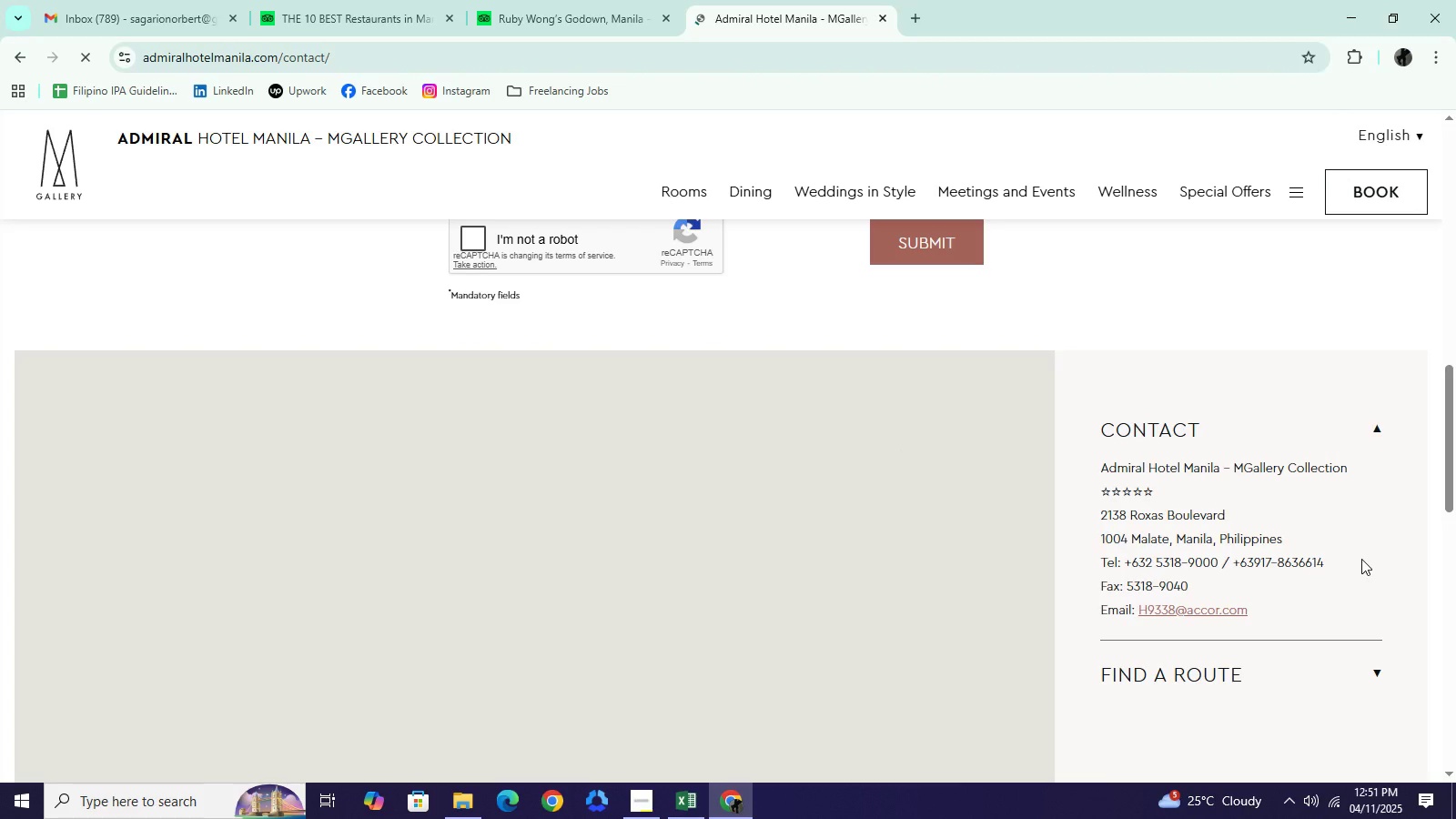 
wait(6.18)
 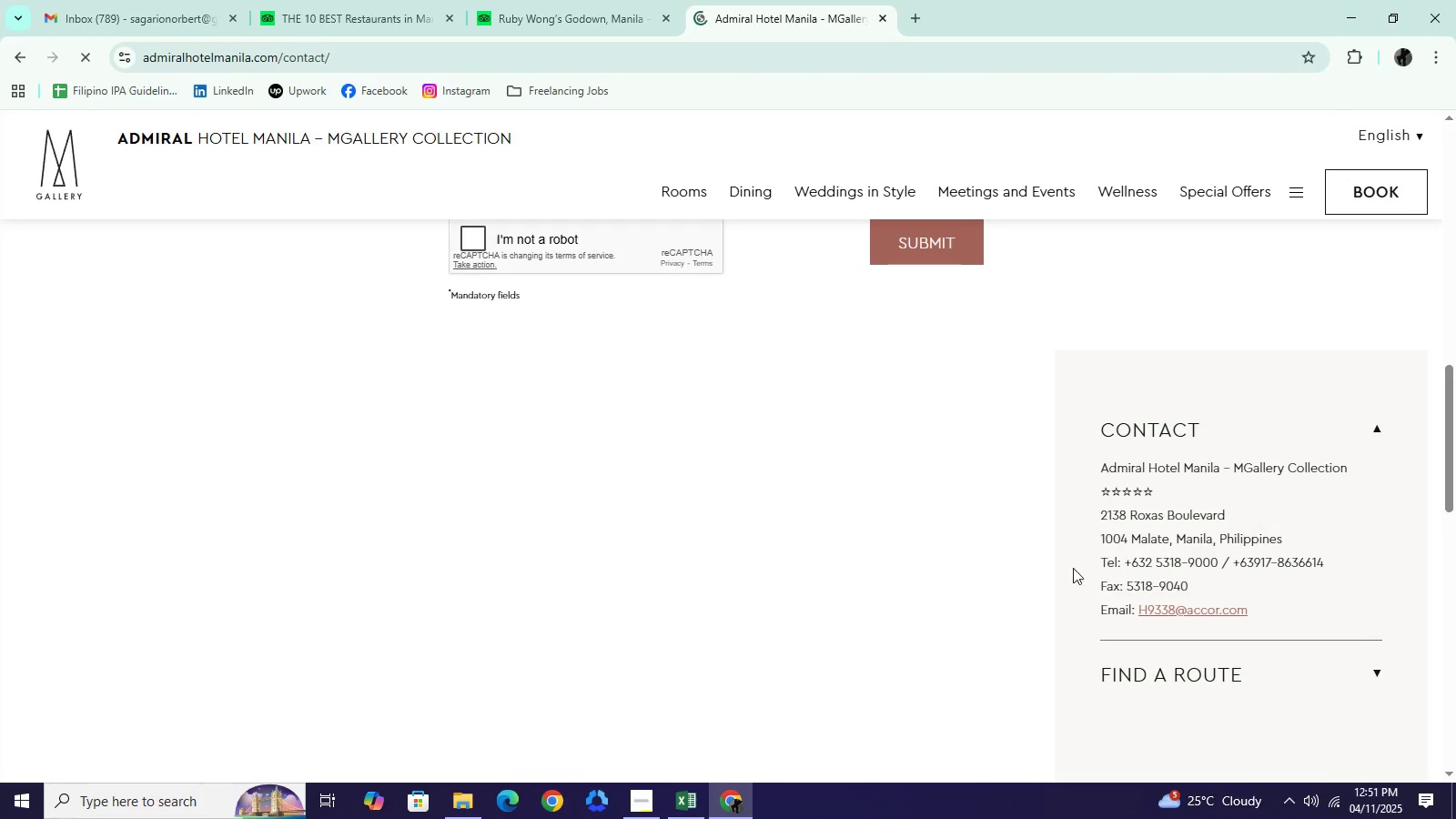 
left_click_drag(start_coordinate=[1358, 564], to_coordinate=[1233, 568])
 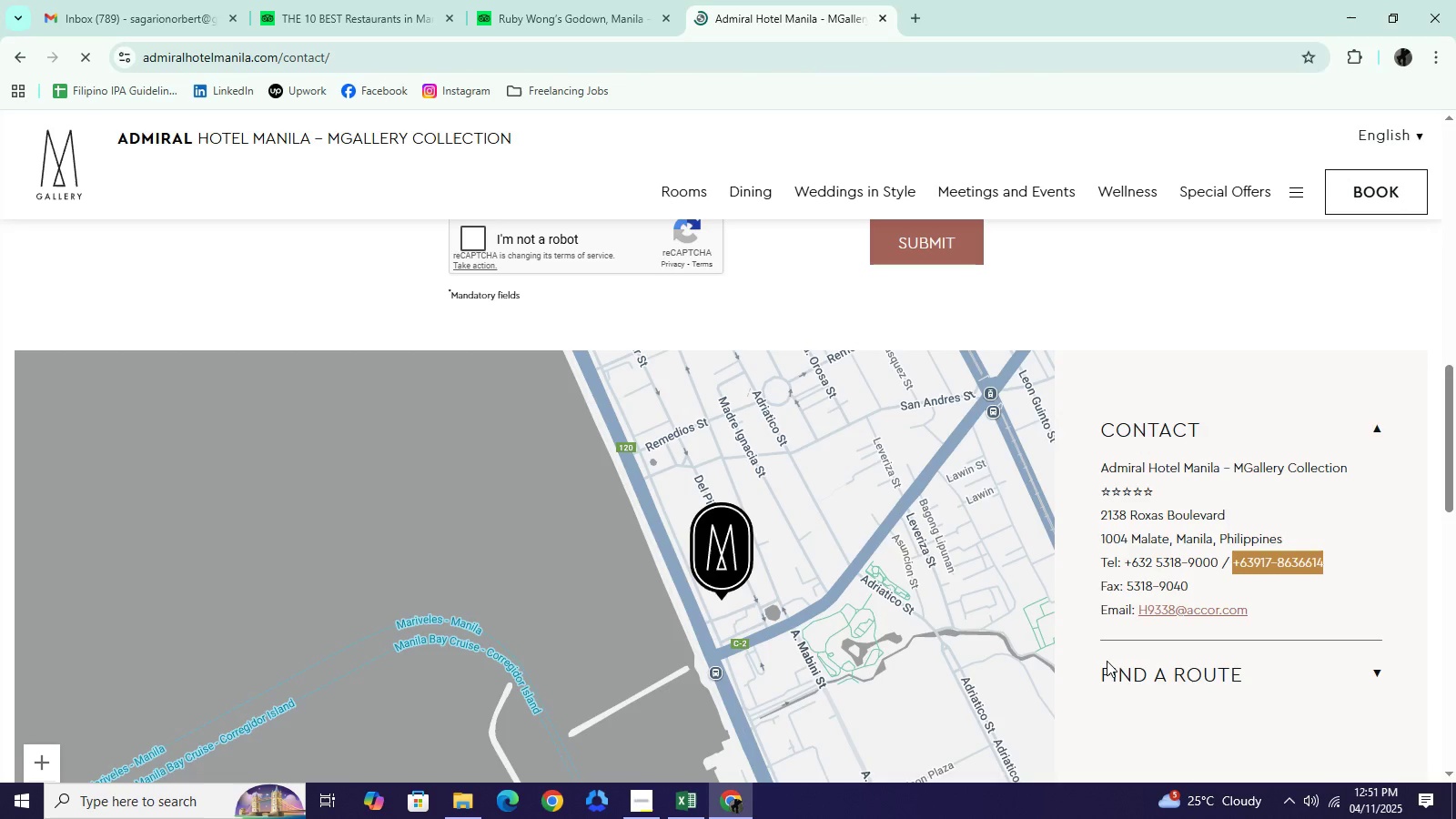 
key(Control+C)
 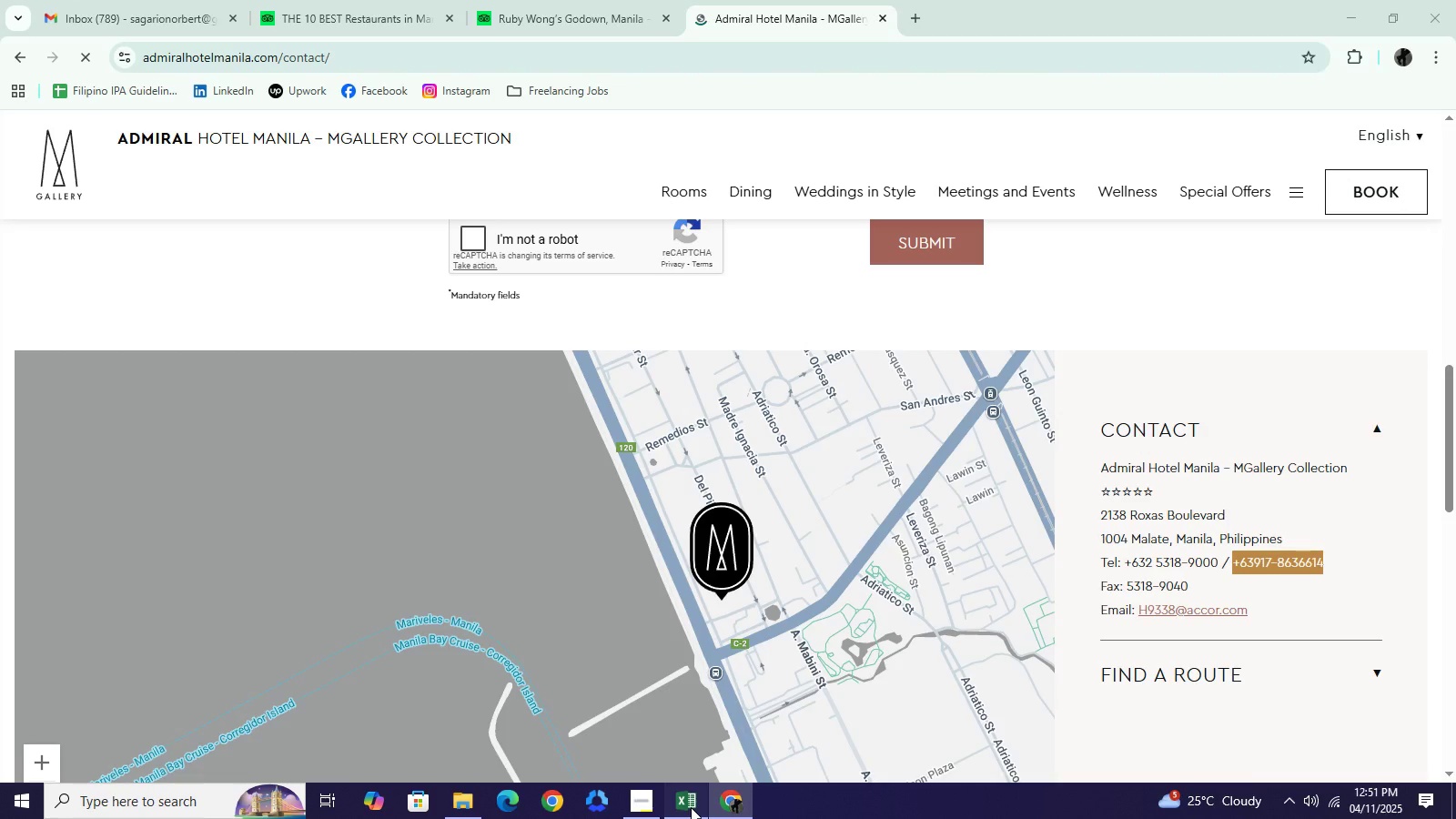 
left_click([691, 807])
 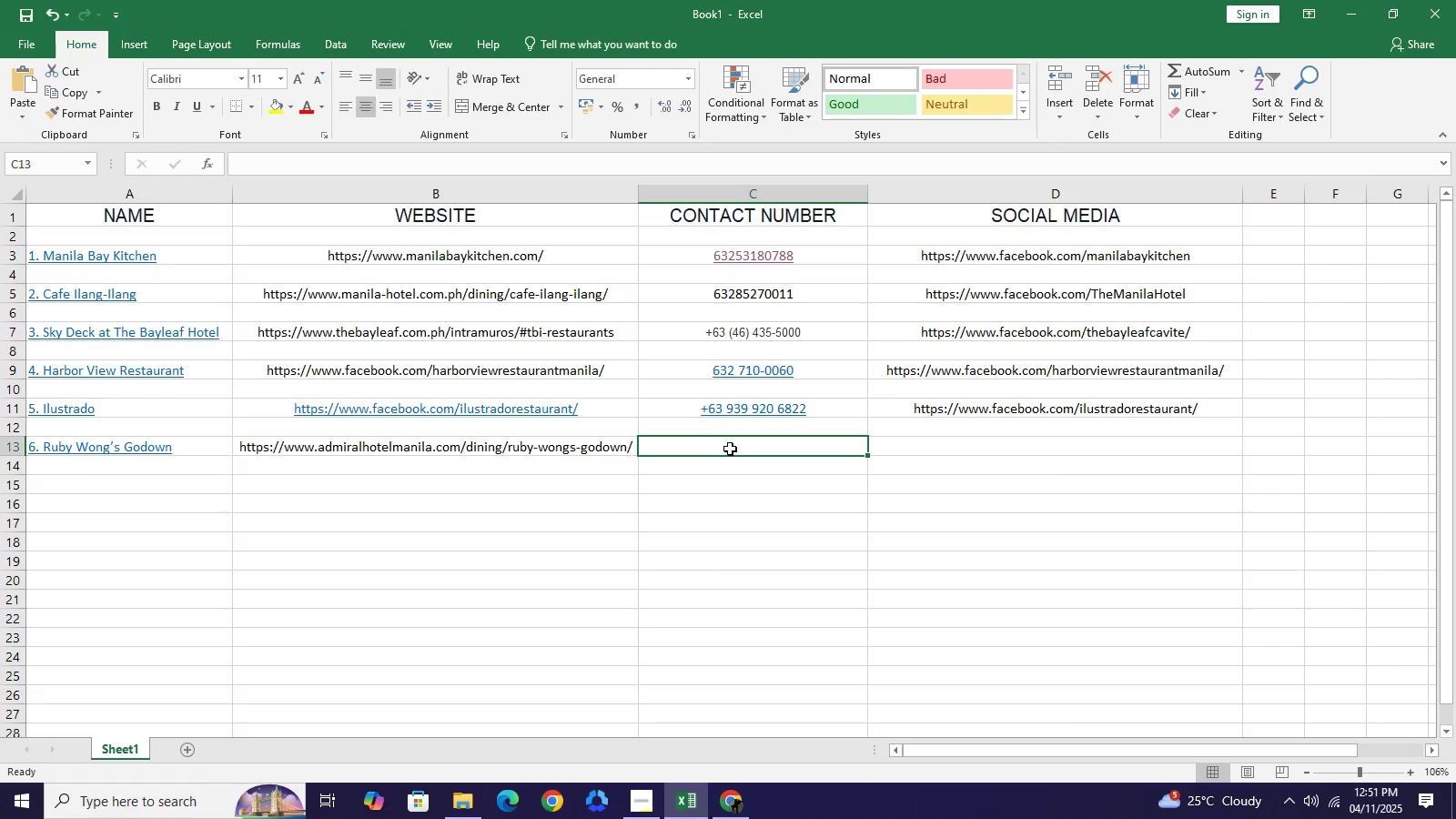 
key(Control+V)
 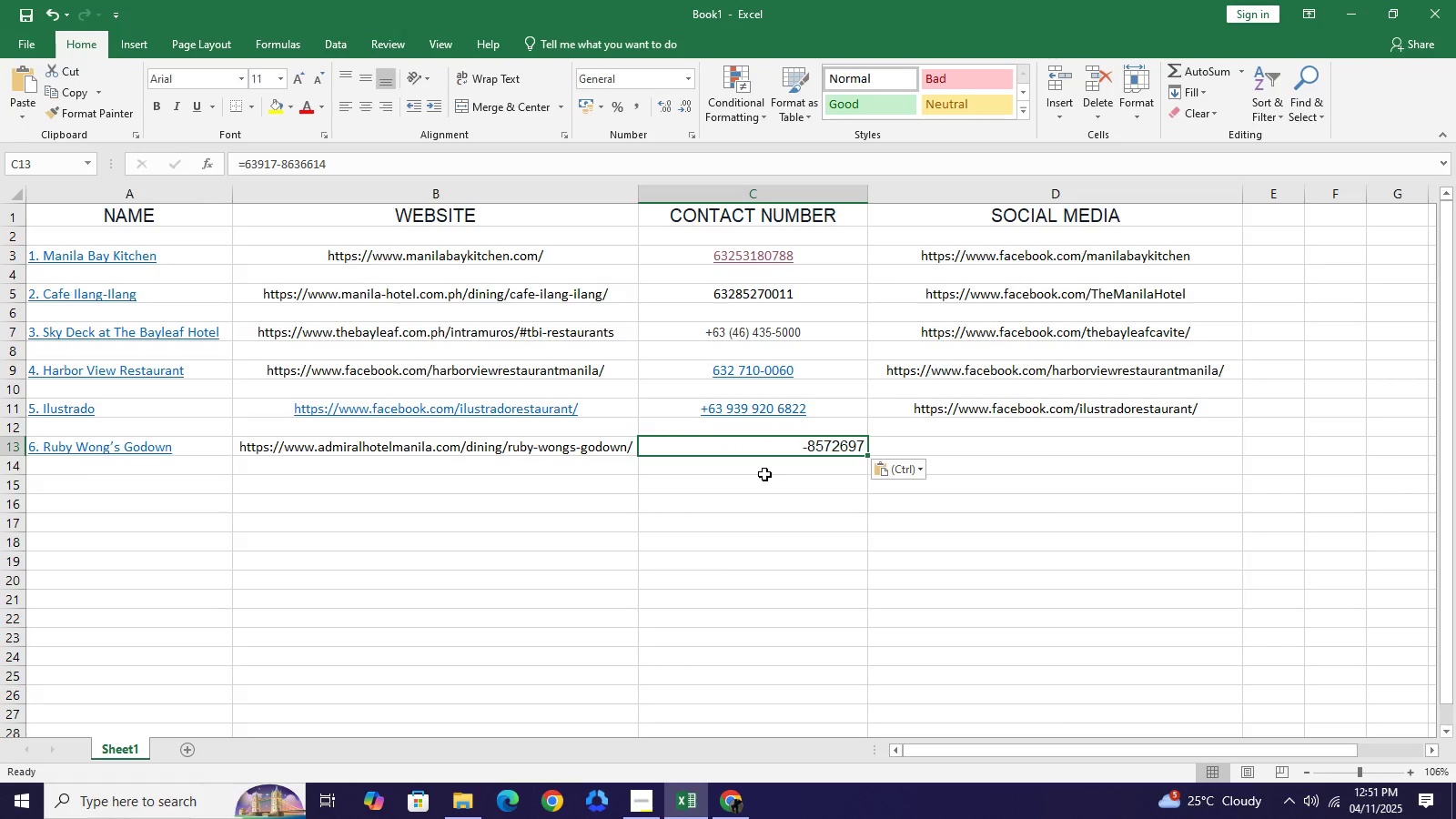 
key(Control+Z)
 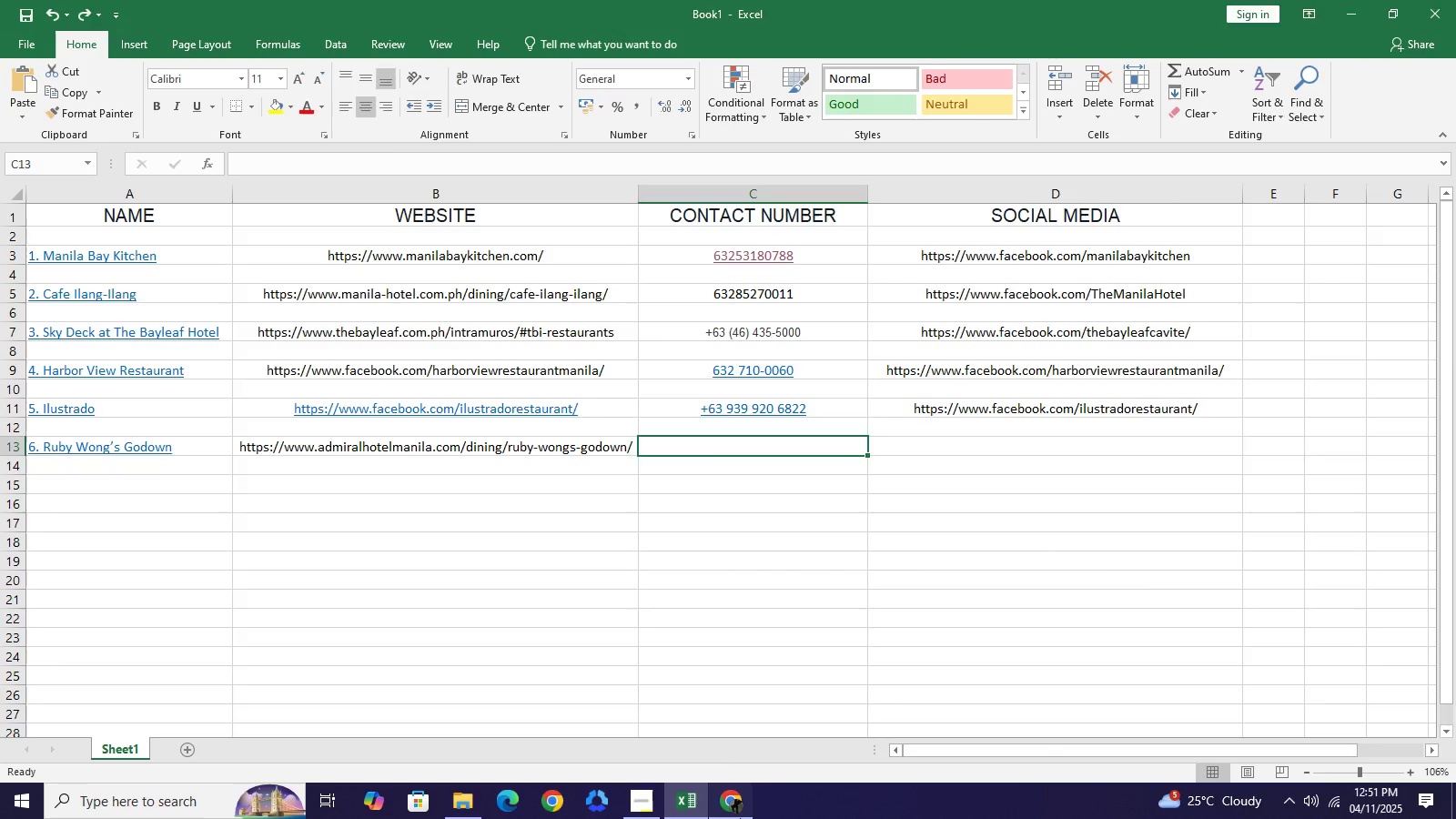 
left_click([740, 818])
 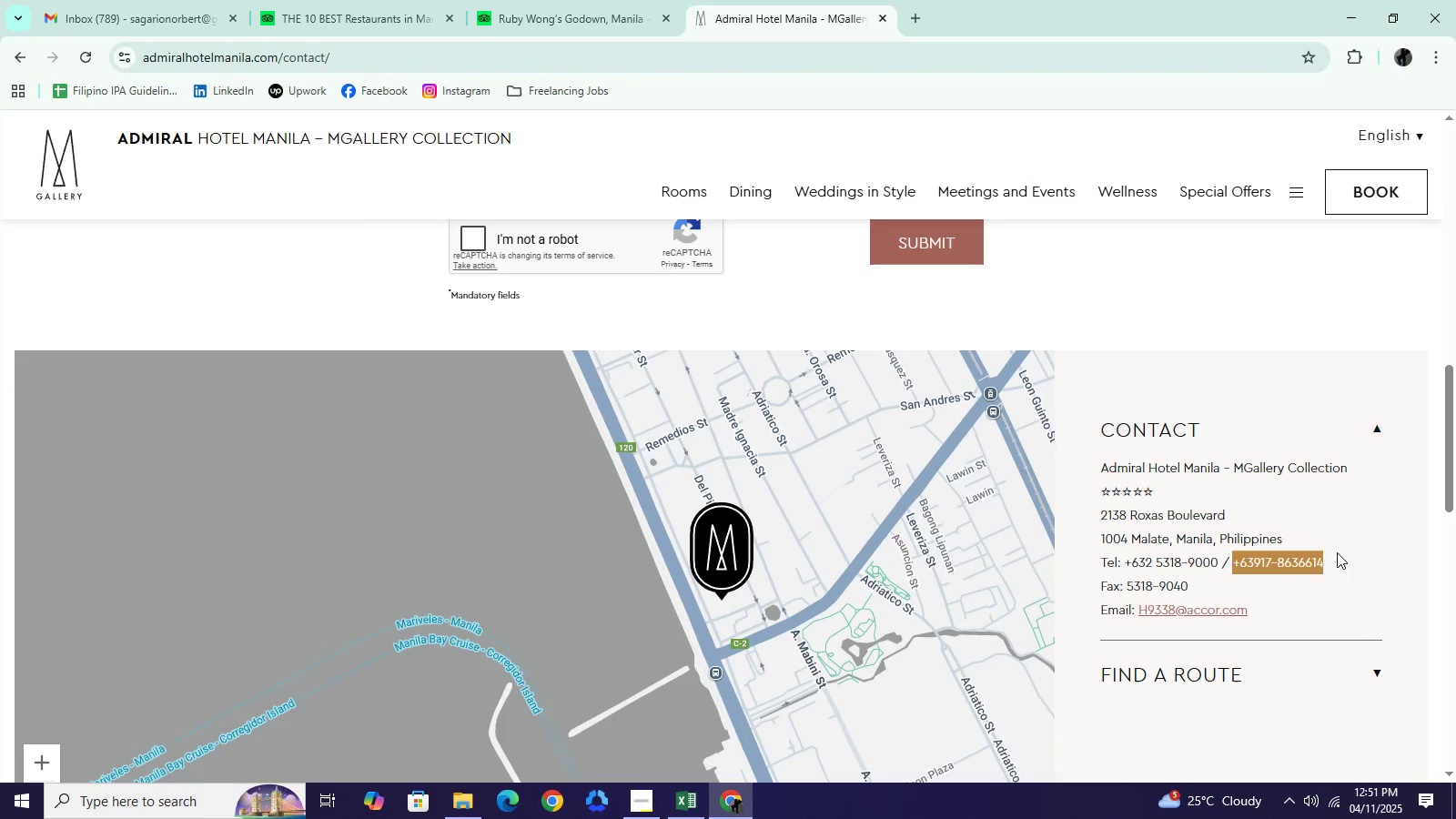 
left_click([1340, 548])
 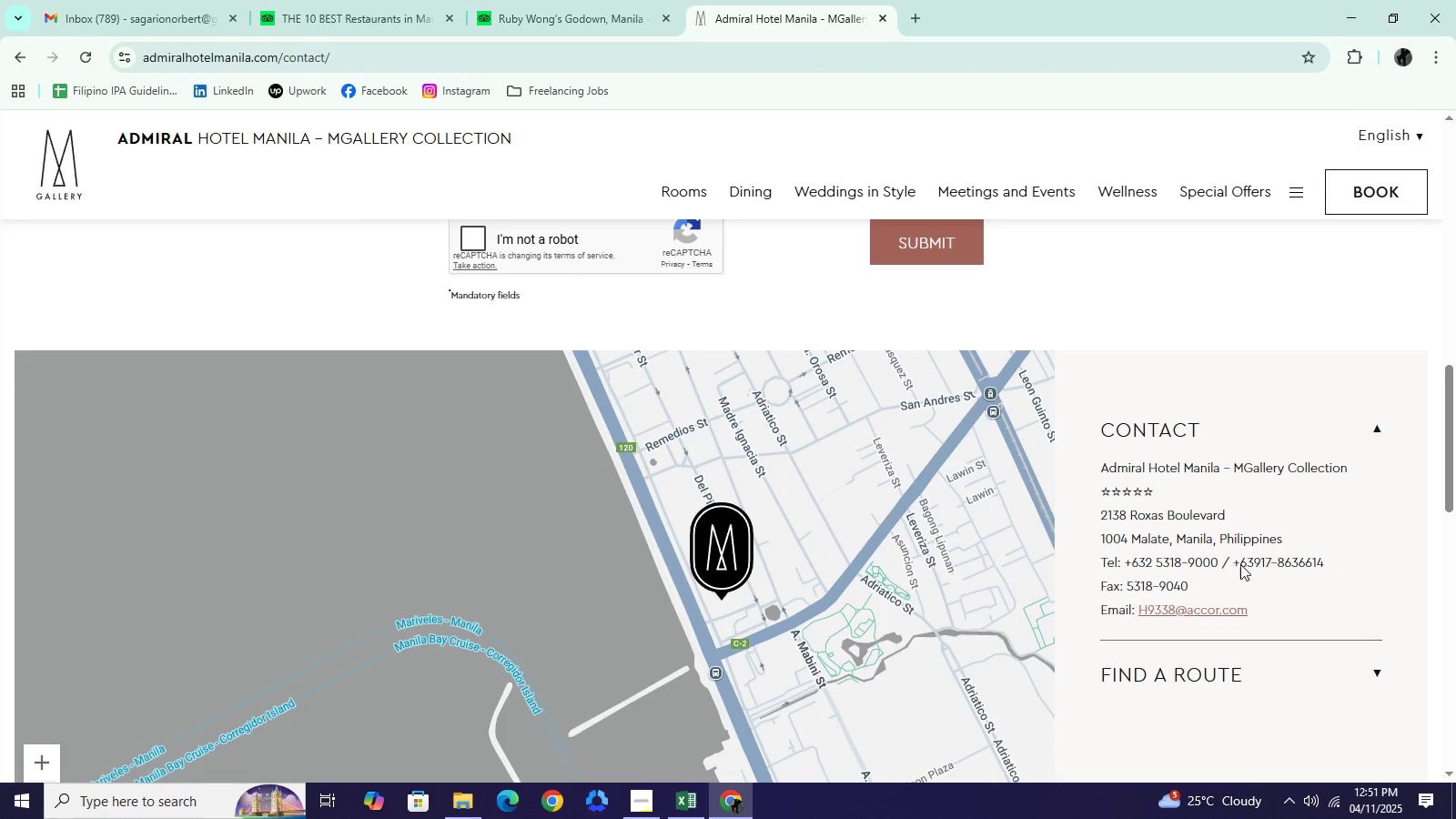 
left_click_drag(start_coordinate=[1232, 564], to_coordinate=[1341, 563])
 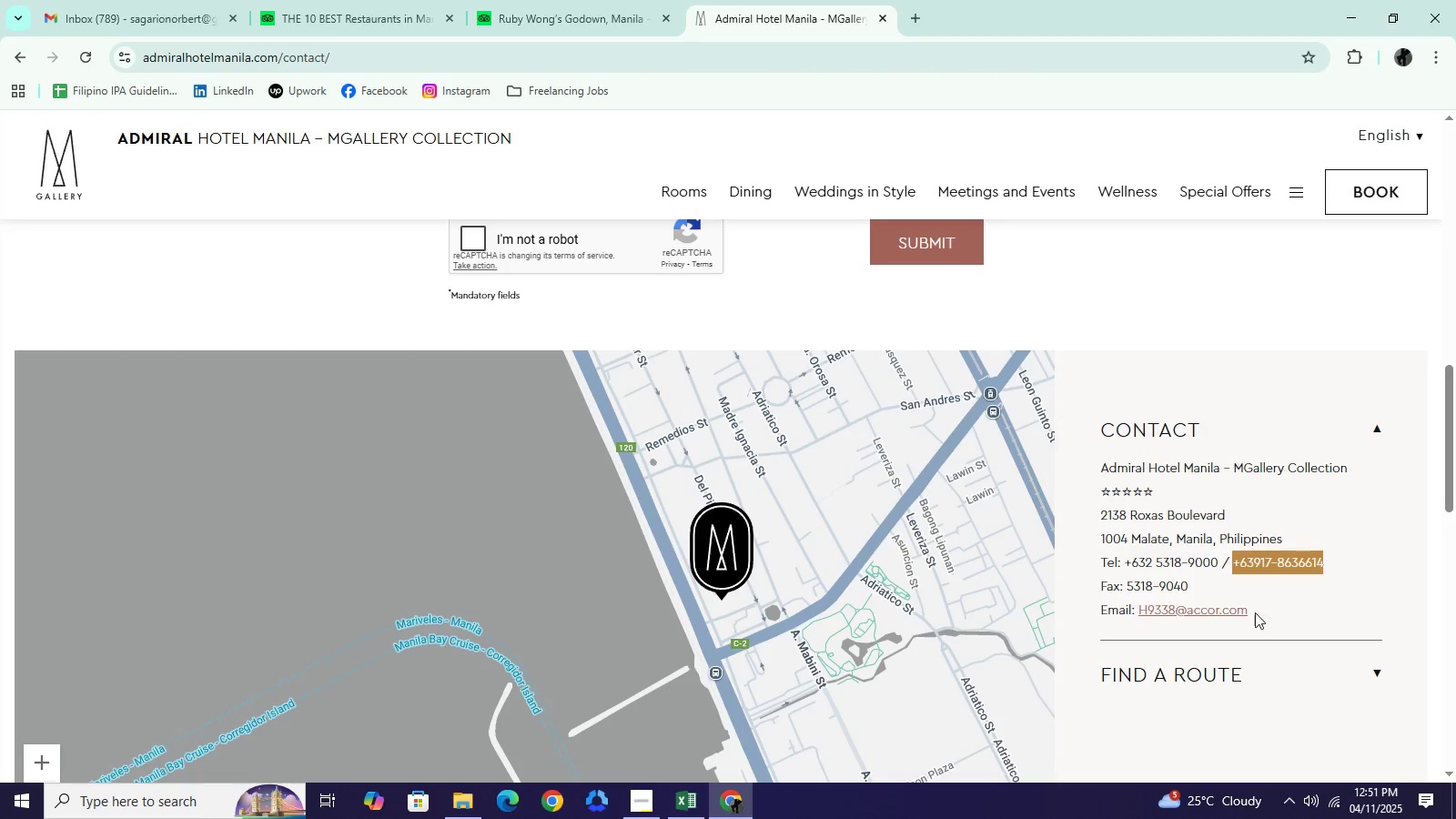 
key(Control+C)
 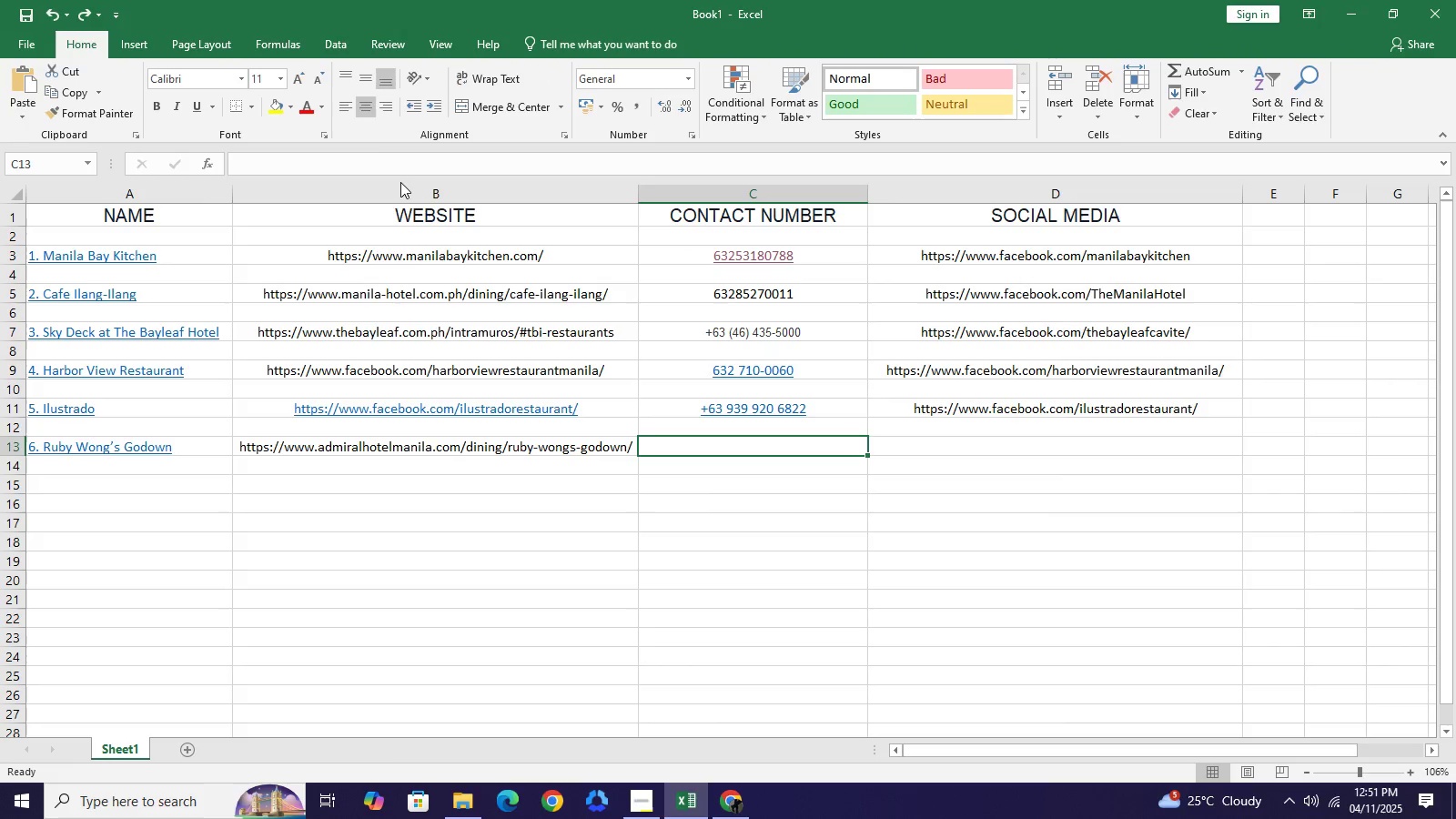 
left_click([374, 163])
 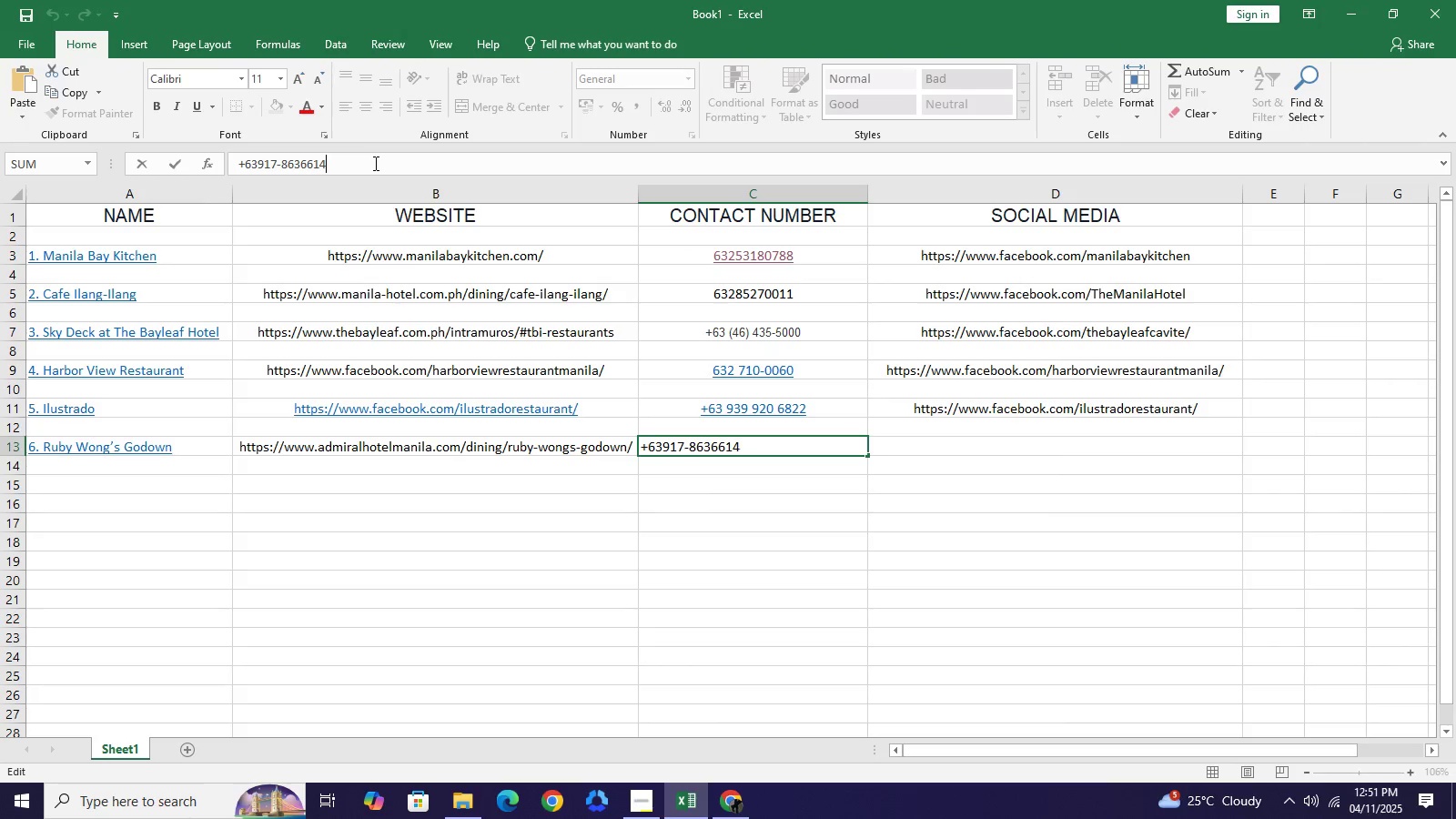 
key(Control+V)
 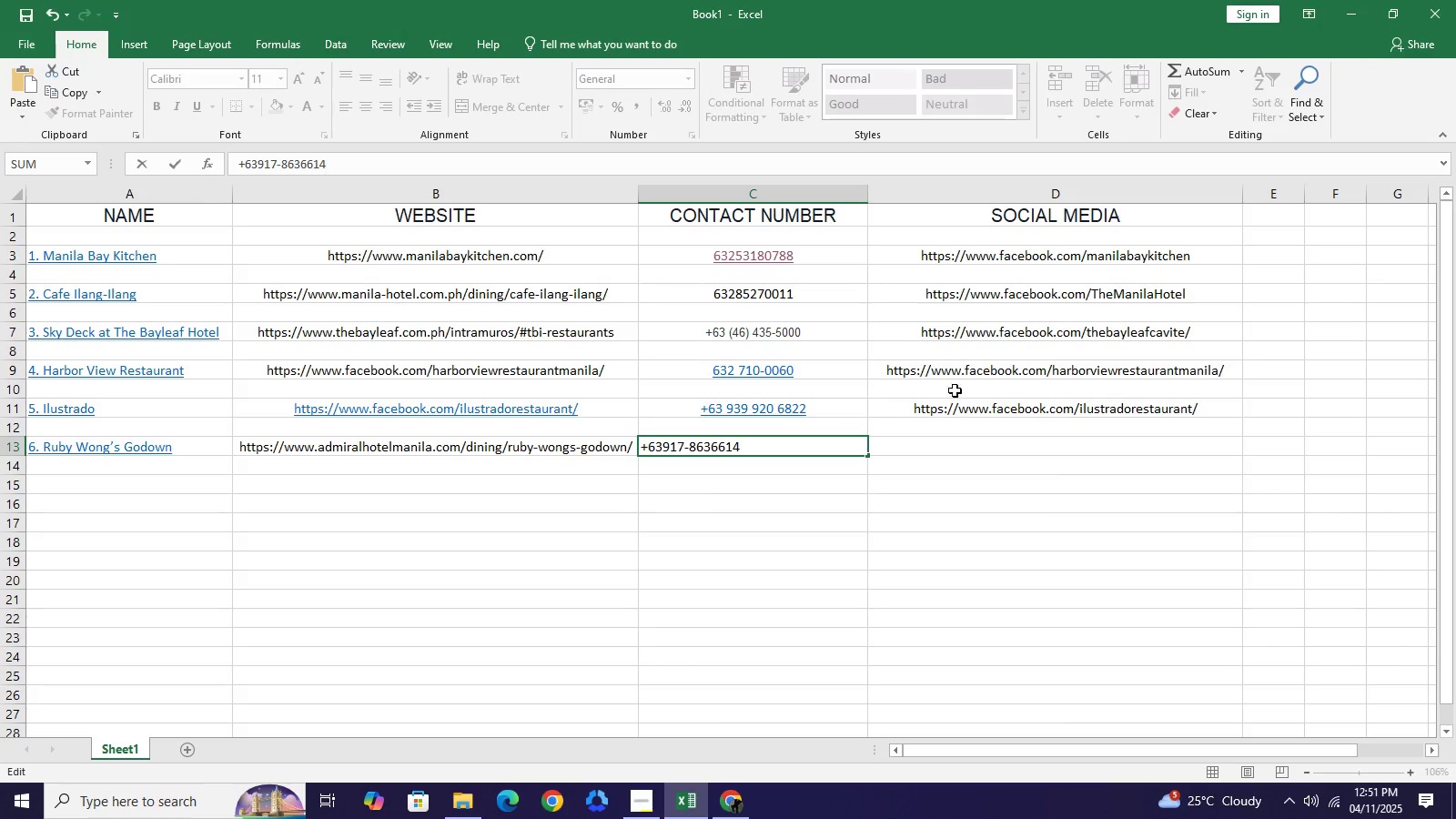 
left_click_drag(start_coordinate=[1036, 430], to_coordinate=[1029, 433])
 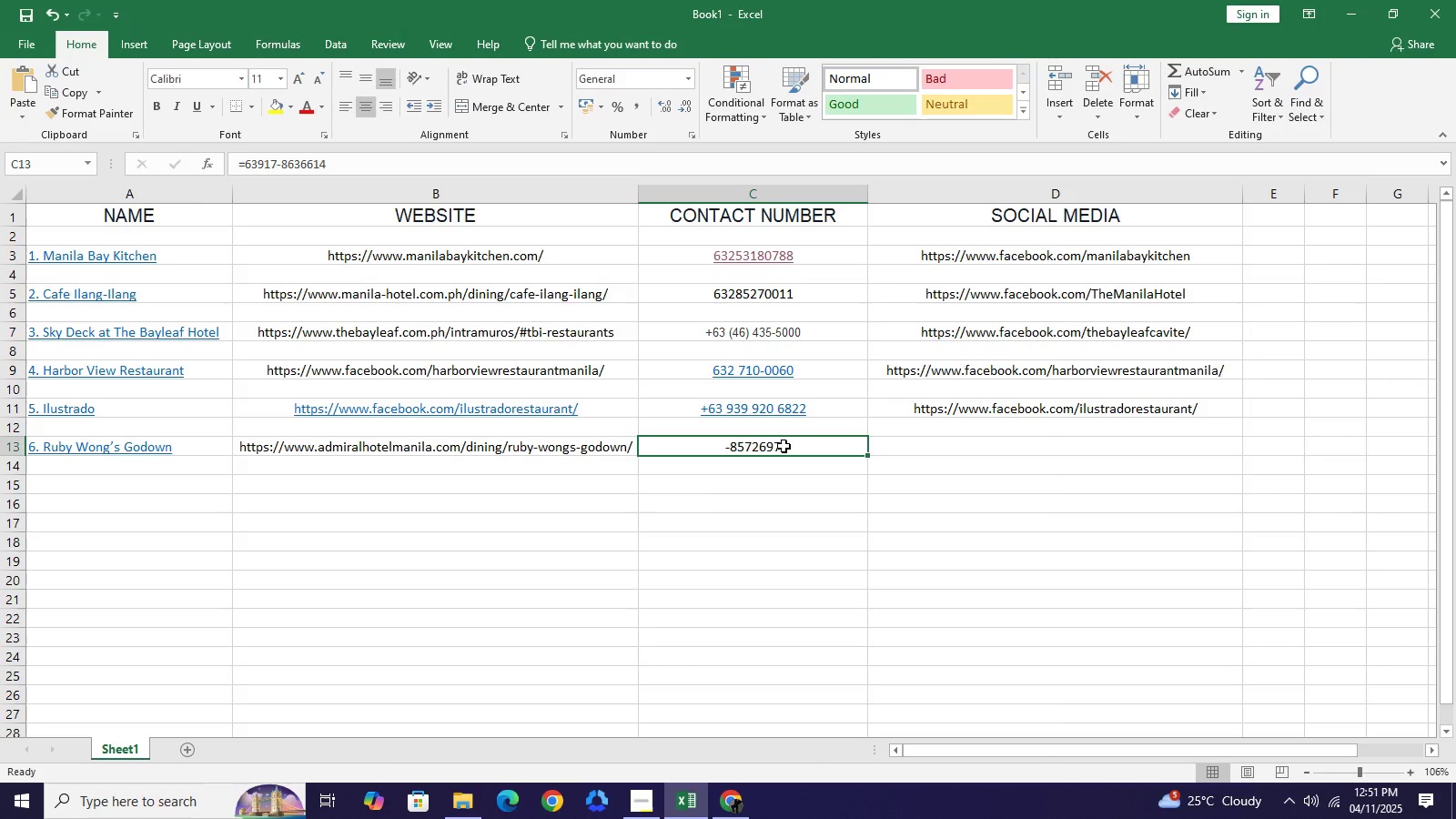 
left_click([784, 446])
 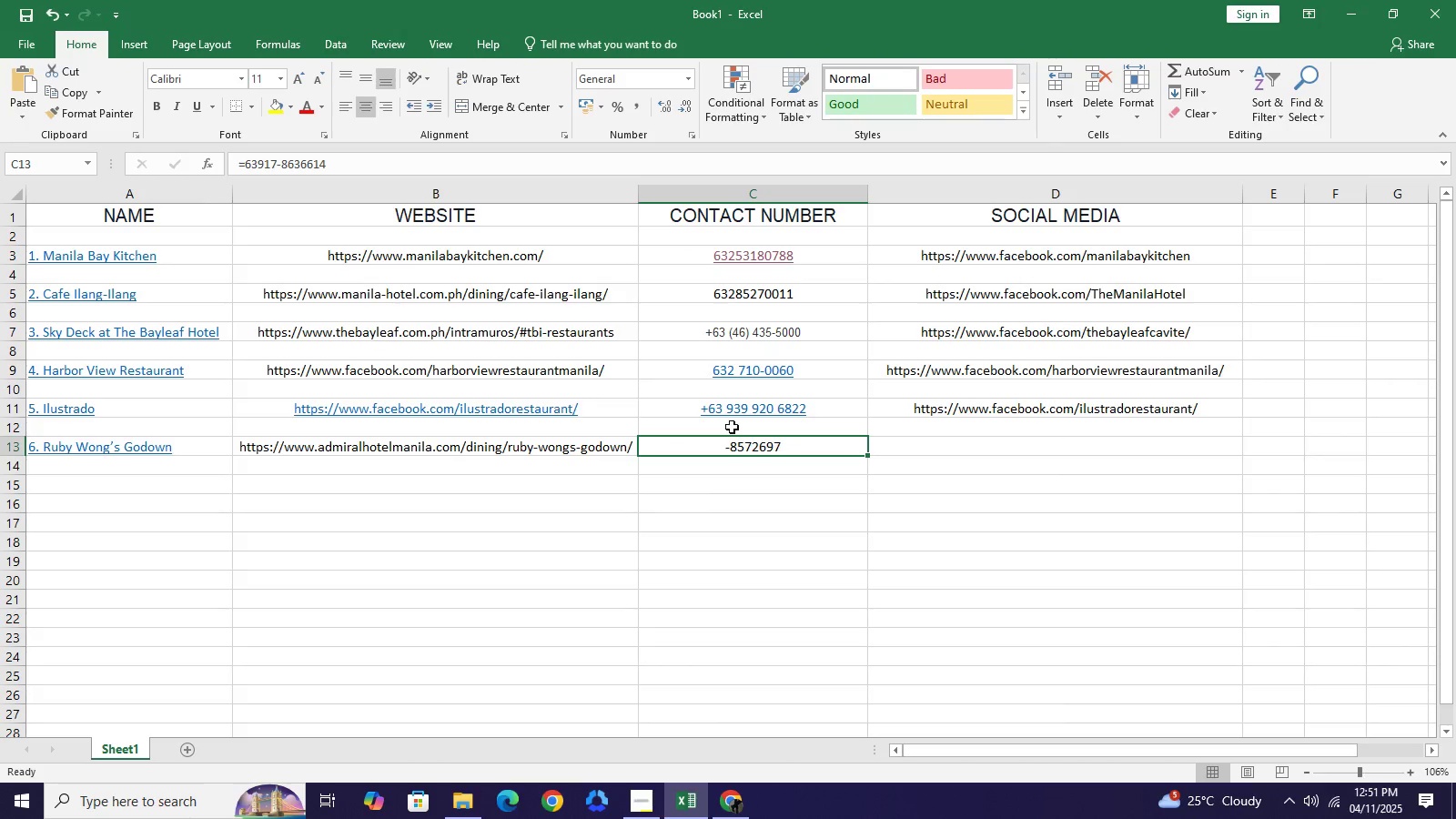 
left_click_drag(start_coordinate=[347, 157], to_coordinate=[348, 162])
 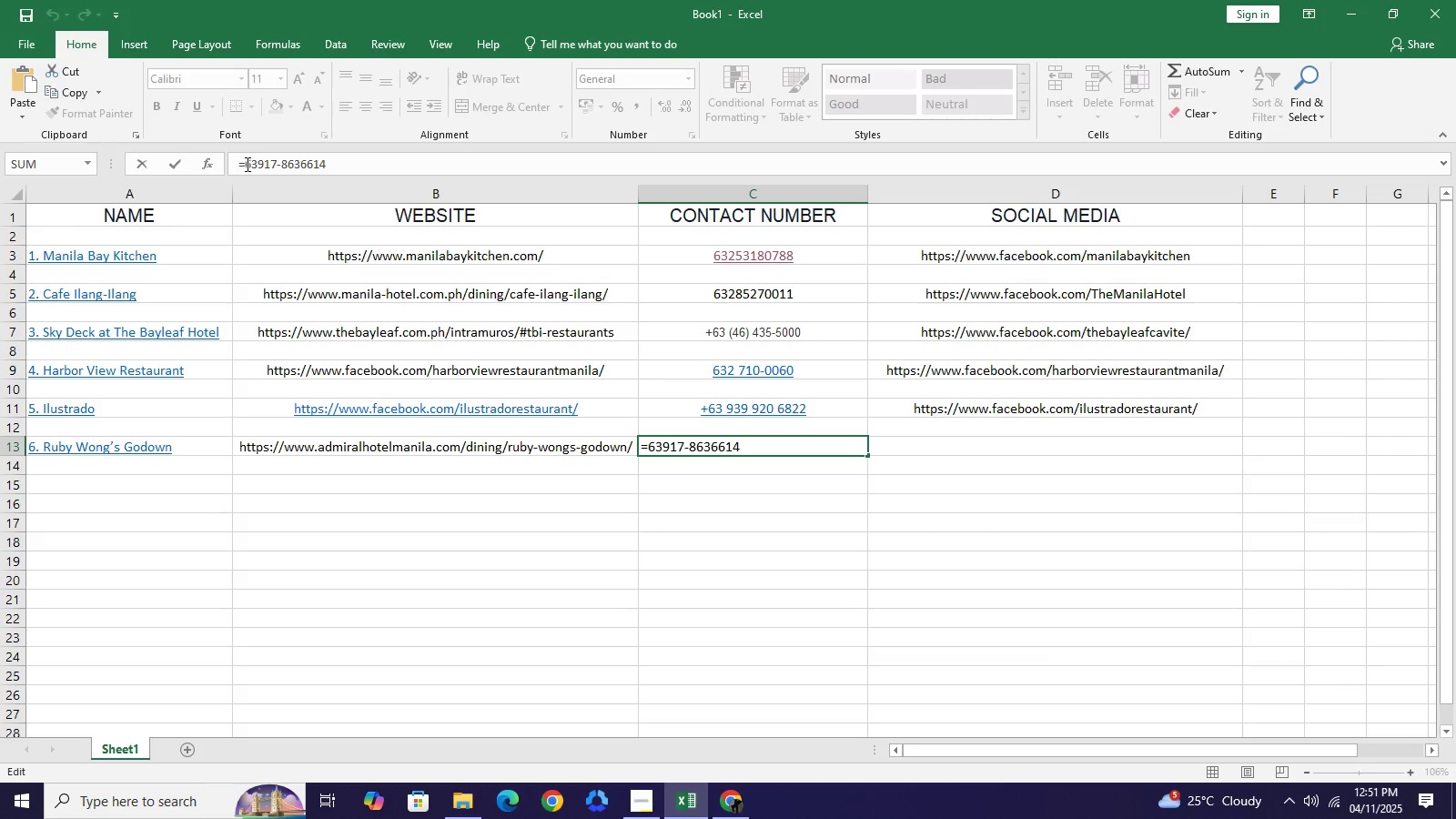 
left_click([246, 164])
 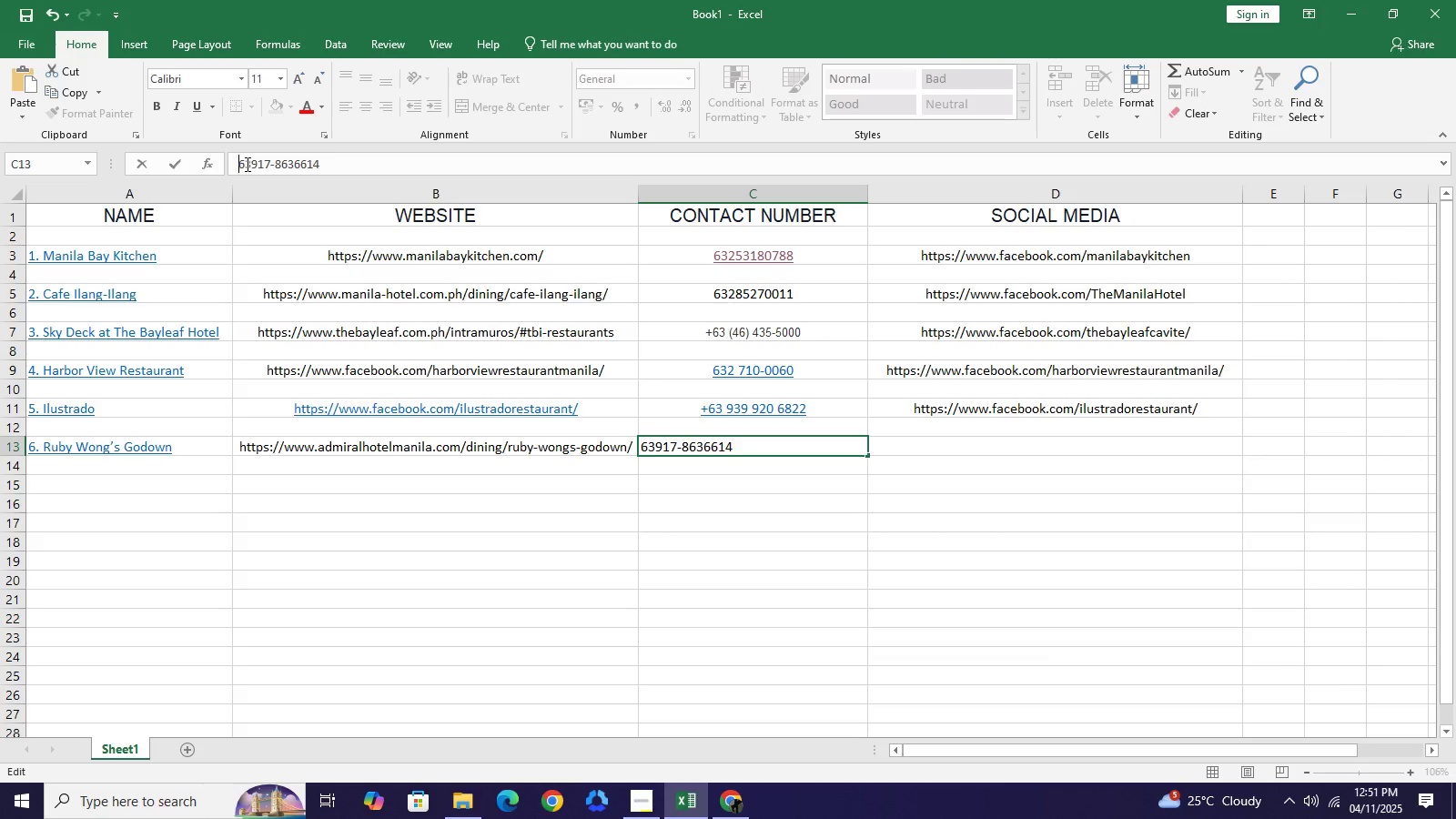 
key(Backspace)
 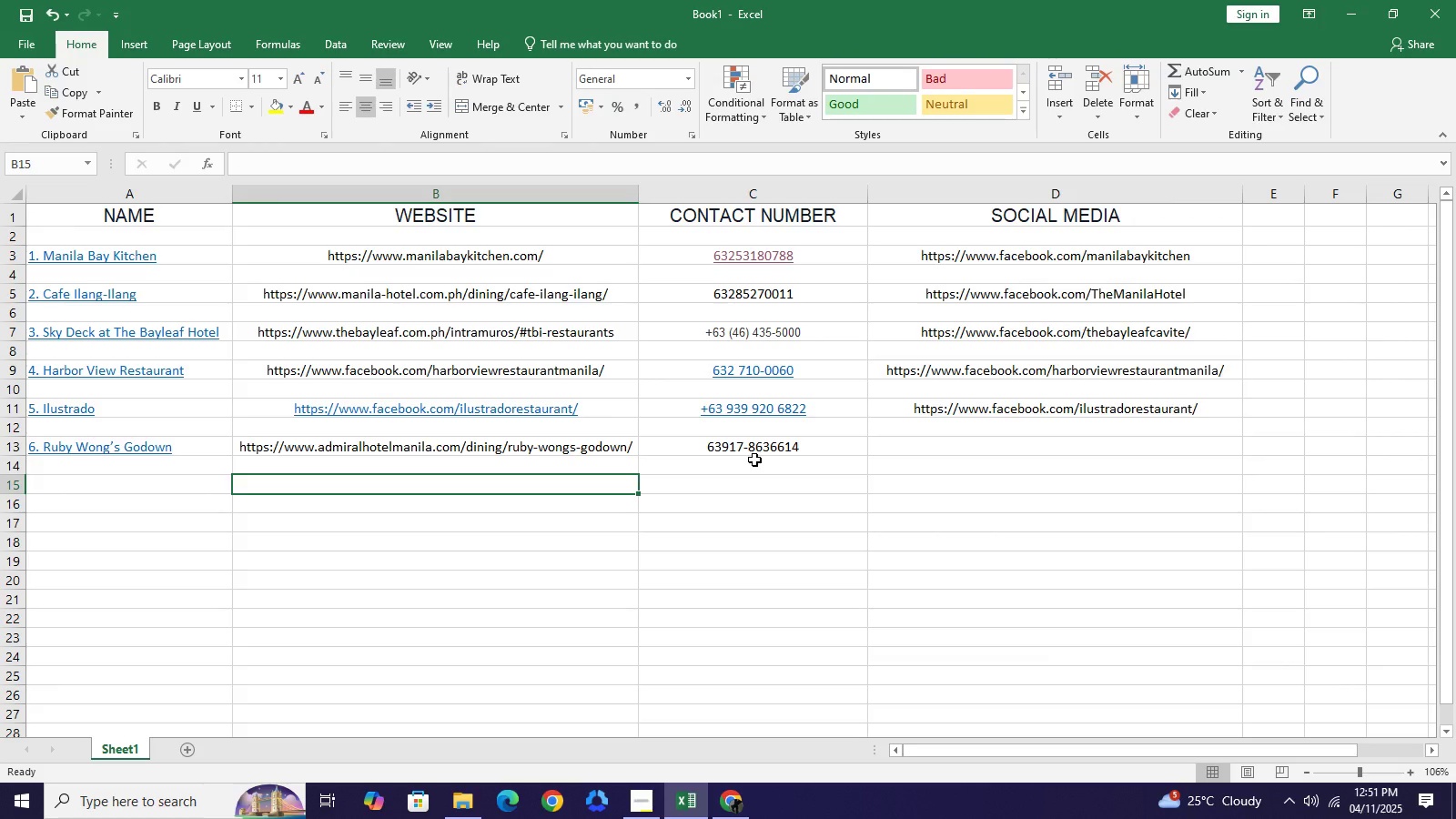 
left_click([755, 457])
 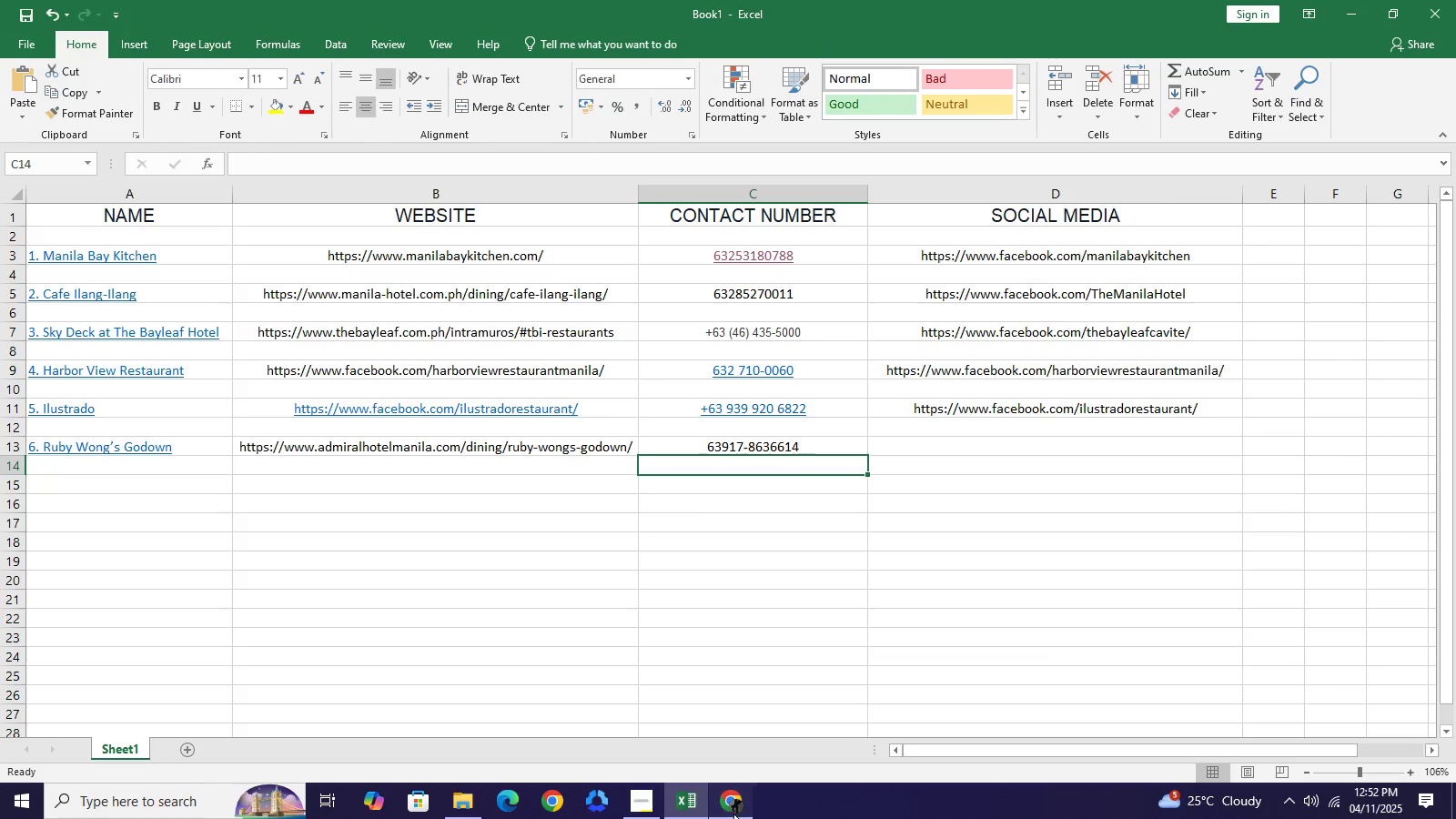 
left_click([733, 814])
 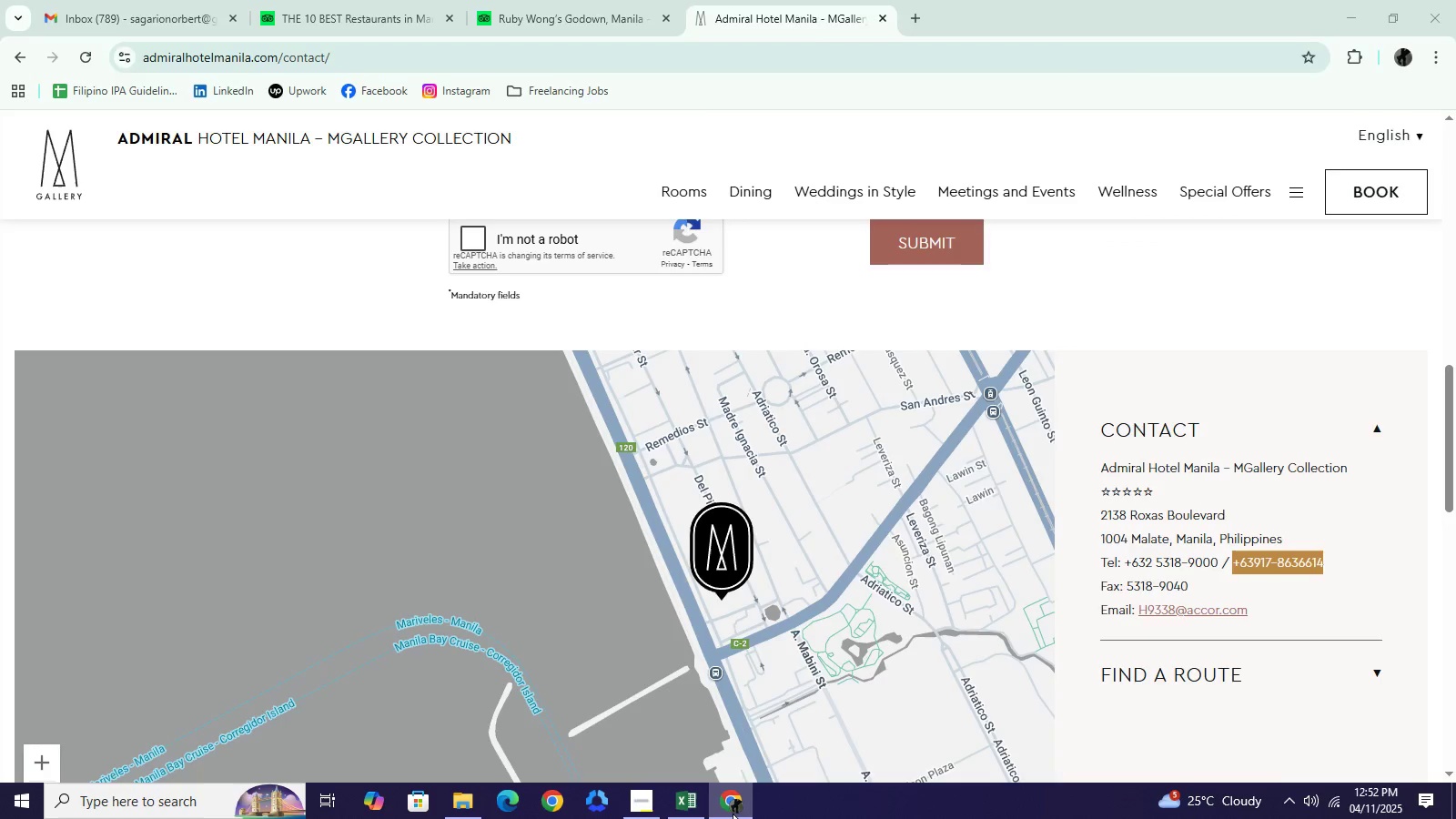 
left_click([733, 814])
 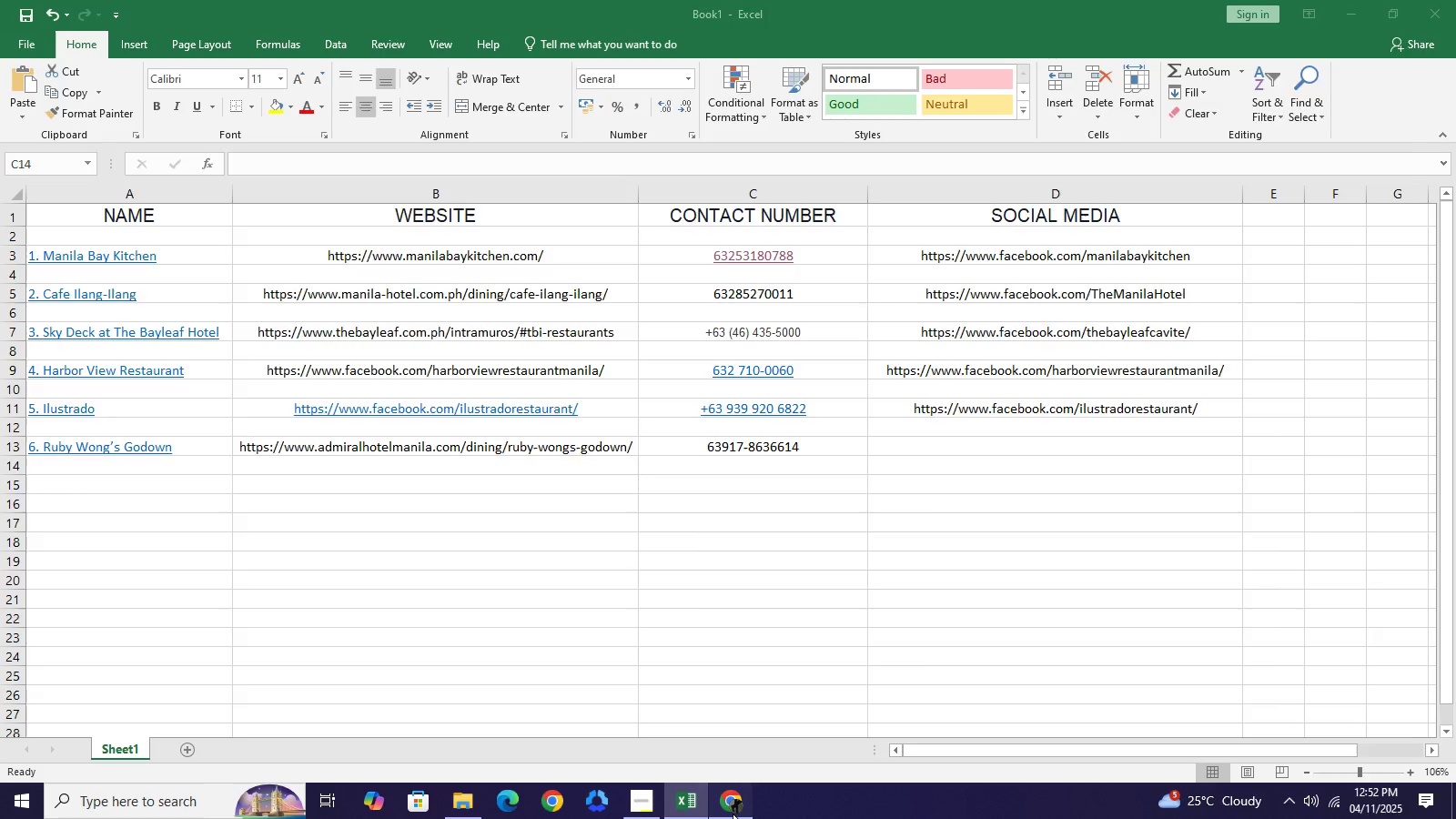 
left_click([733, 814])
 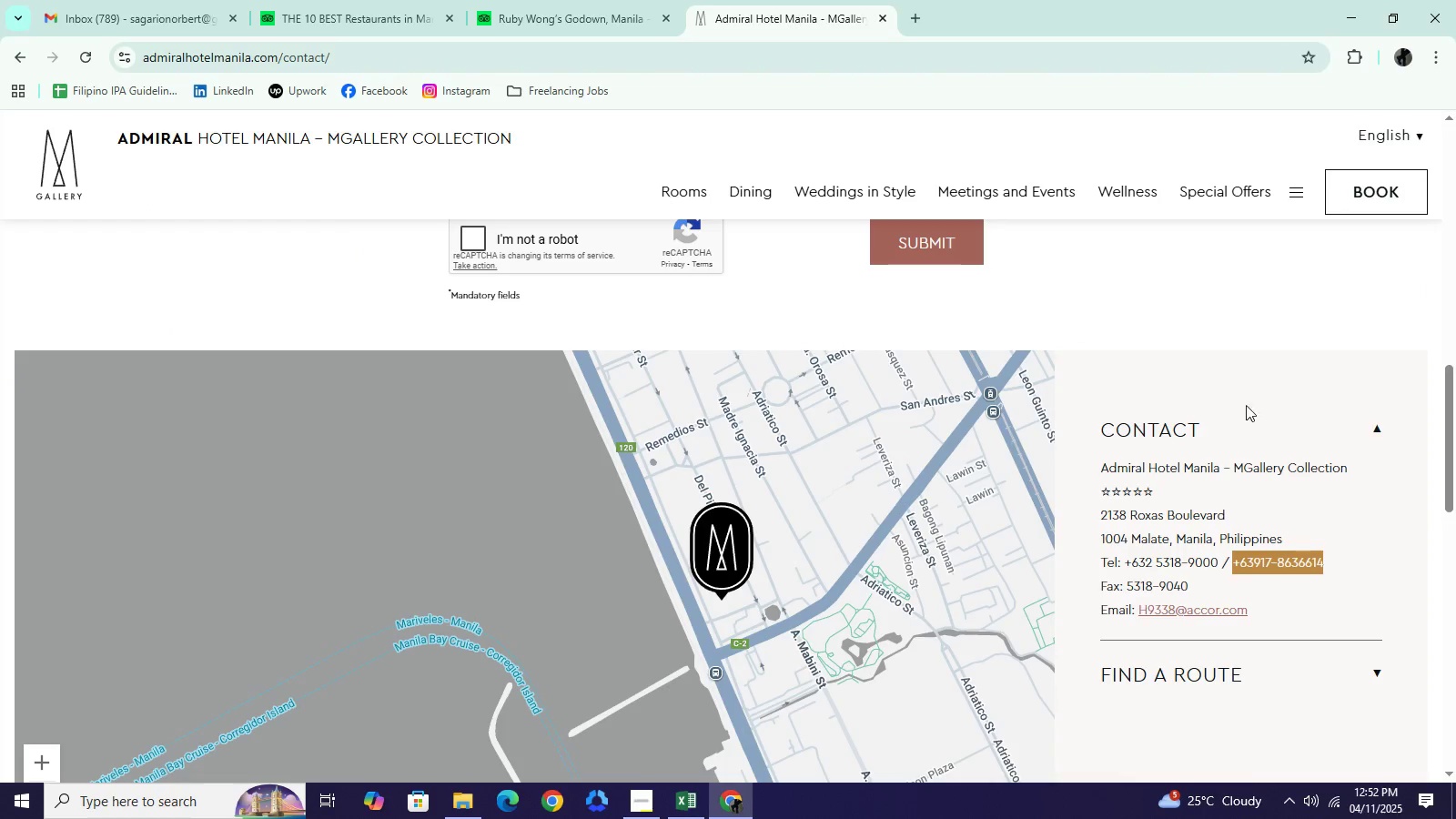 
scroll: coordinate [1172, 519], scroll_direction: down, amount: 7.0
 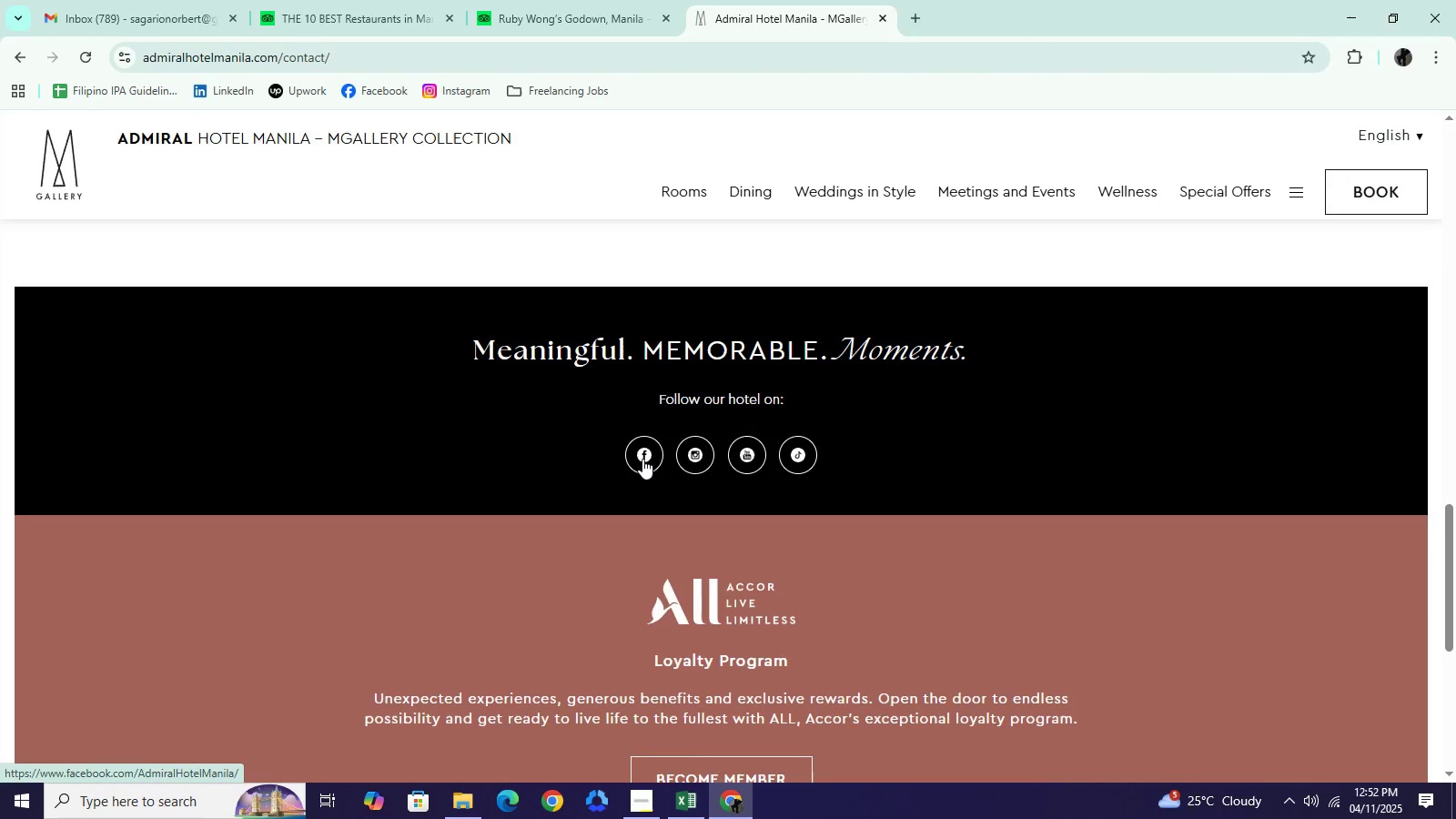 
scroll: coordinate [755, 363], scroll_direction: up, amount: 22.0
 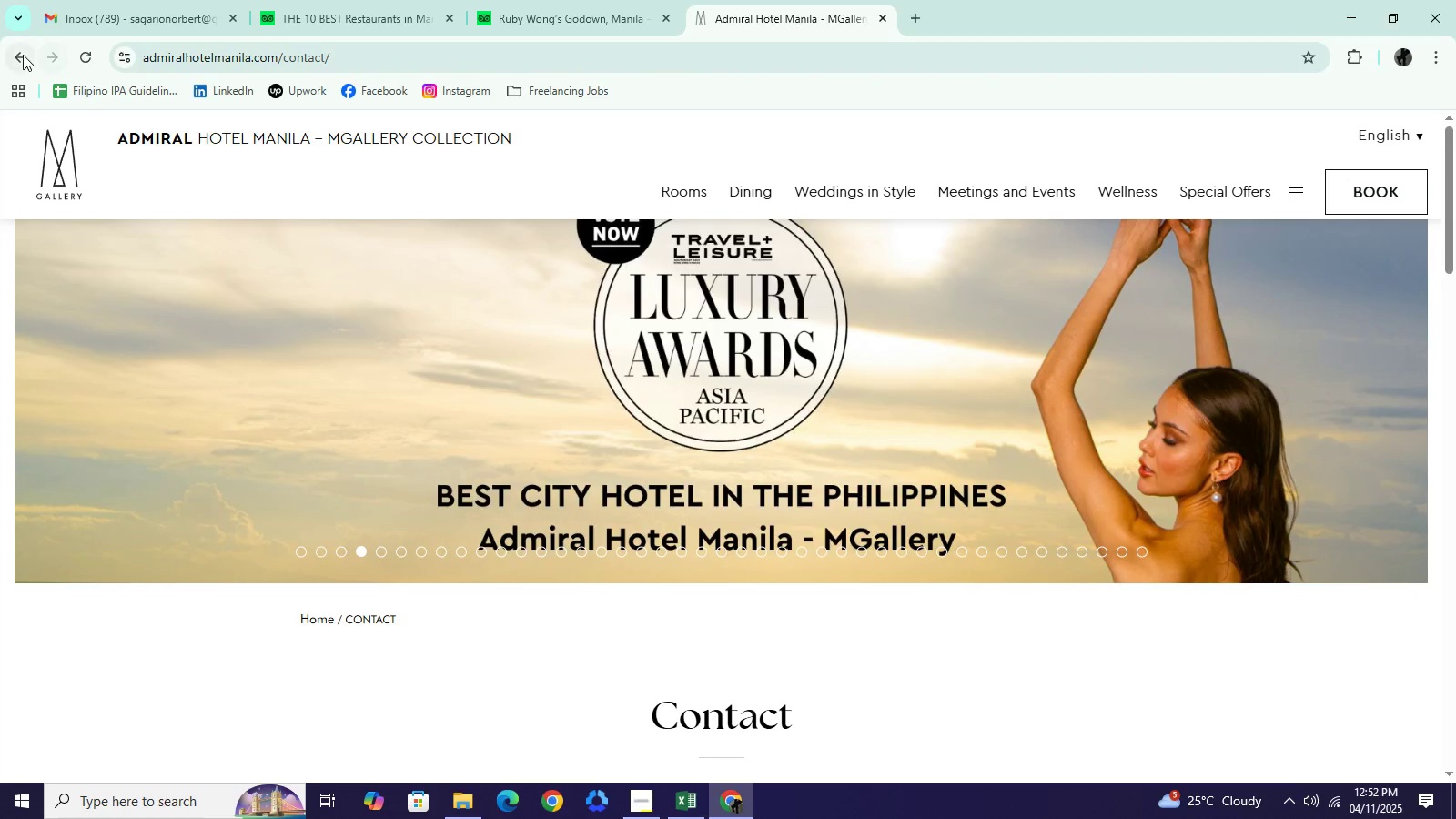 
left_click([23, 55])
 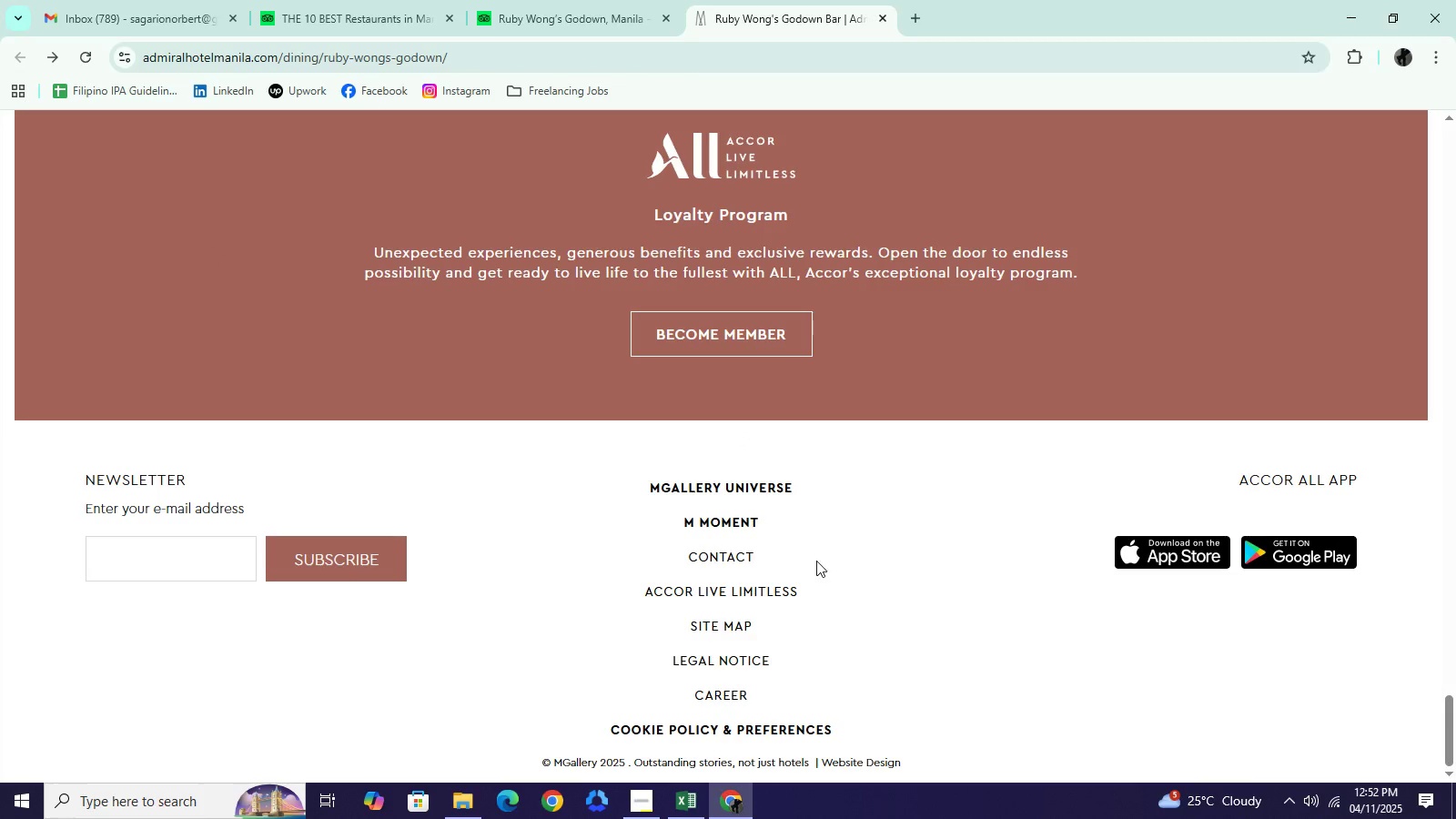 
scroll: coordinate [815, 570], scroll_direction: down, amount: 3.0
 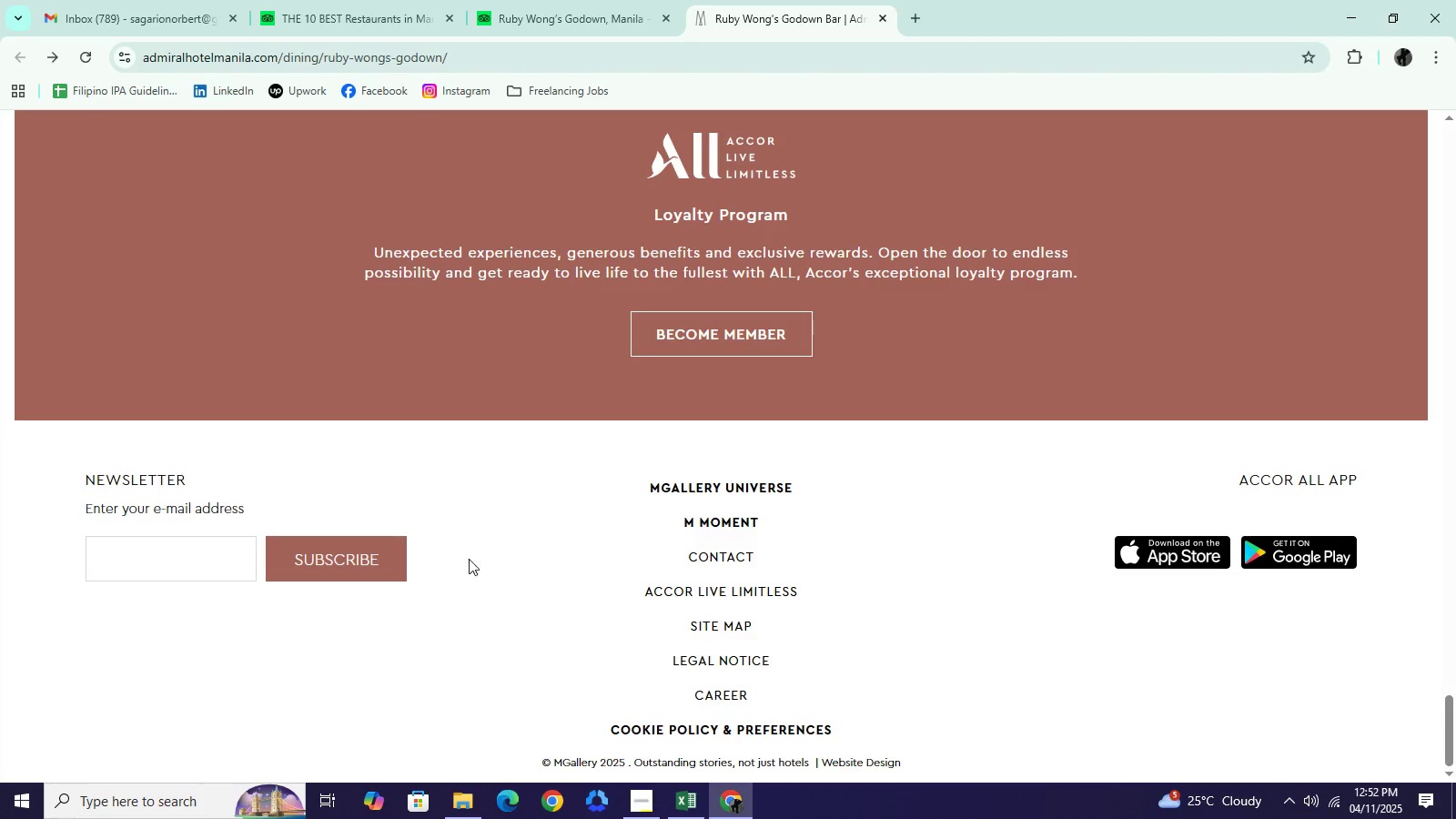 
scroll: coordinate [747, 460], scroll_direction: up, amount: 72.0
 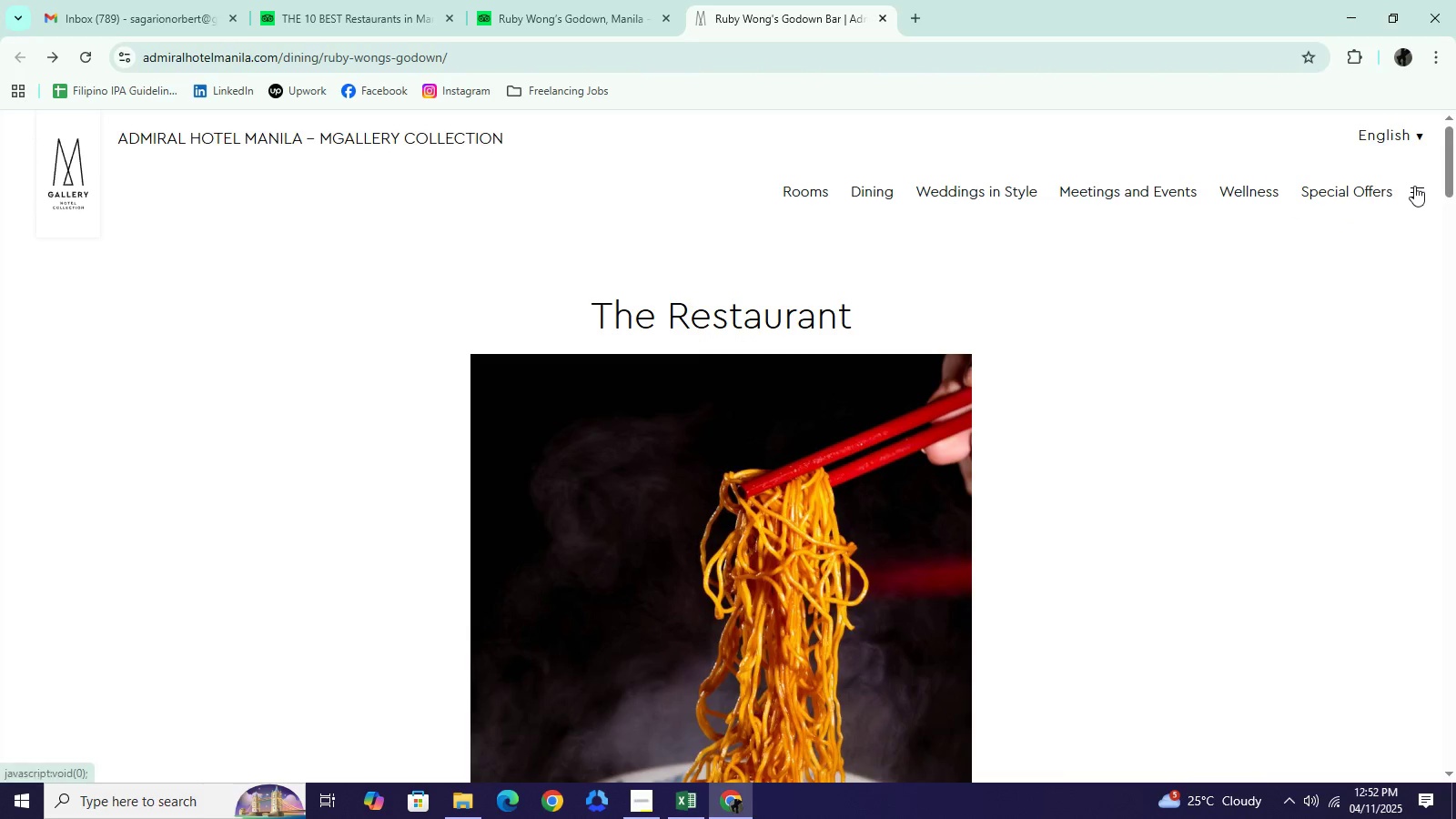 
left_click([1414, 186])
 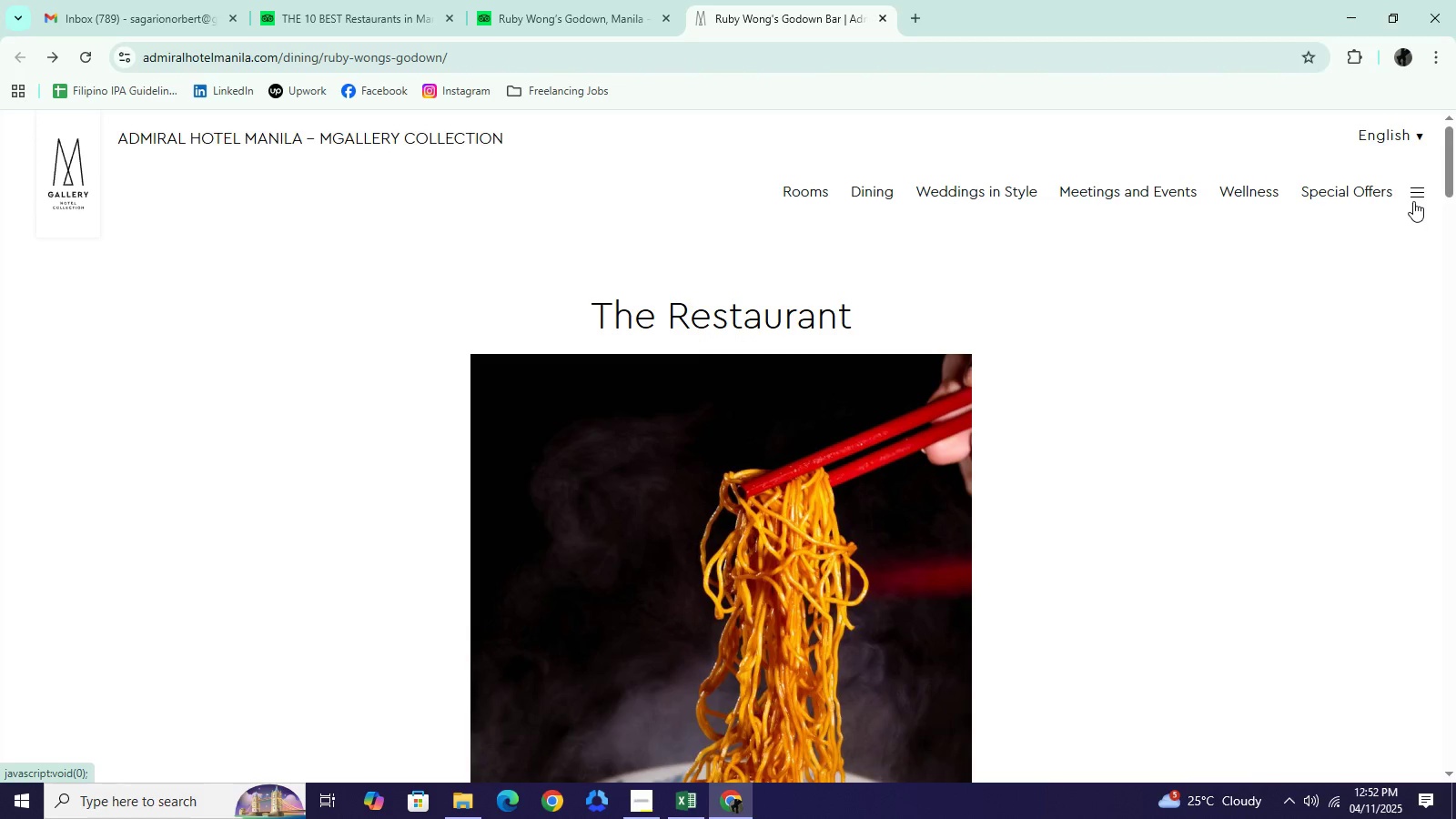 
left_click([1421, 192])
 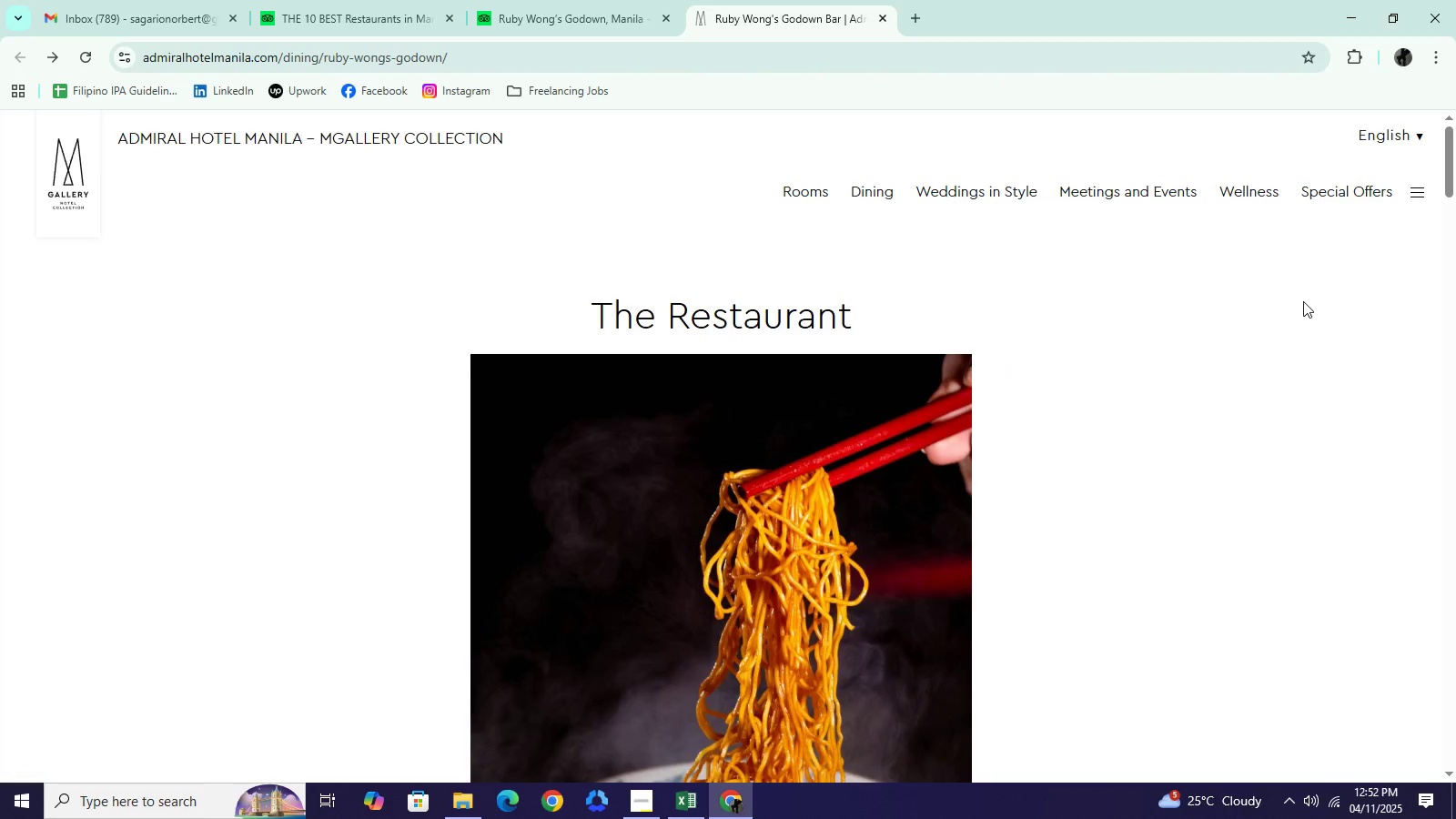 
scroll: coordinate [1171, 462], scroll_direction: down, amount: 63.0
 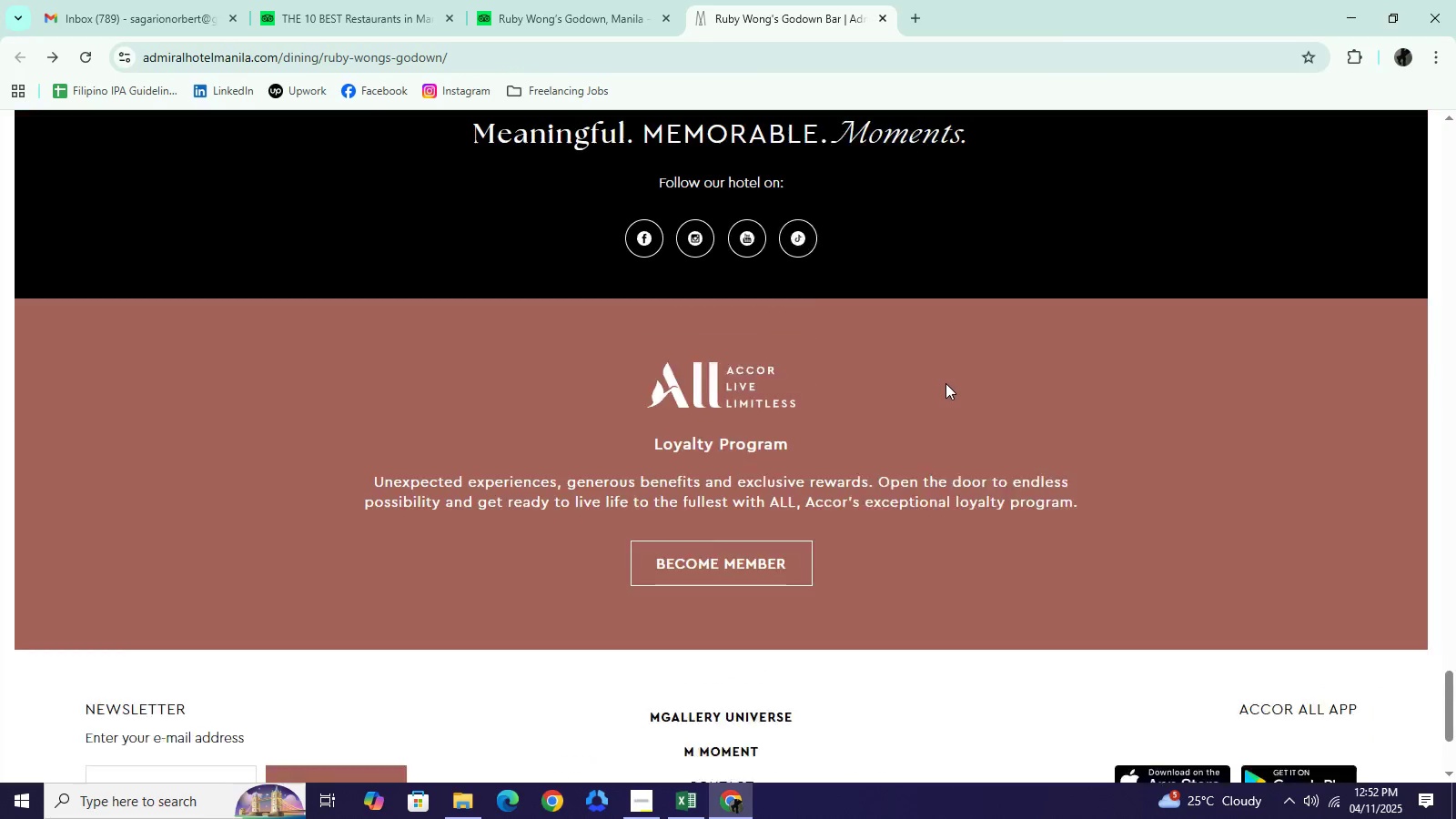 
scroll: coordinate [863, 357], scroll_direction: up, amount: 6.0
 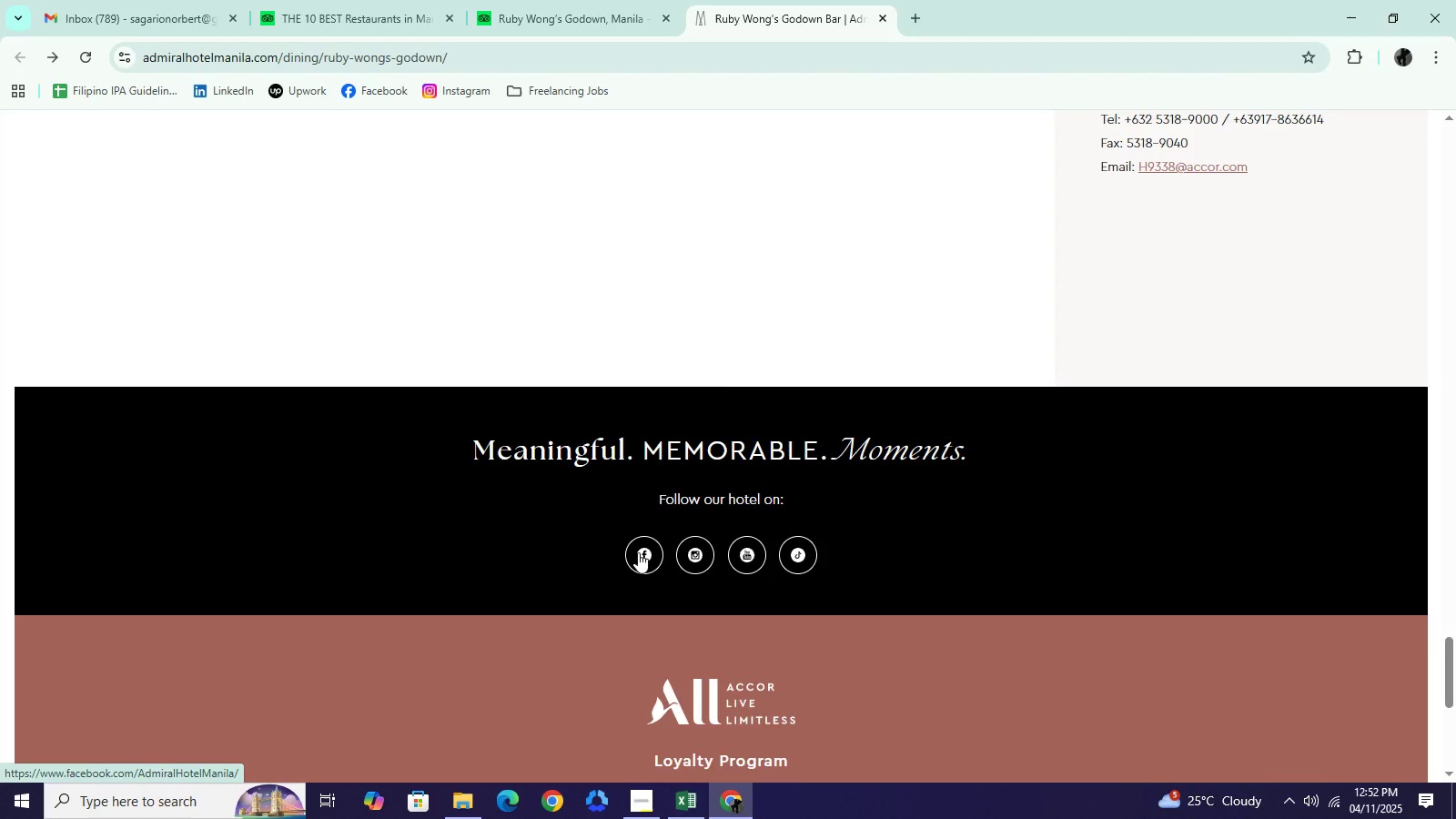 
left_click([638, 552])
 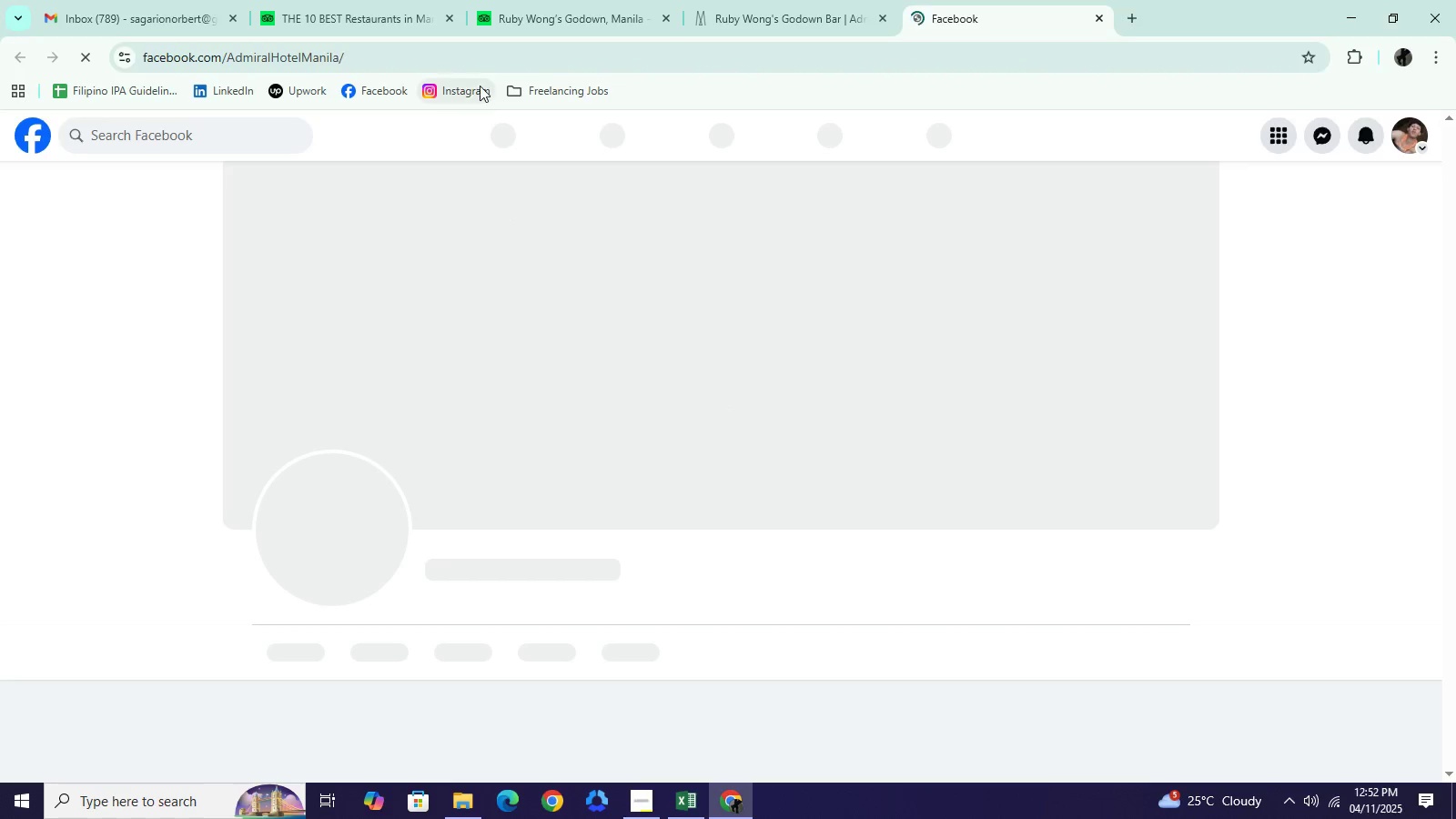 
left_click([488, 56])
 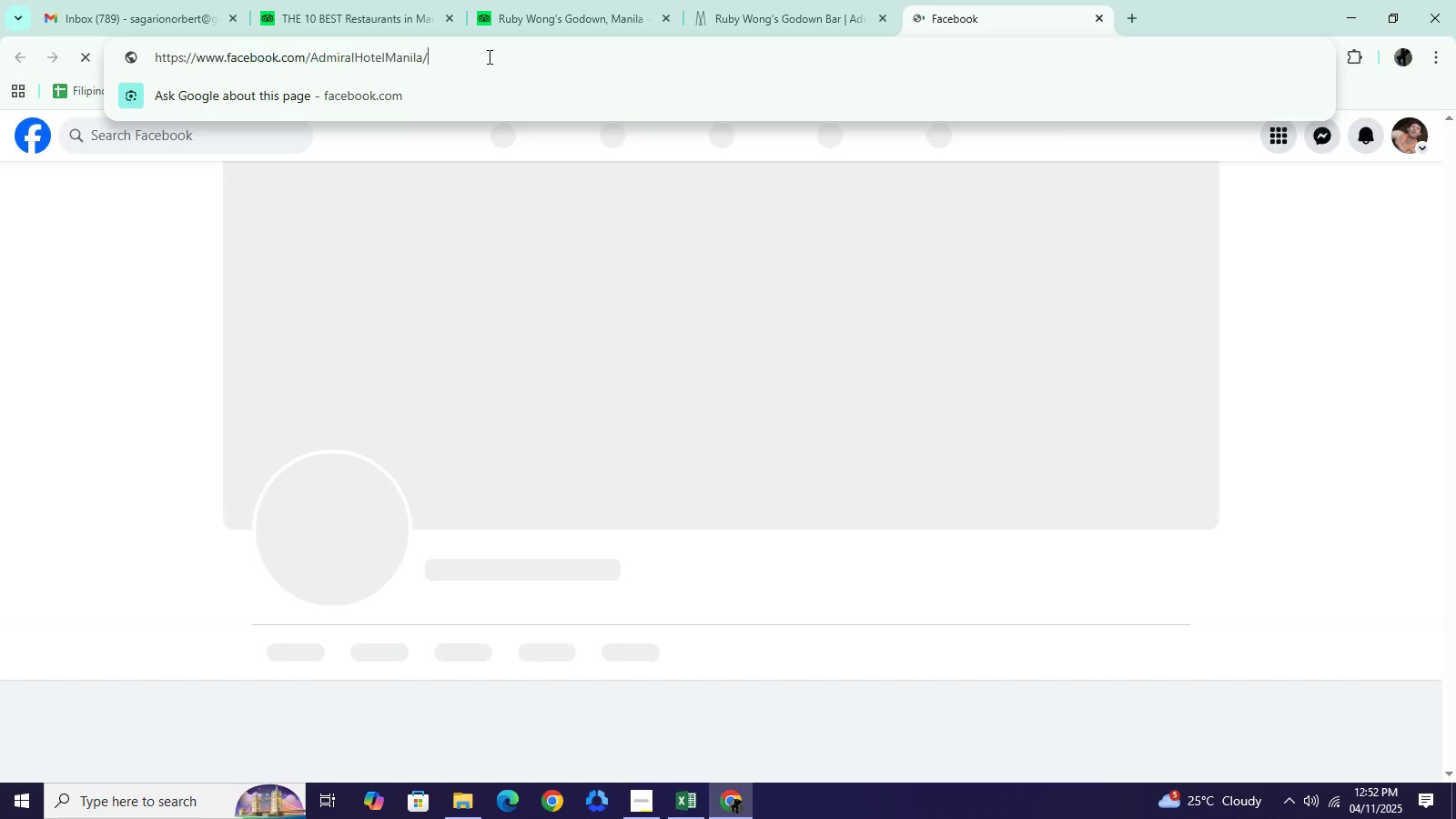 
left_click([488, 56])
 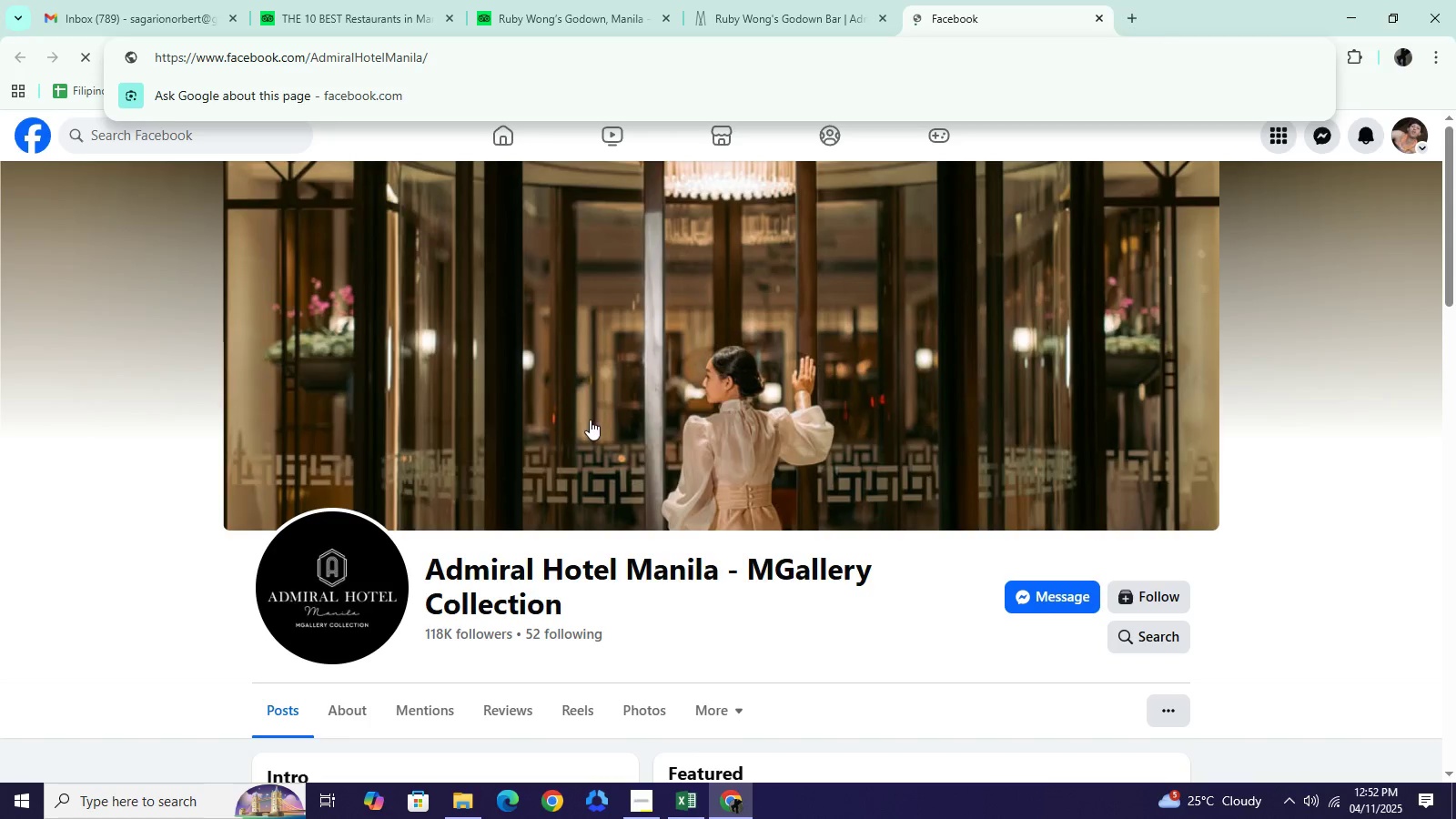 
scroll: coordinate [583, 464], scroll_direction: down, amount: 5.0
 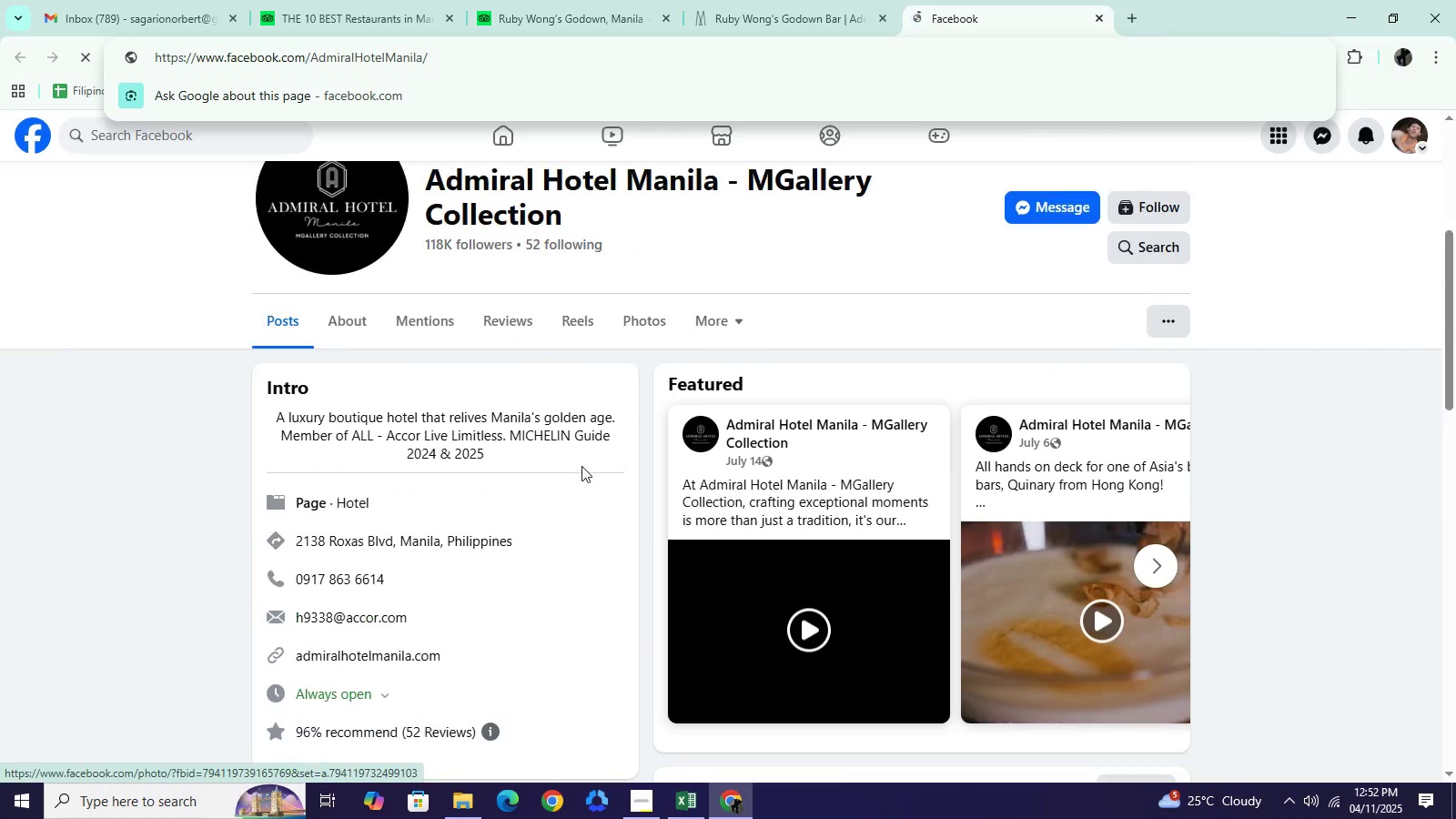 
mouse_move([578, 447])
 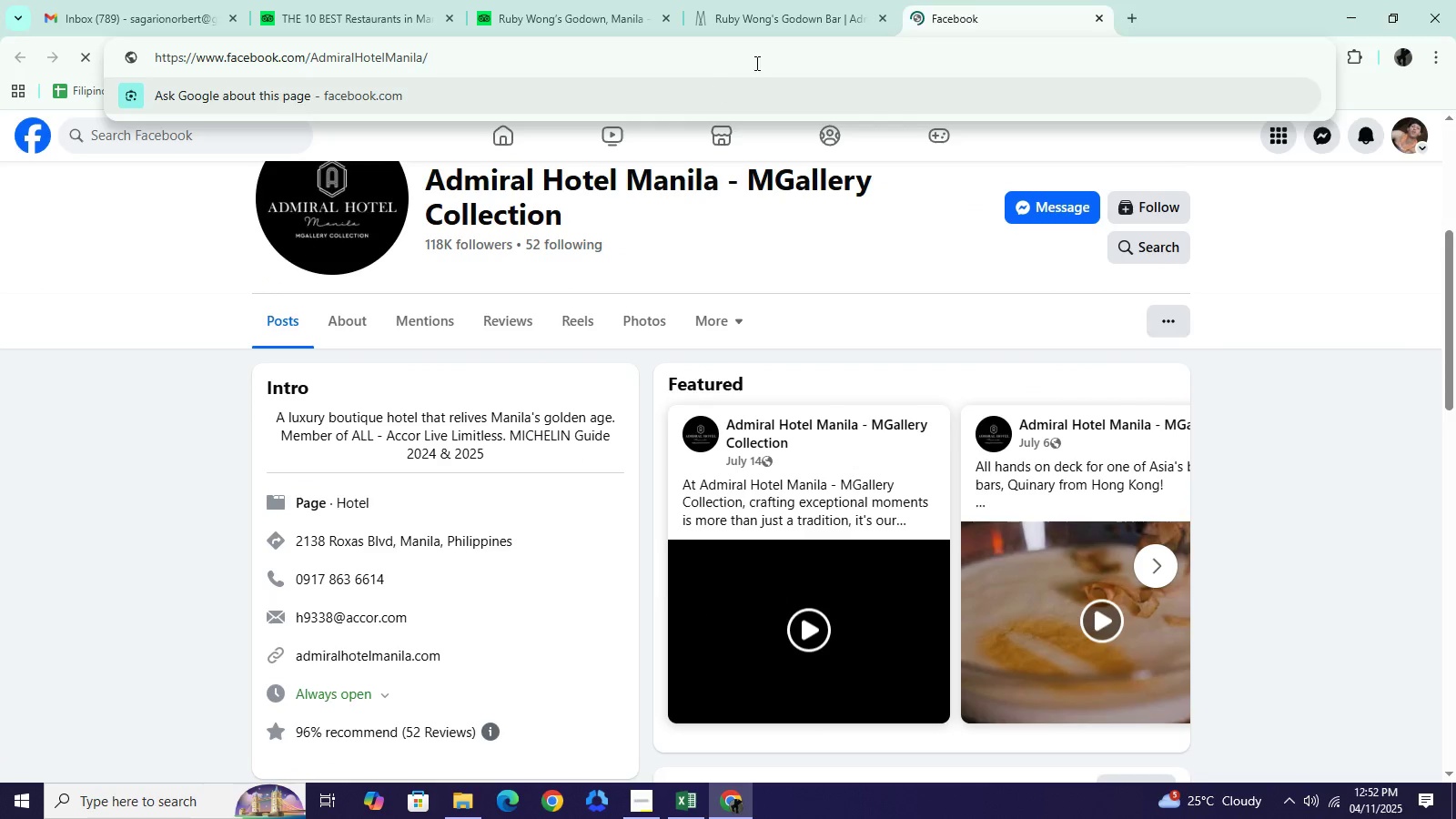 
left_click([776, 23])
 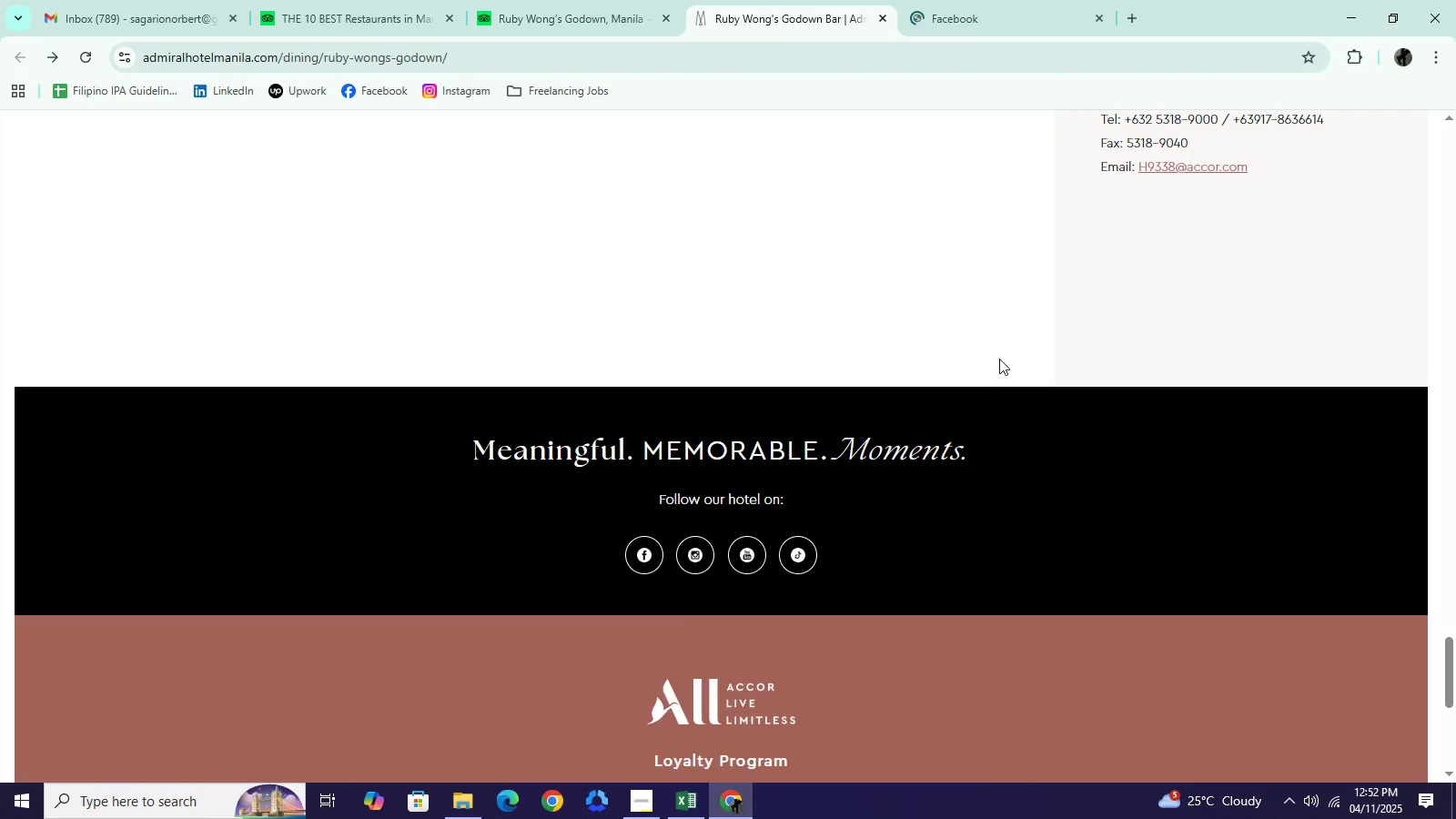 
scroll: coordinate [999, 359], scroll_direction: up, amount: 5.0
 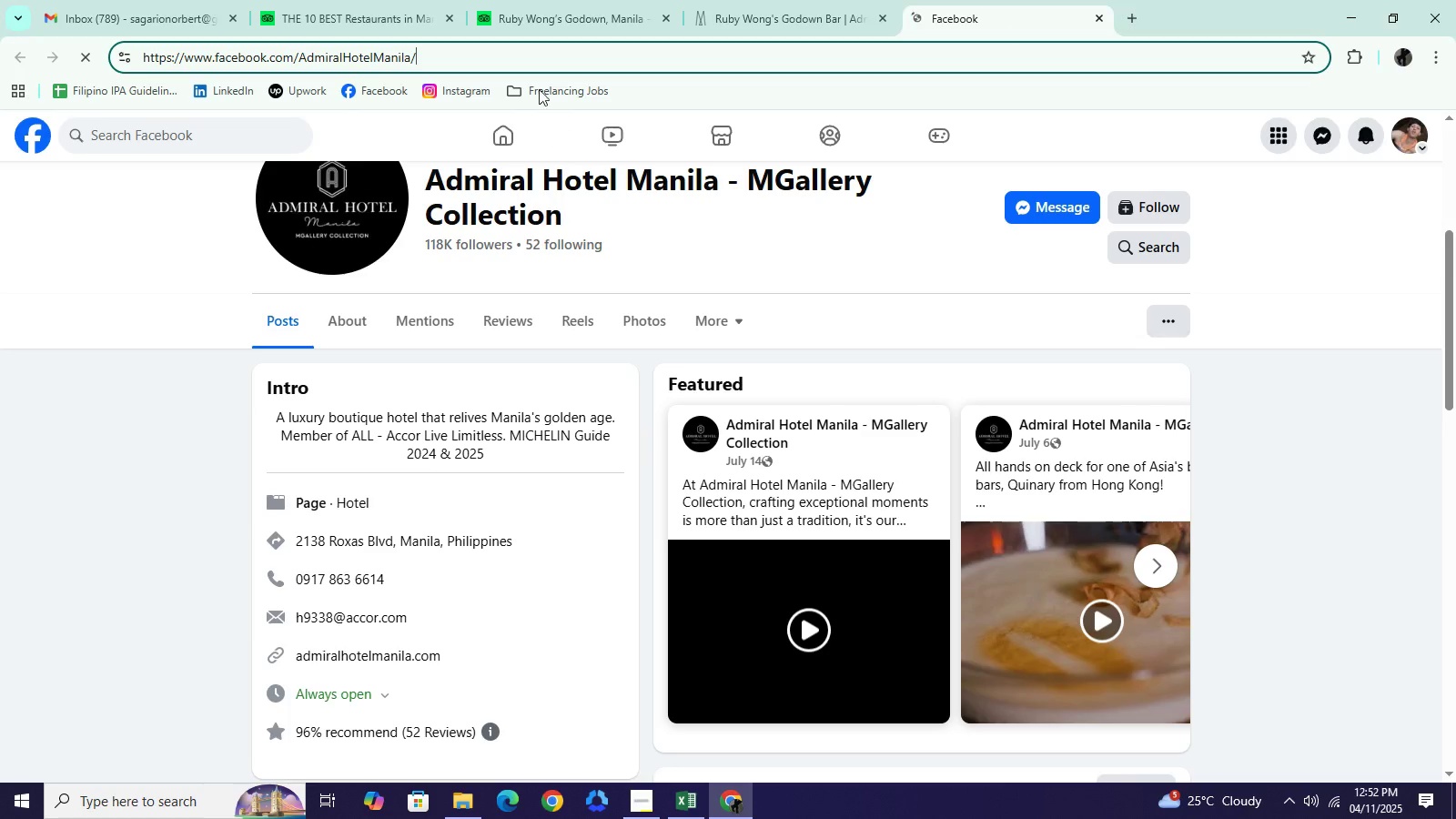 
double_click([496, 63])
 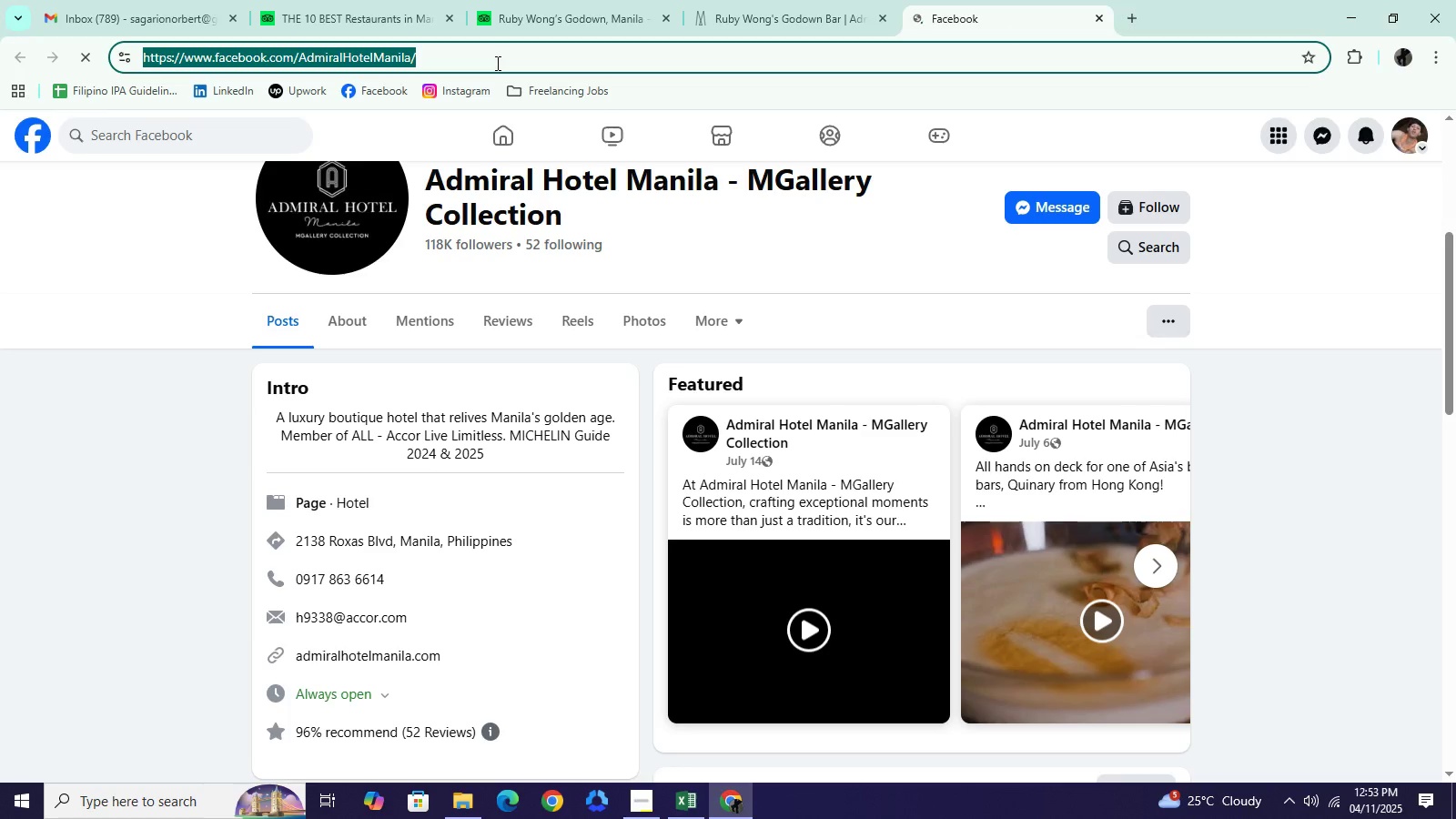 
triple_click([496, 63])
 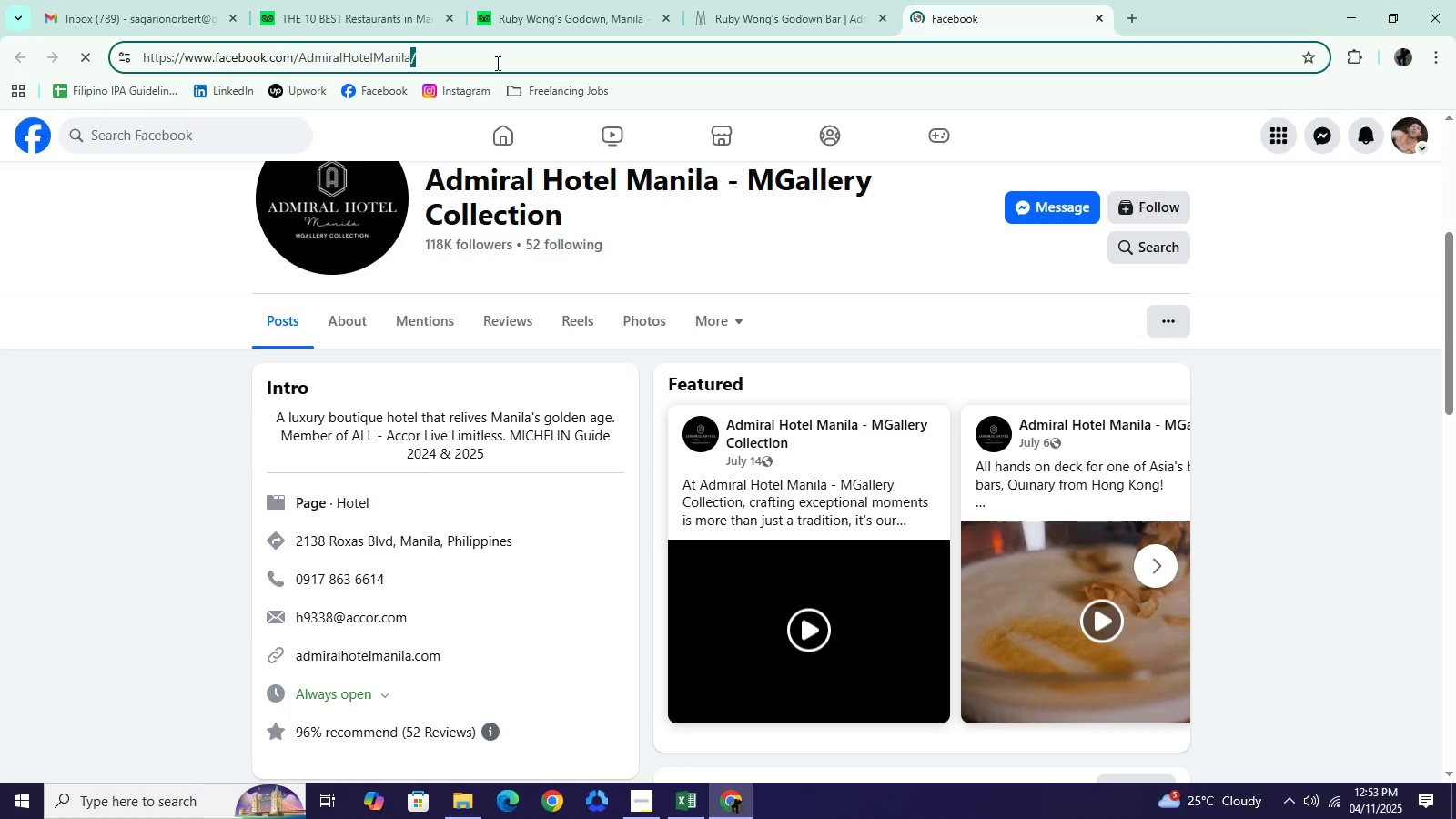 
triple_click([496, 63])
 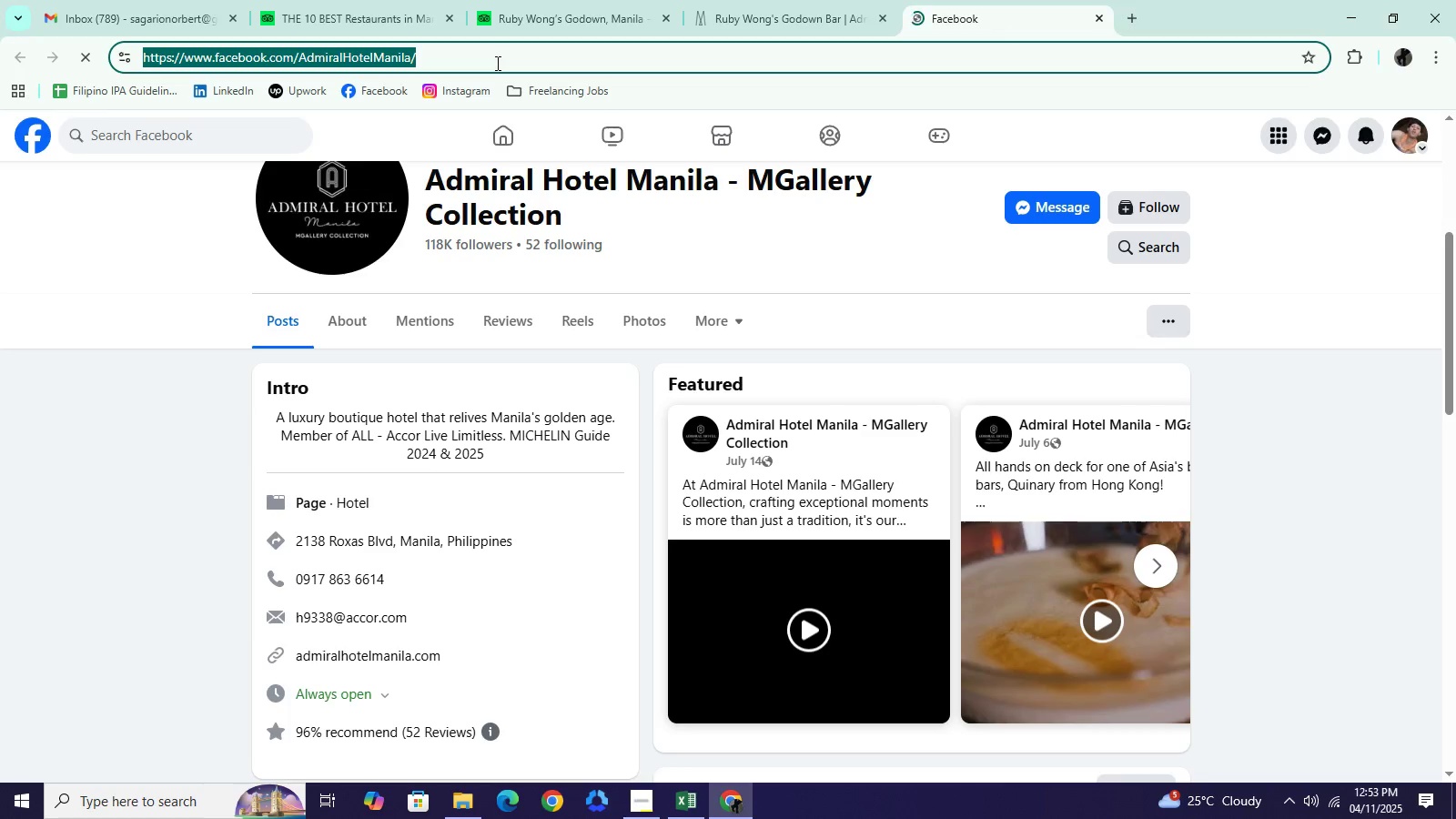 
triple_click([496, 63])
 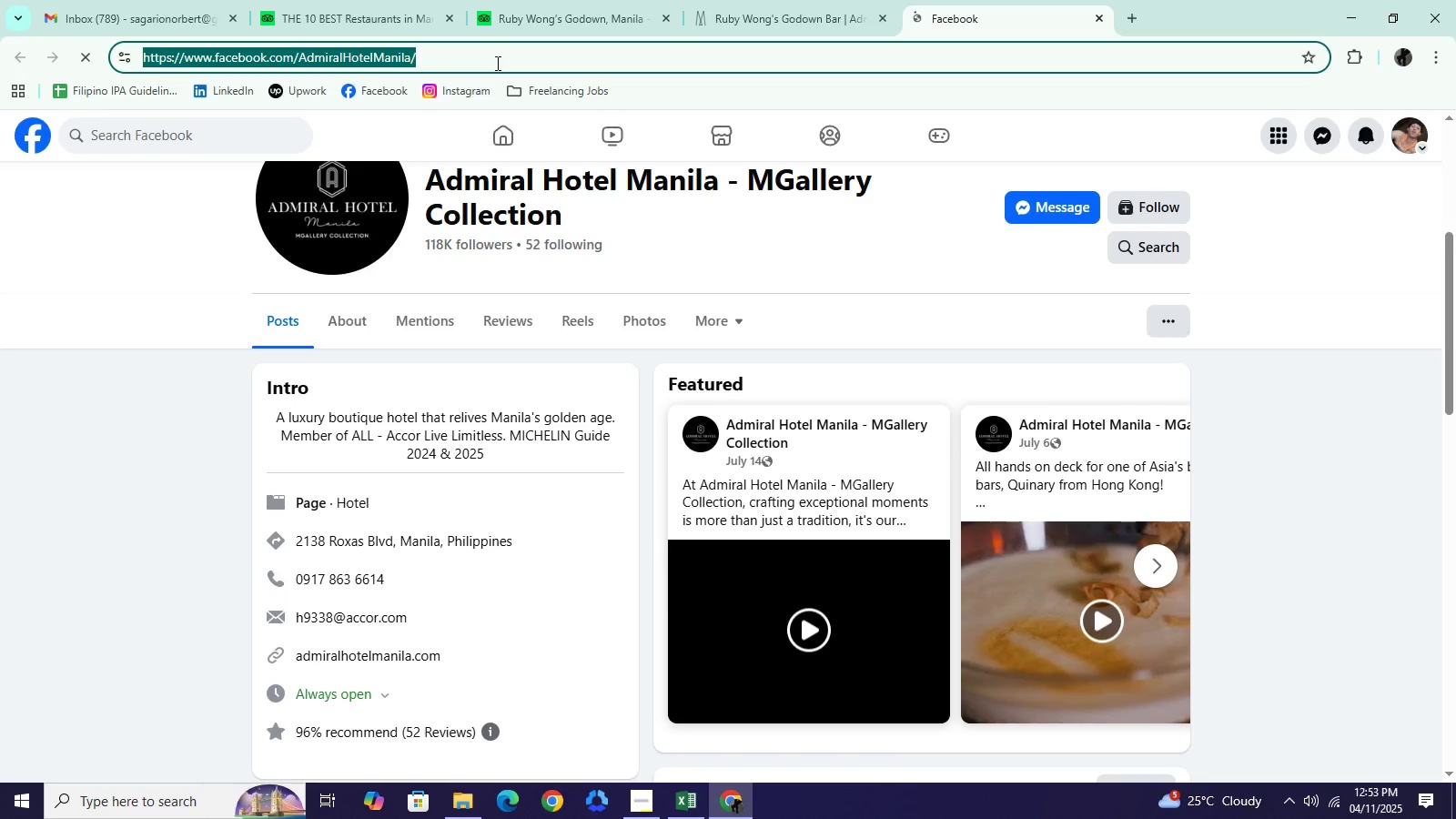 
hold_key(key=ControlLeft, duration=1.58)
 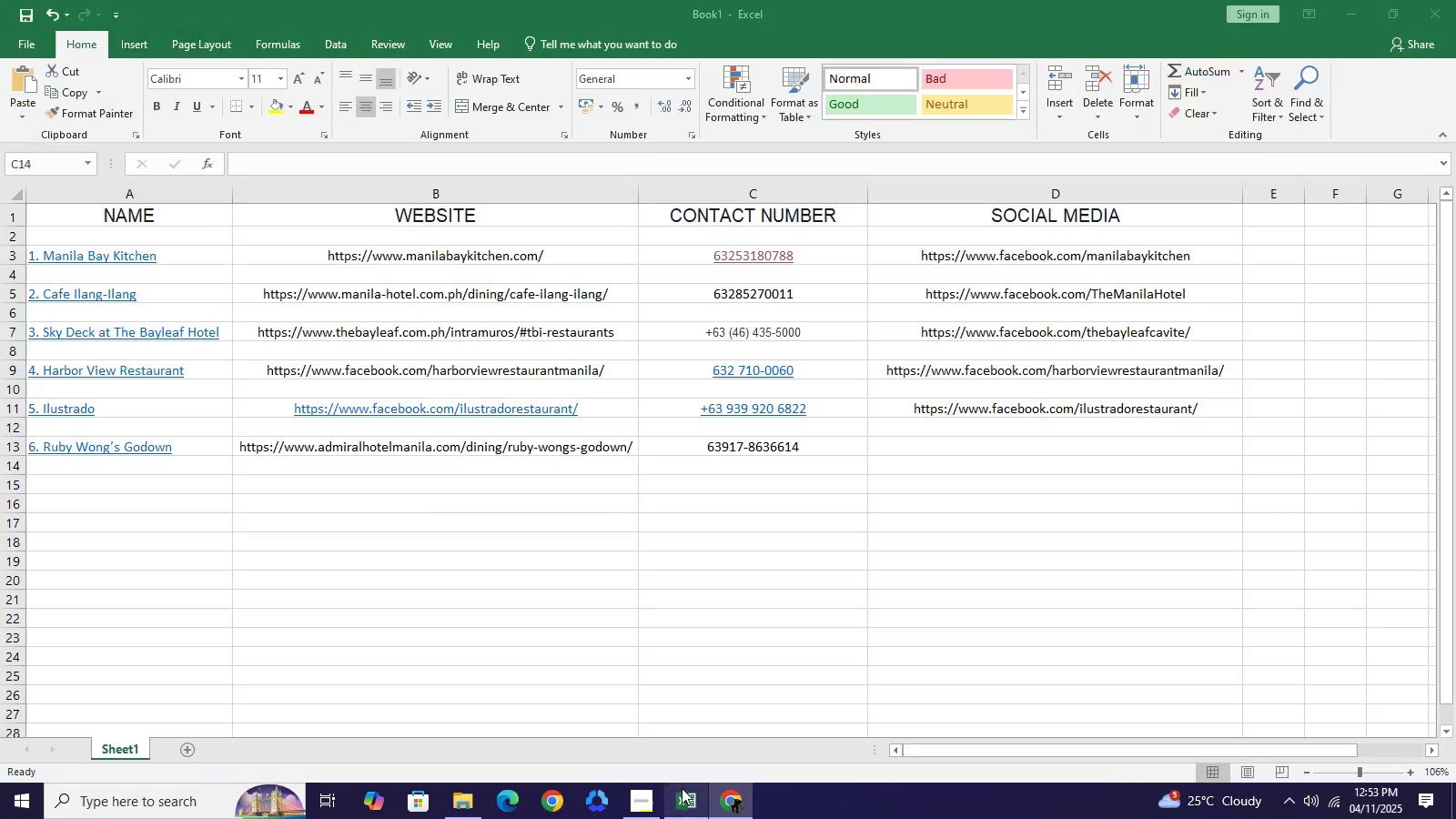 
hold_key(key=C, duration=0.33)
 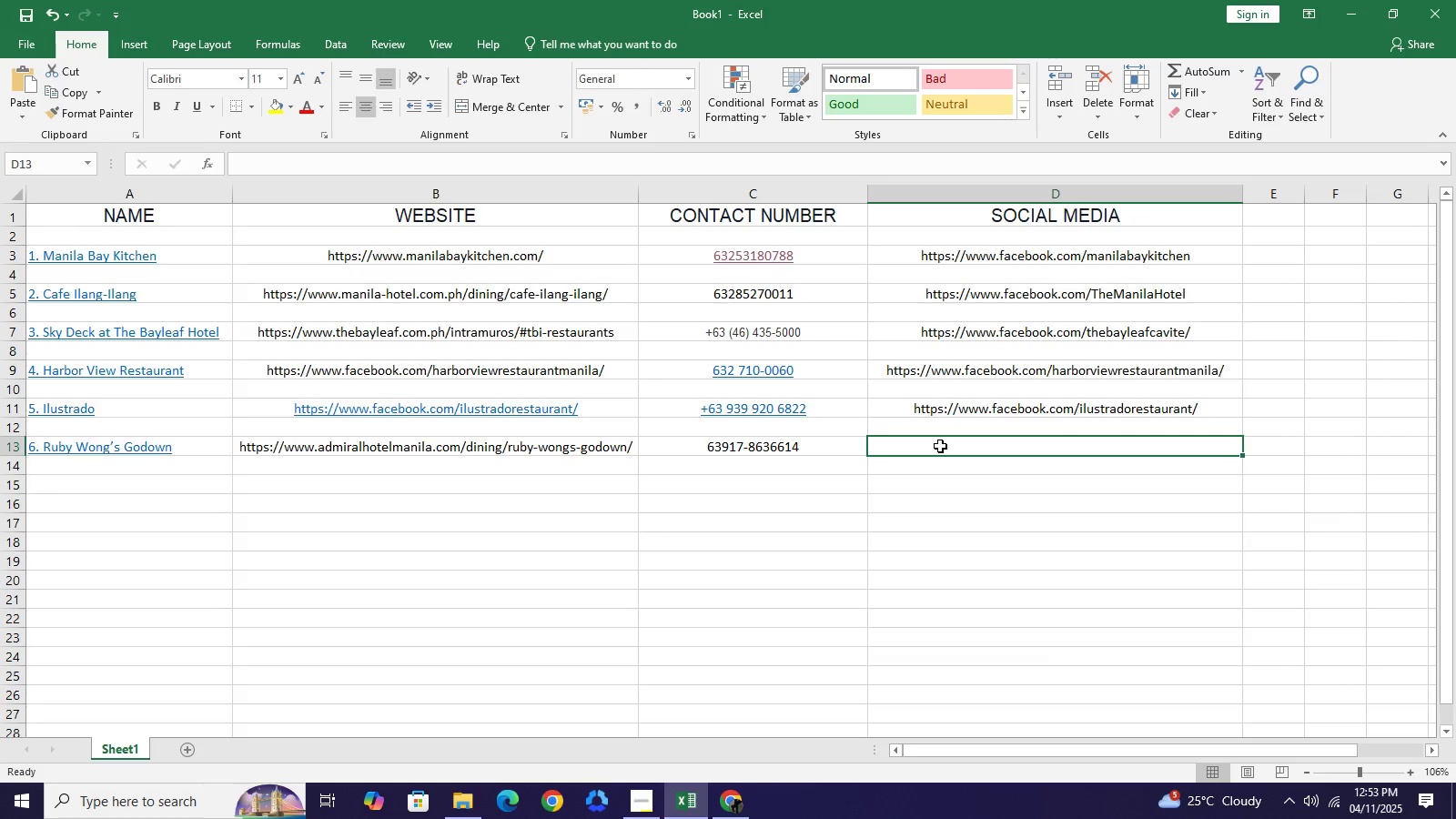 
key(Control+V)
 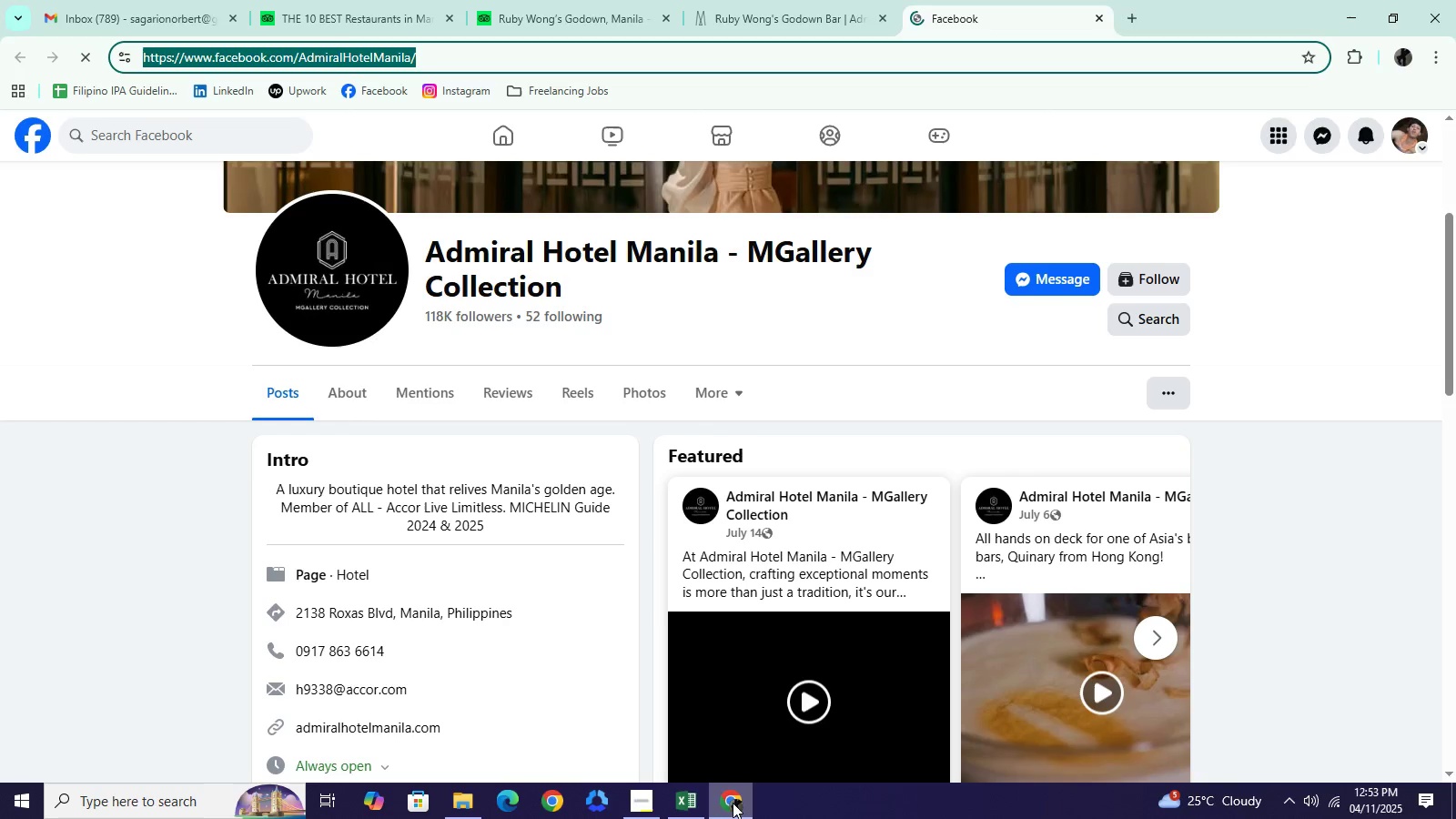 
left_click([1099, 21])
 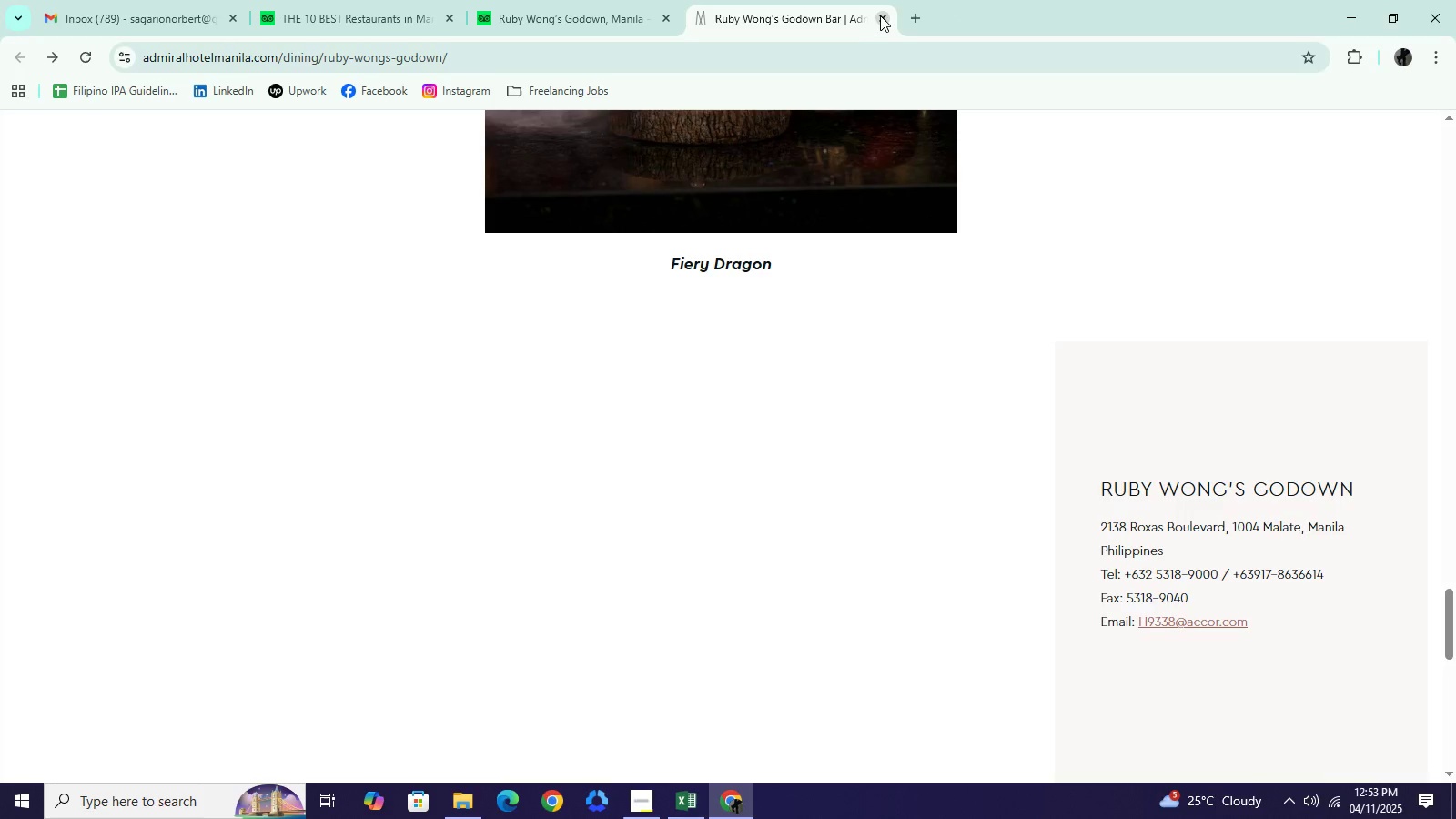 
left_click([882, 15])
 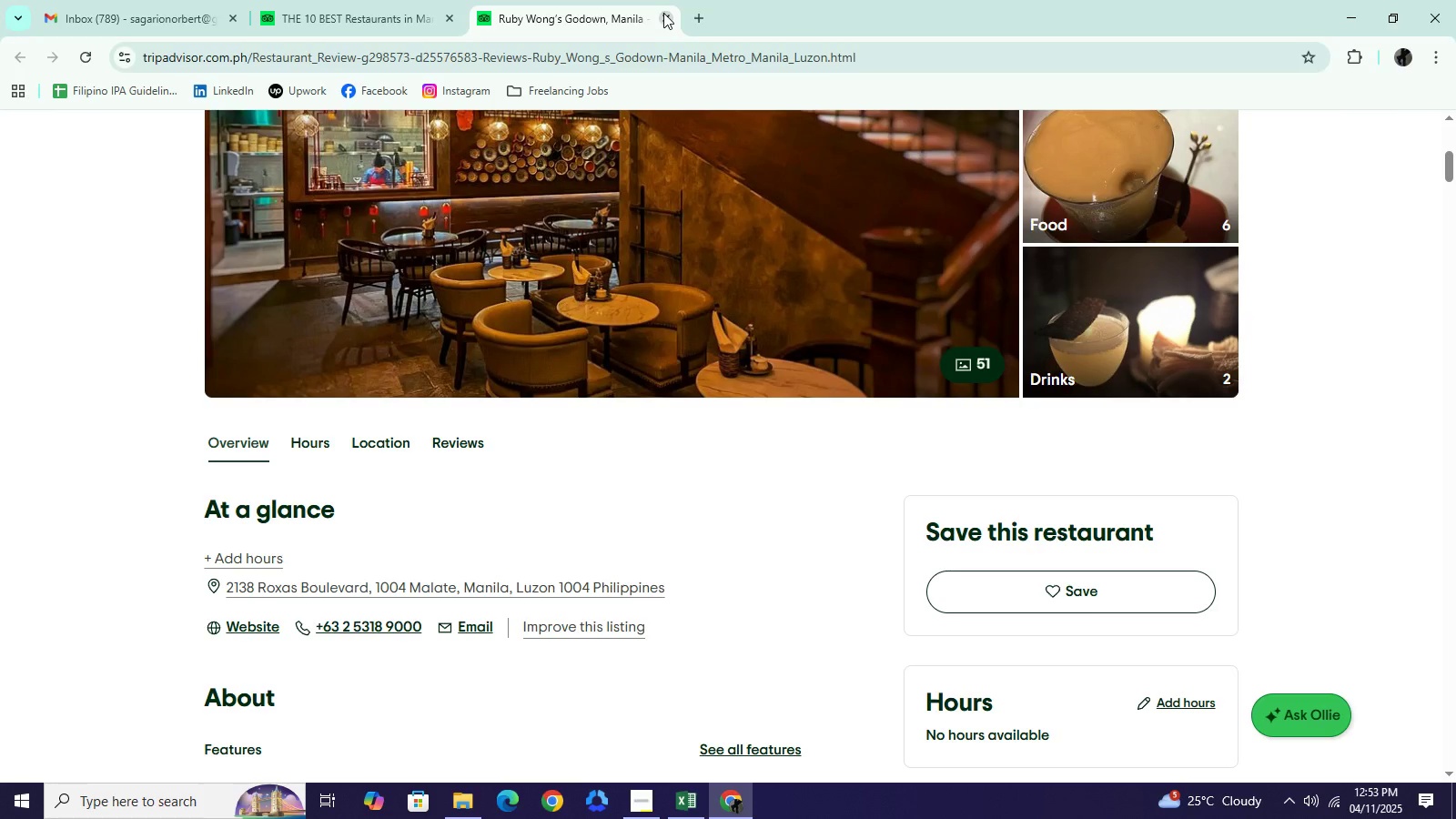 
left_click([663, 13])
 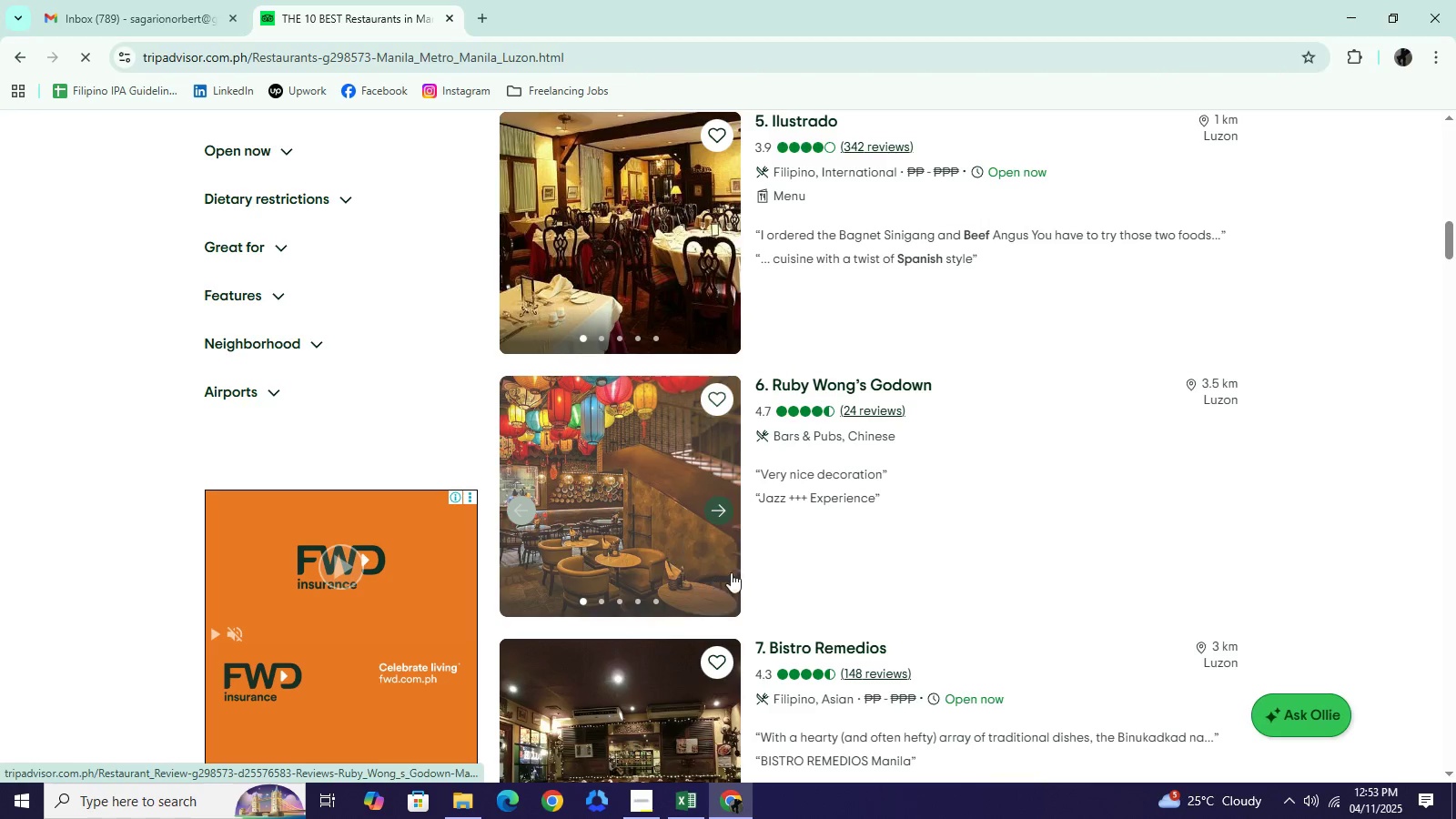 
scroll: coordinate [976, 505], scroll_direction: down, amount: 2.0
 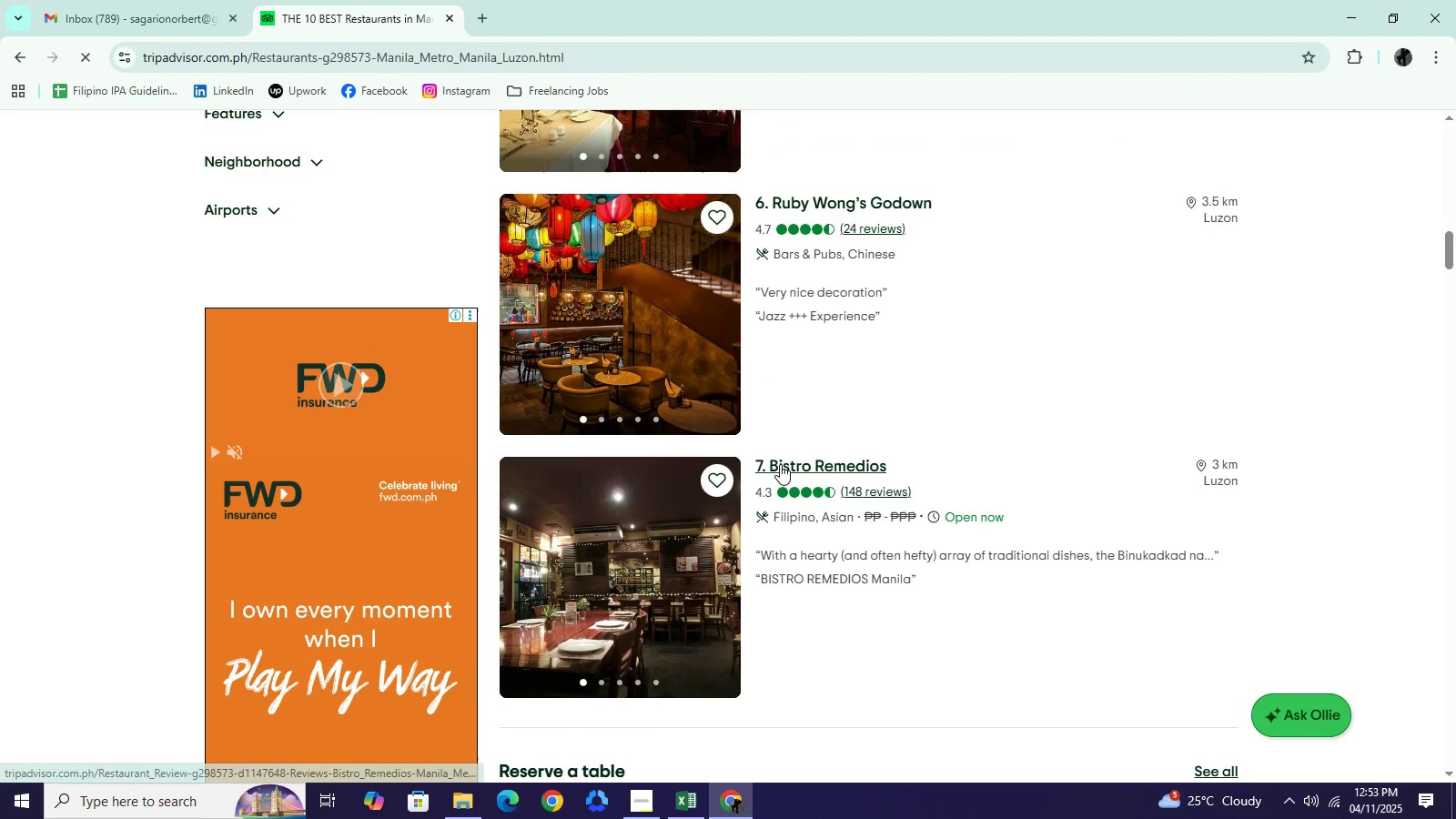 
left_click([780, 464])
 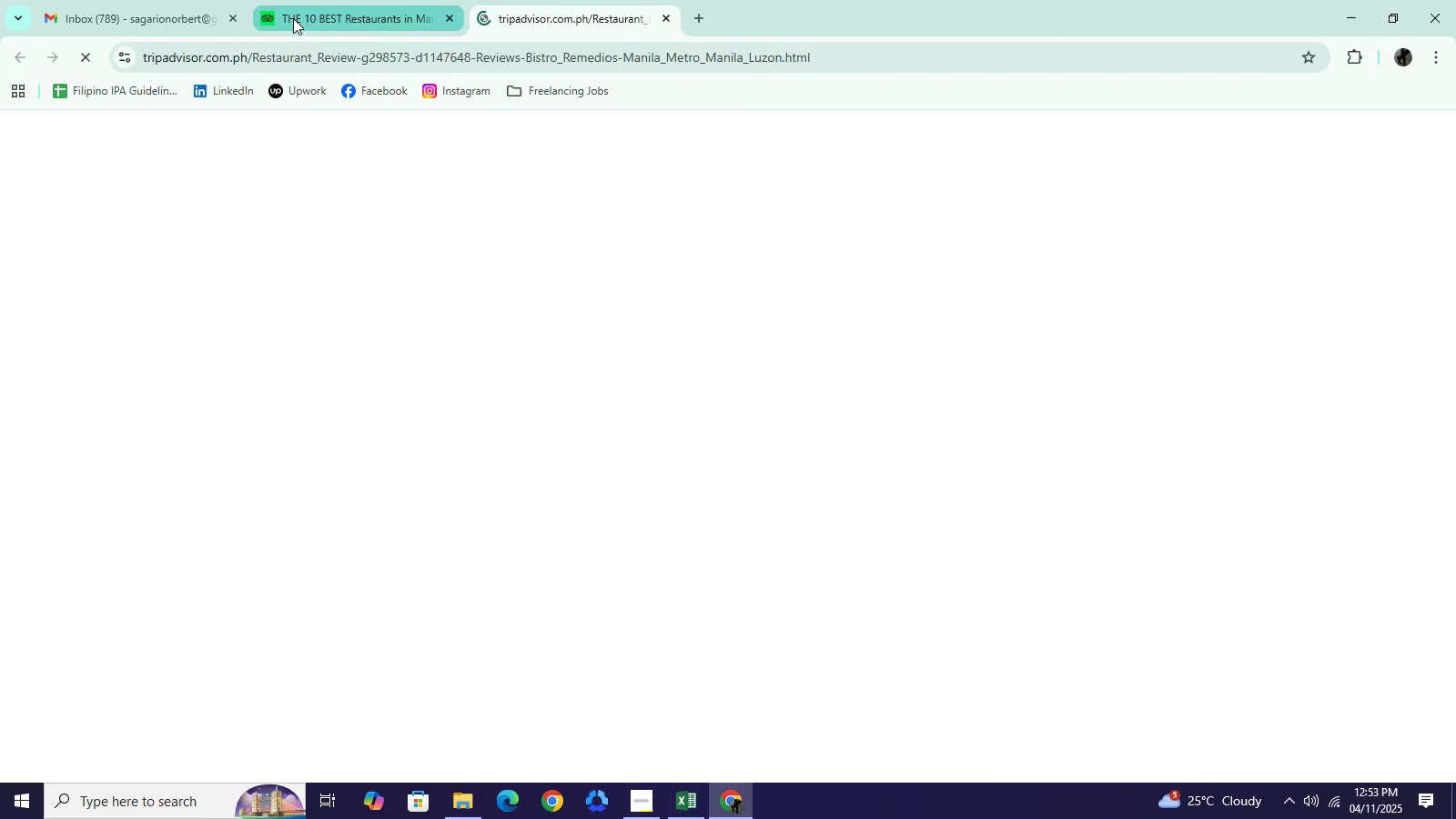 
left_click([293, 18])
 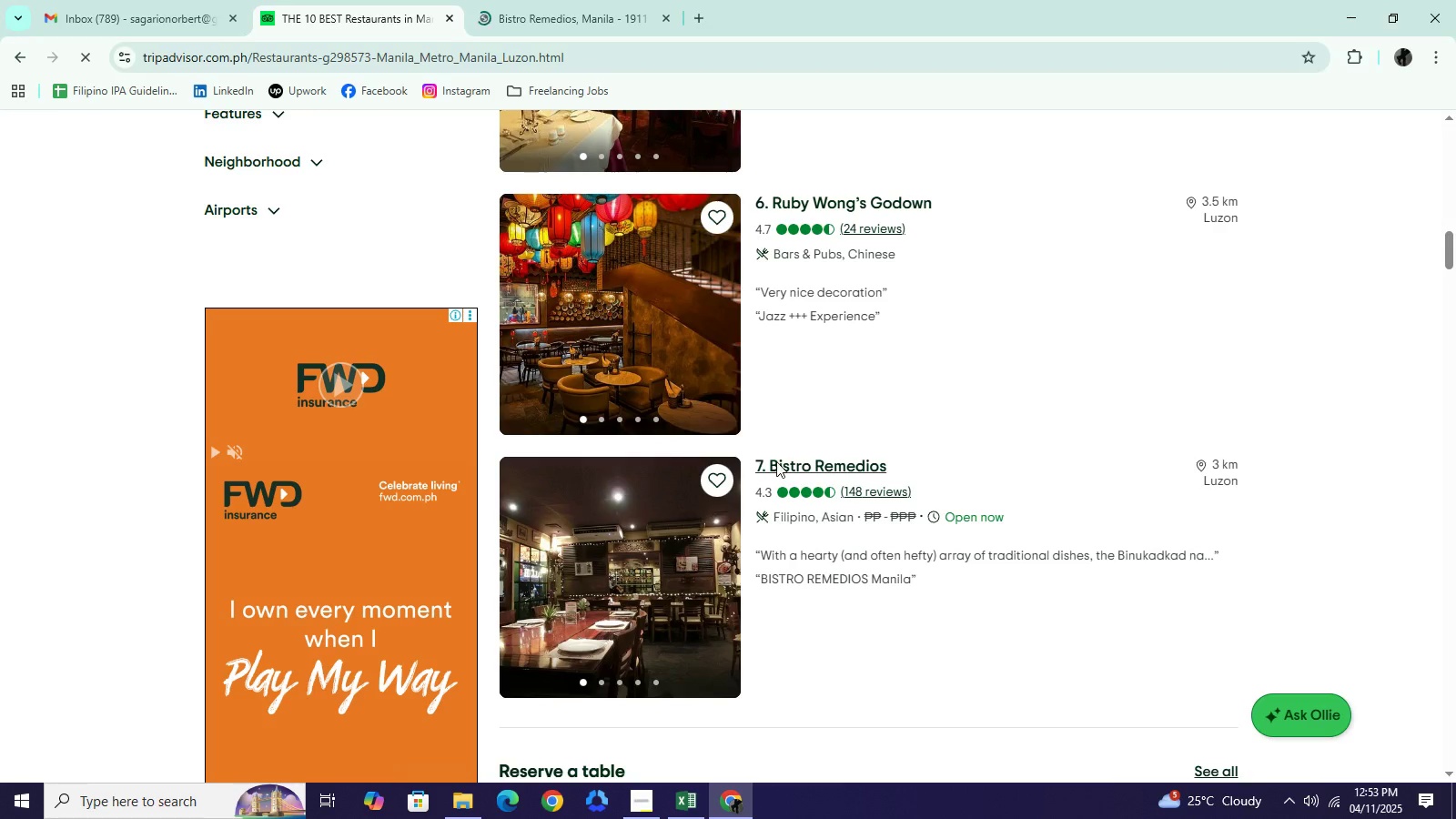 
left_click_drag(start_coordinate=[751, 469], to_coordinate=[909, 470])
 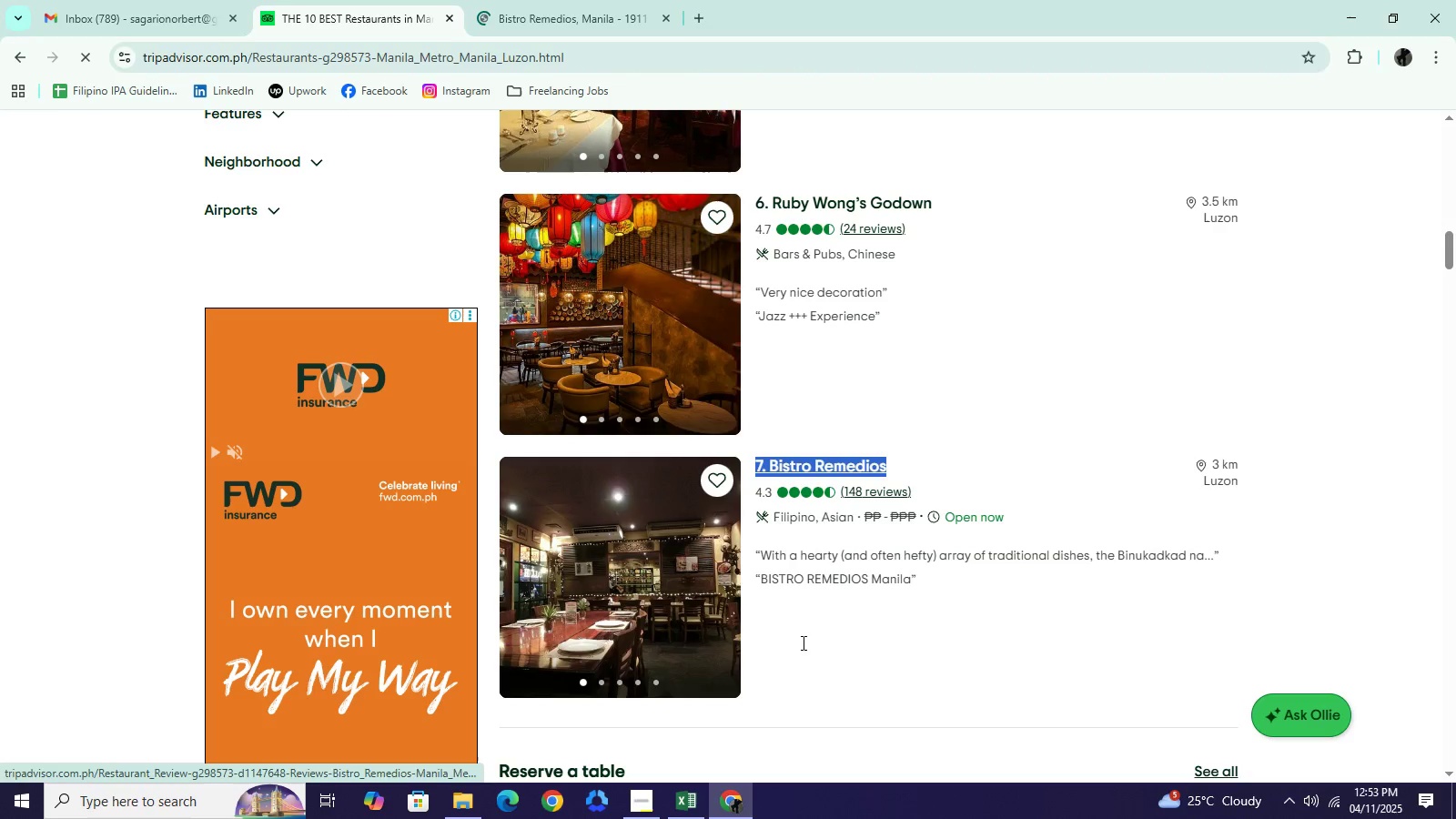 
key(Control+ControlLeft)
 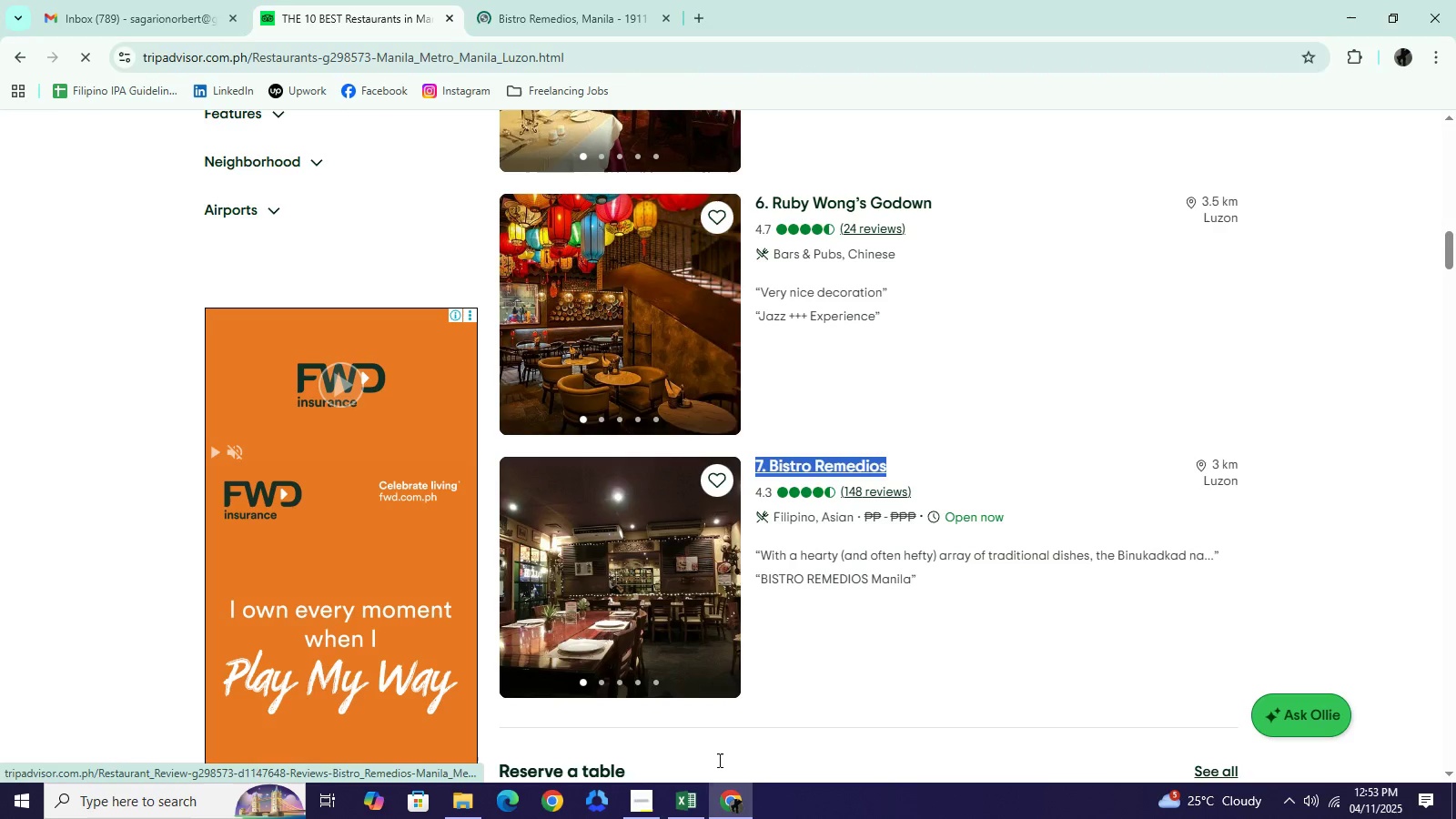 
key(Control+C)
 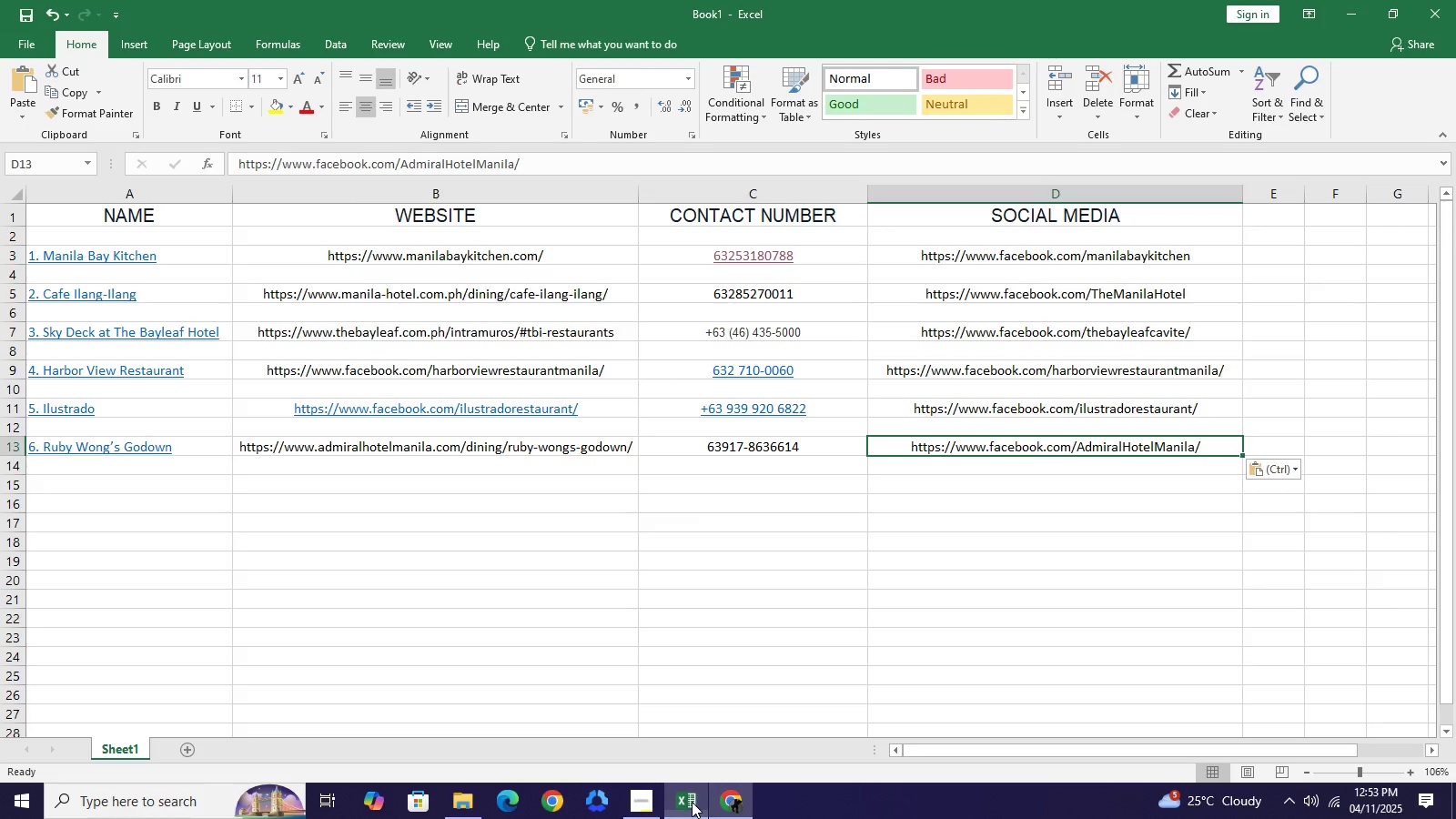 
left_click([694, 814])
 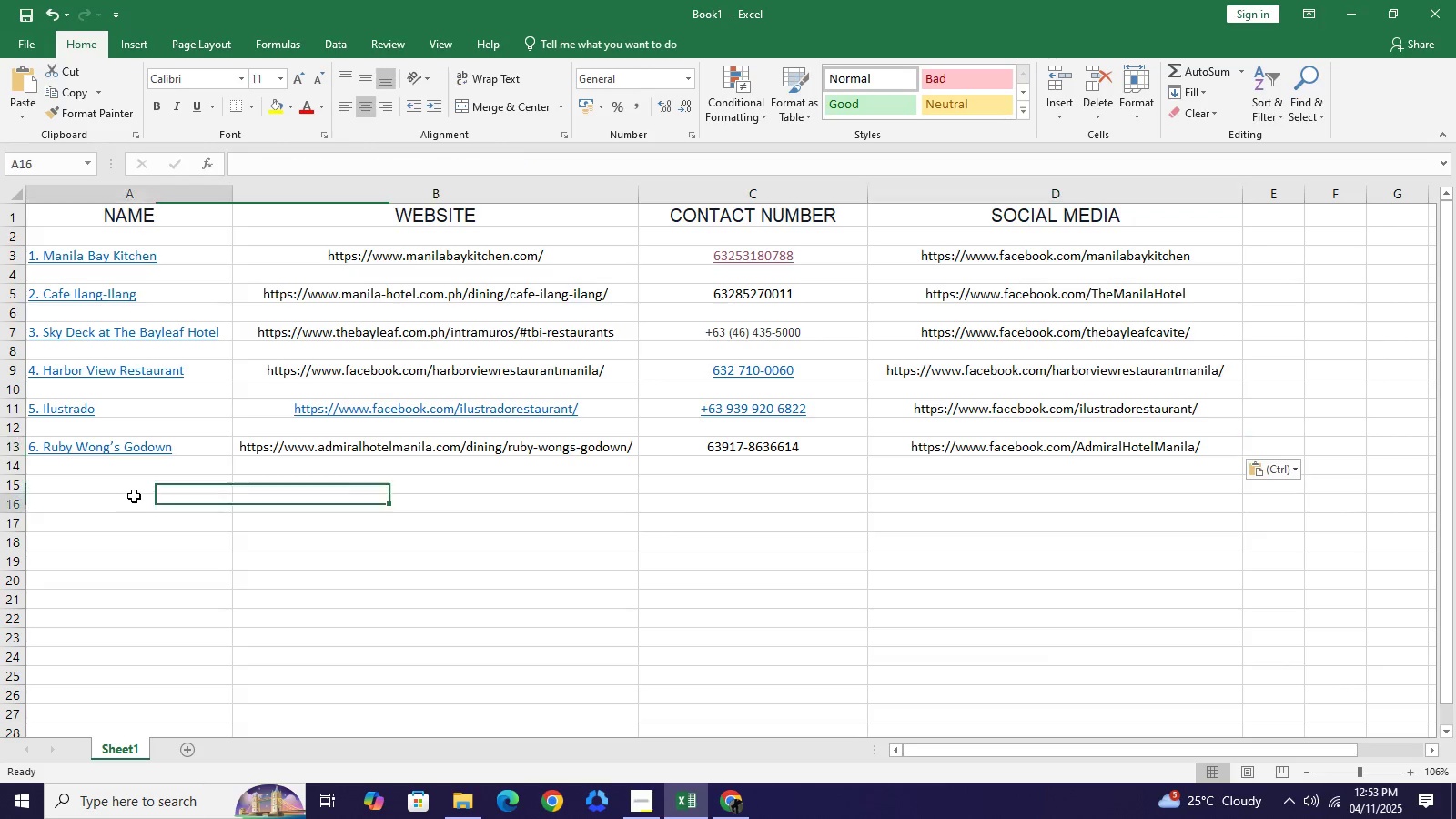 
left_click([134, 496])
 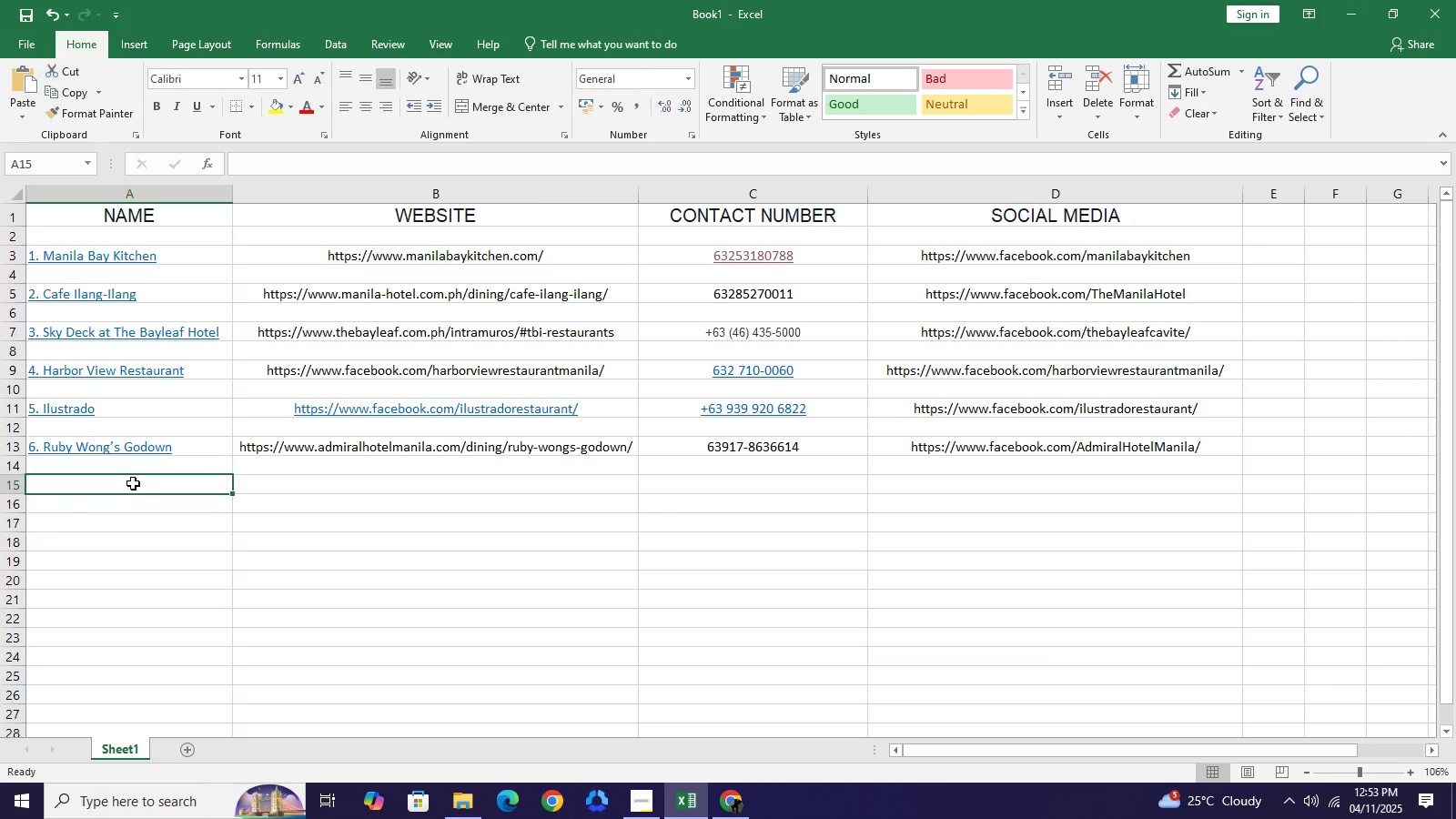 
left_click([133, 483])
 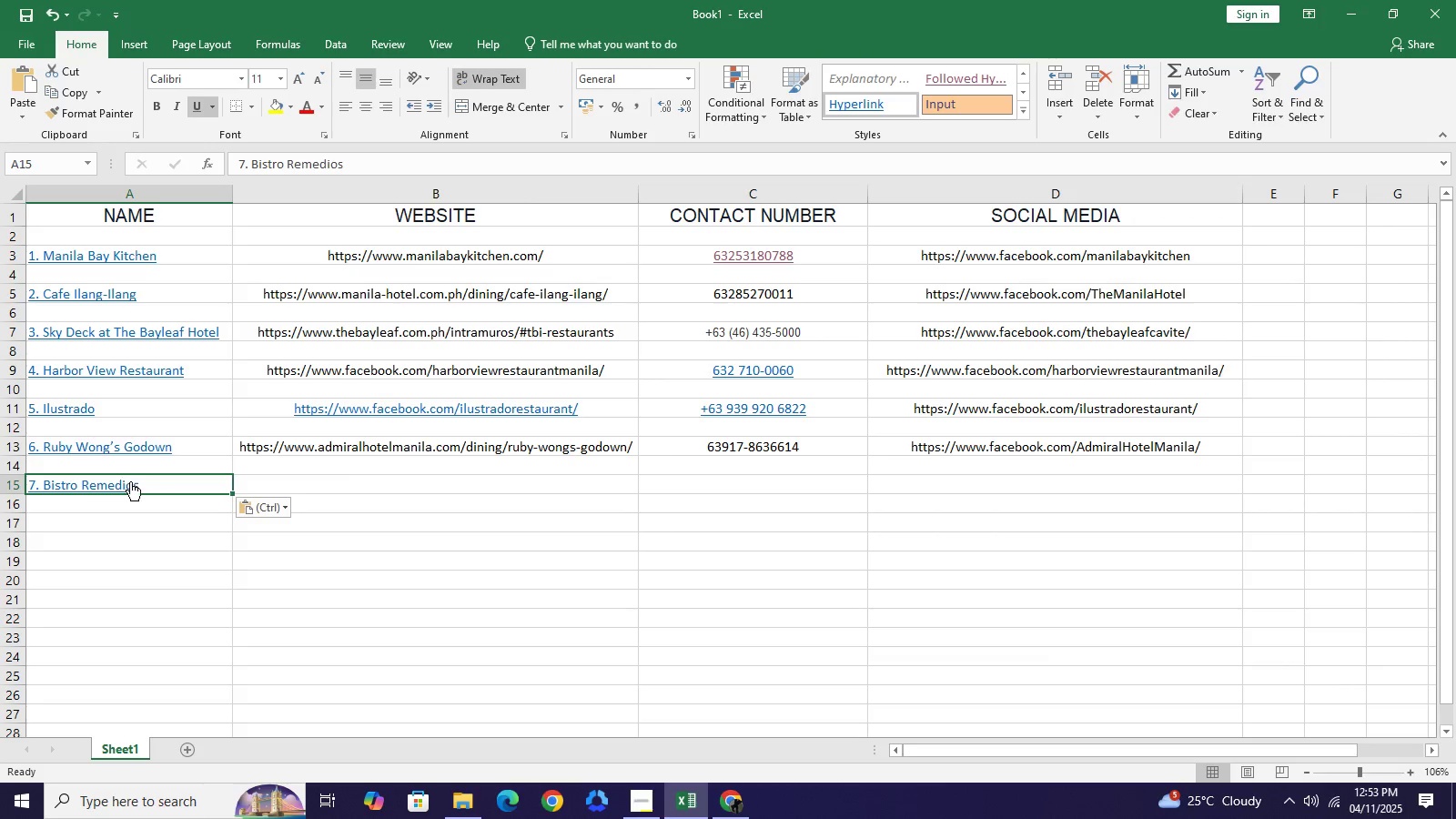 
key(Control+V)
 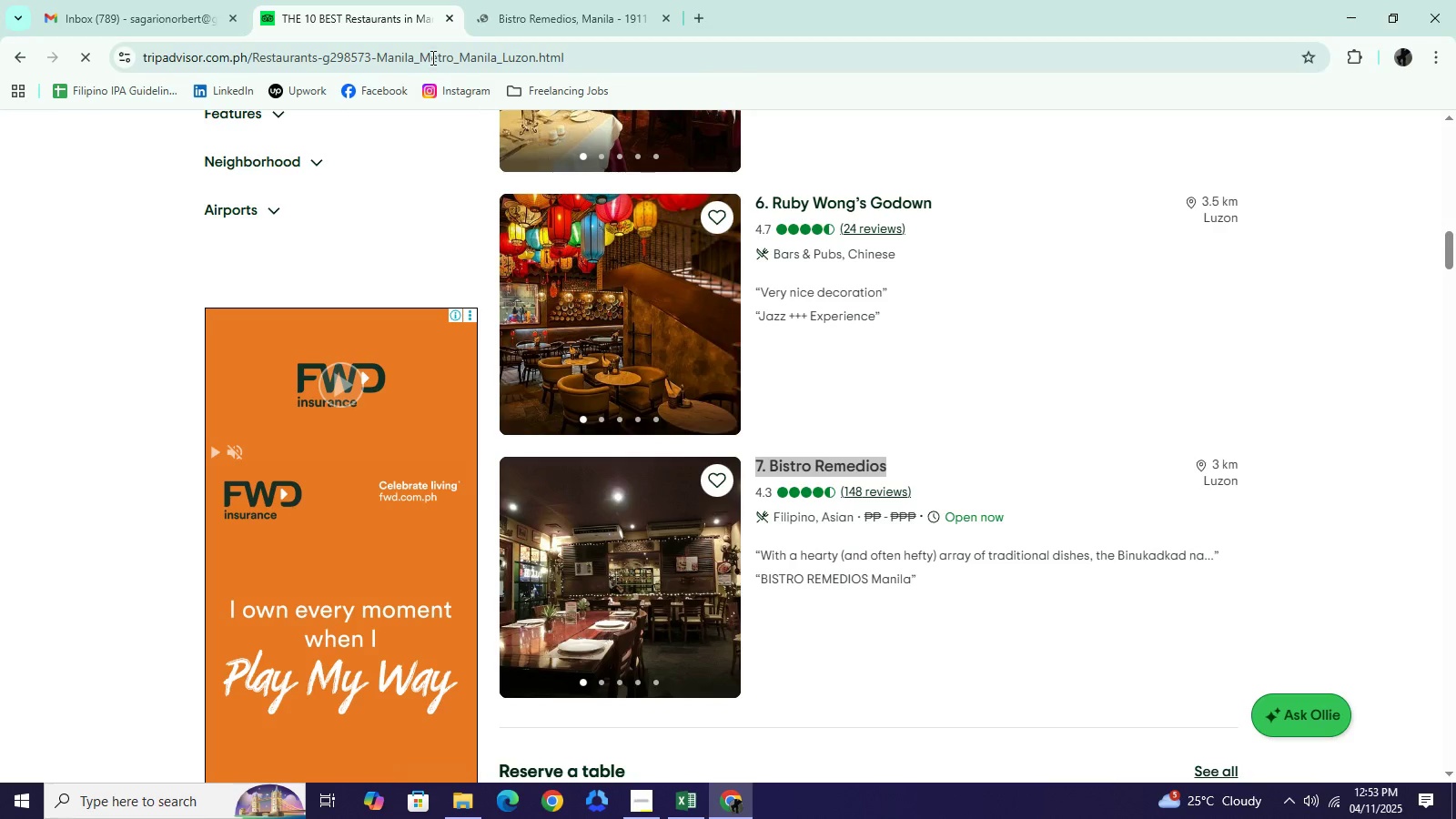 
left_click([511, 0])
 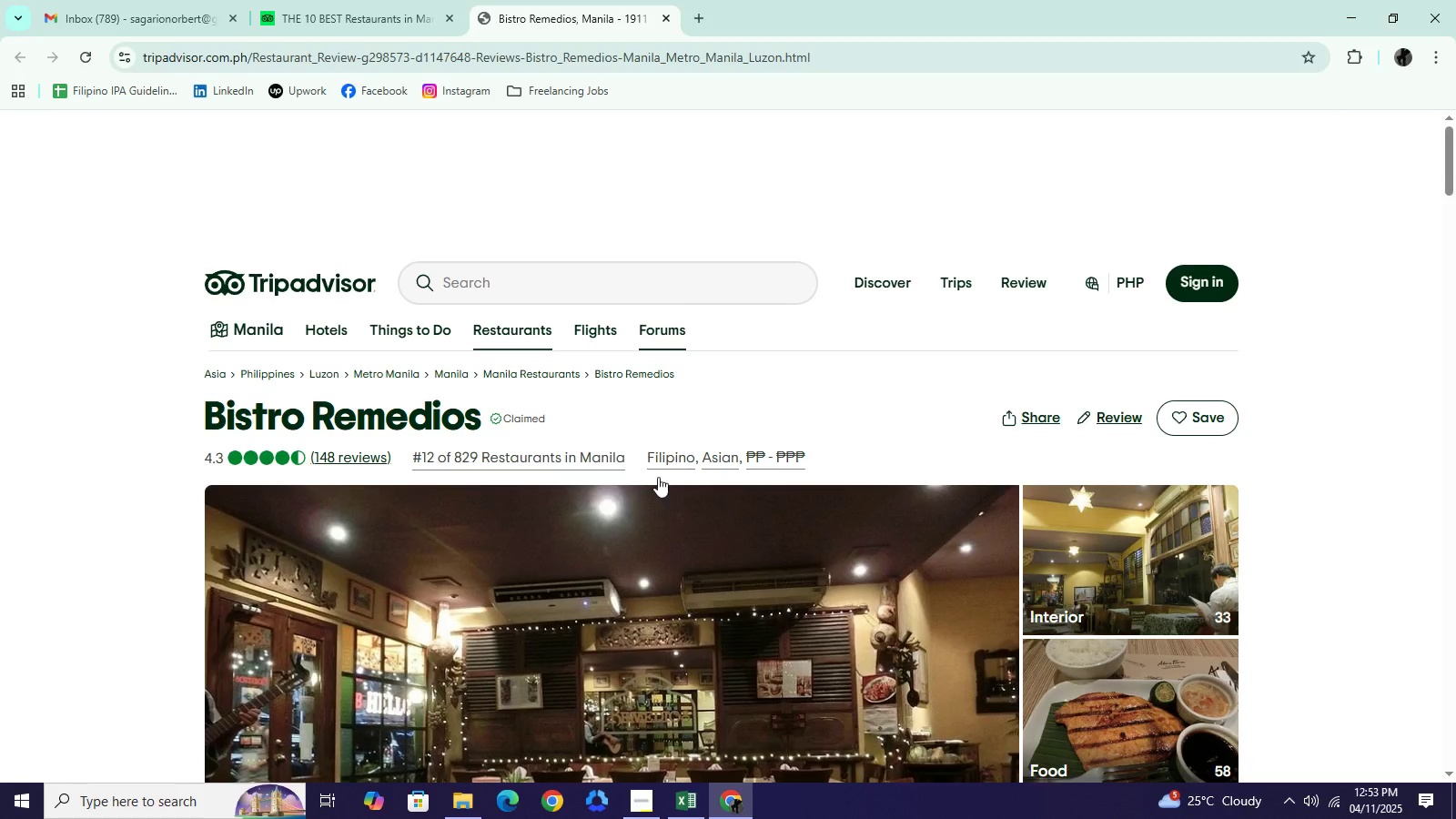 
scroll: coordinate [652, 500], scroll_direction: down, amount: 6.0
 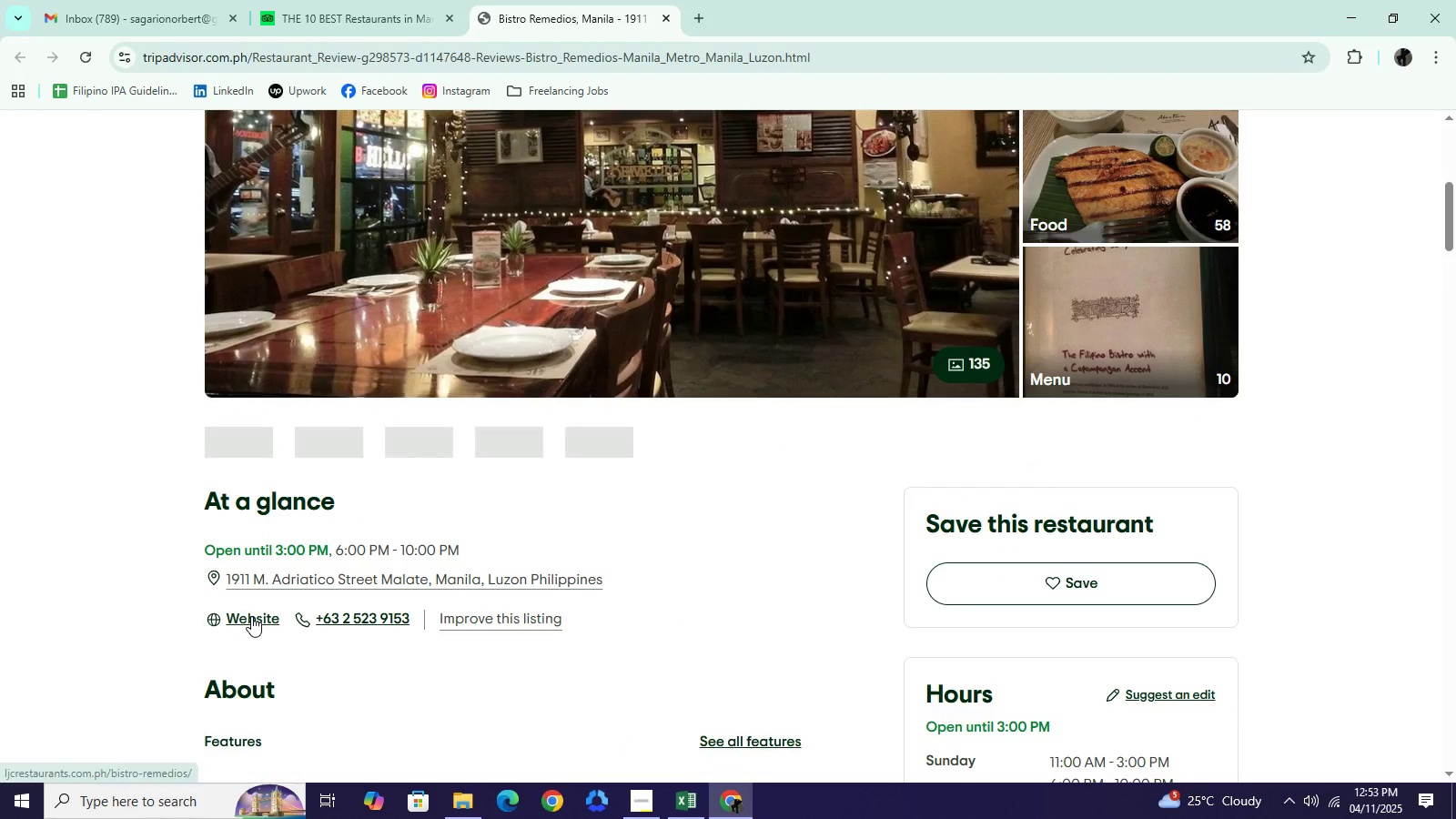 
left_click([251, 616])
 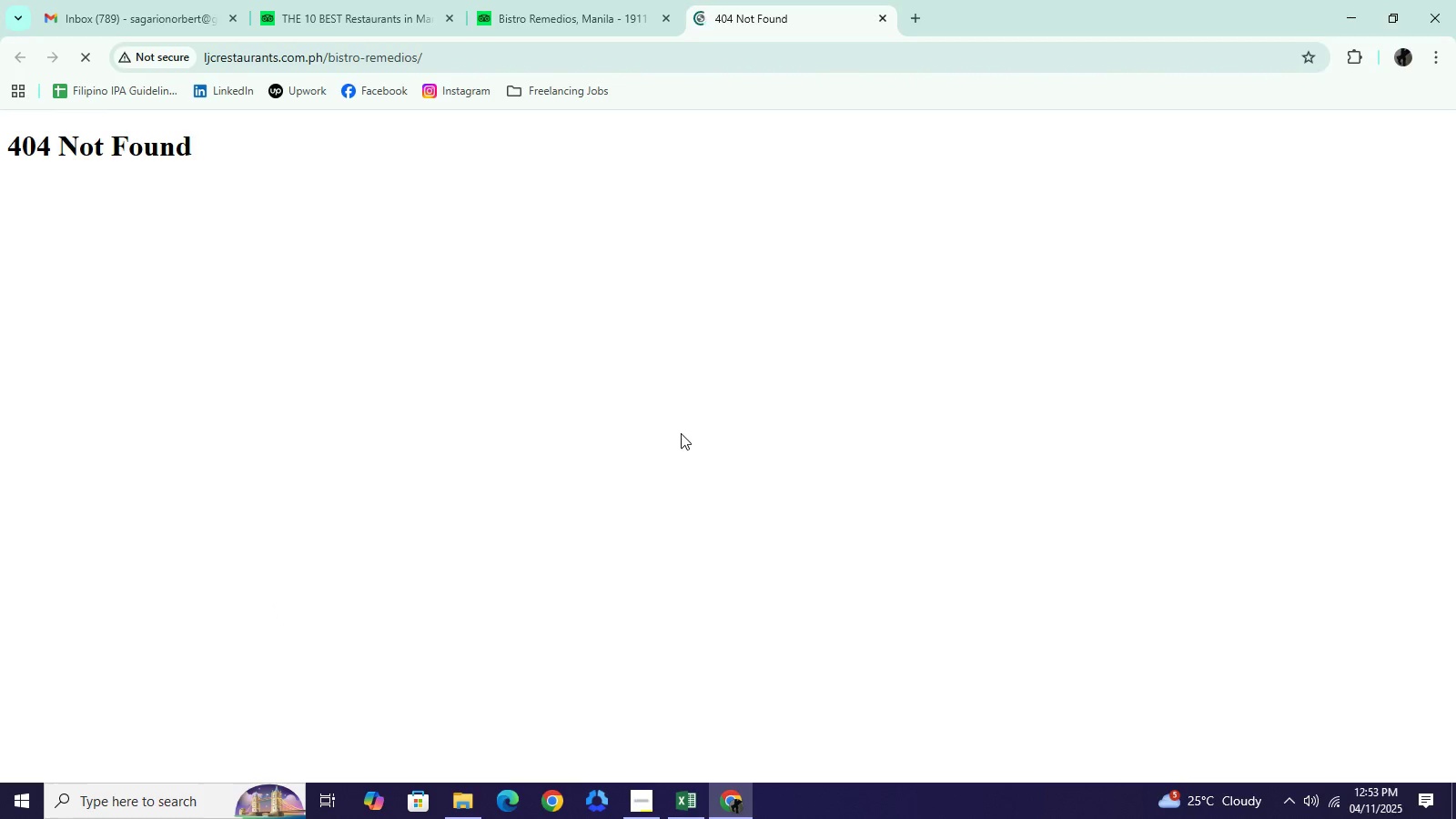 
wait(7.25)
 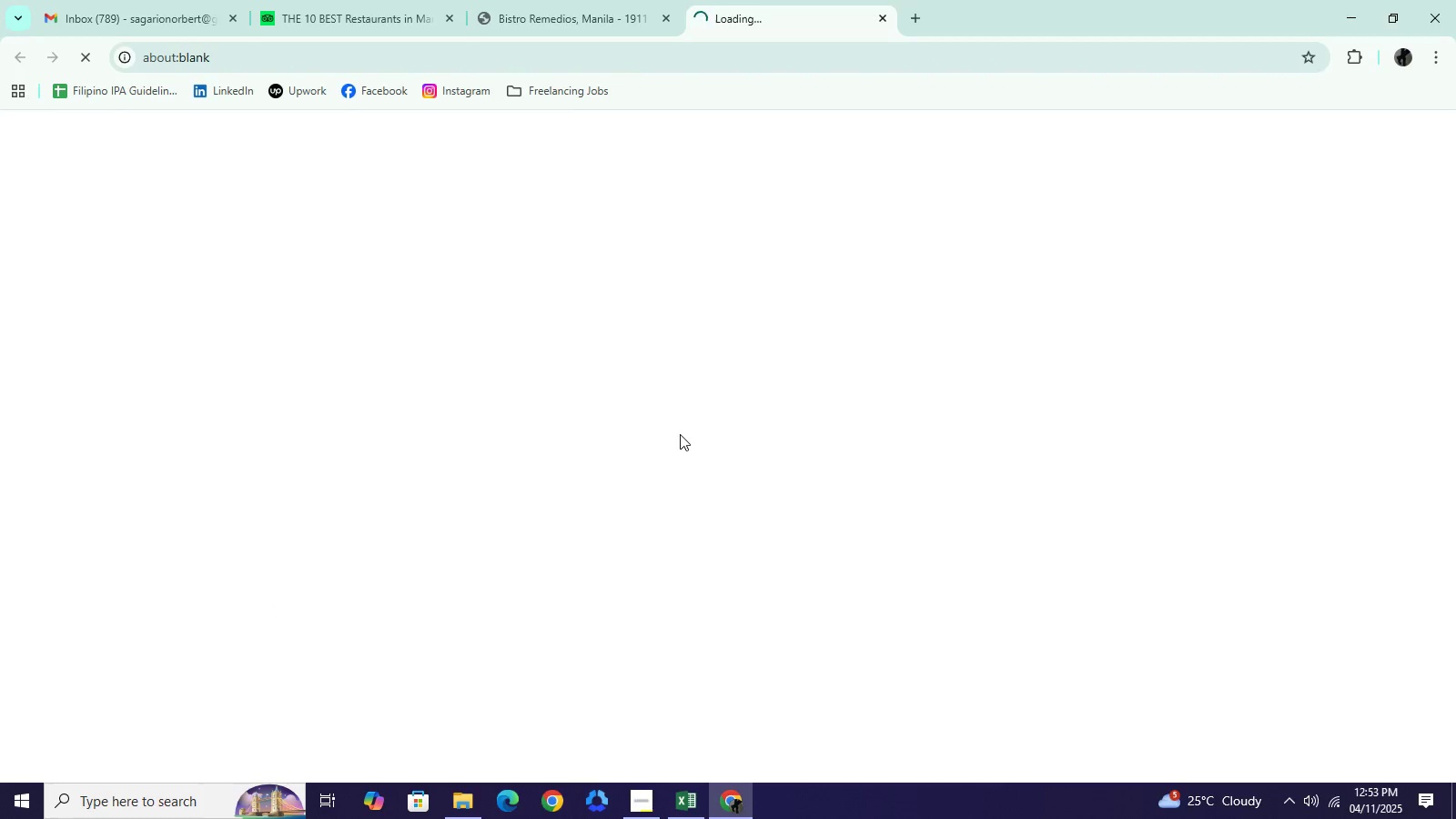 
left_click([887, 20])
 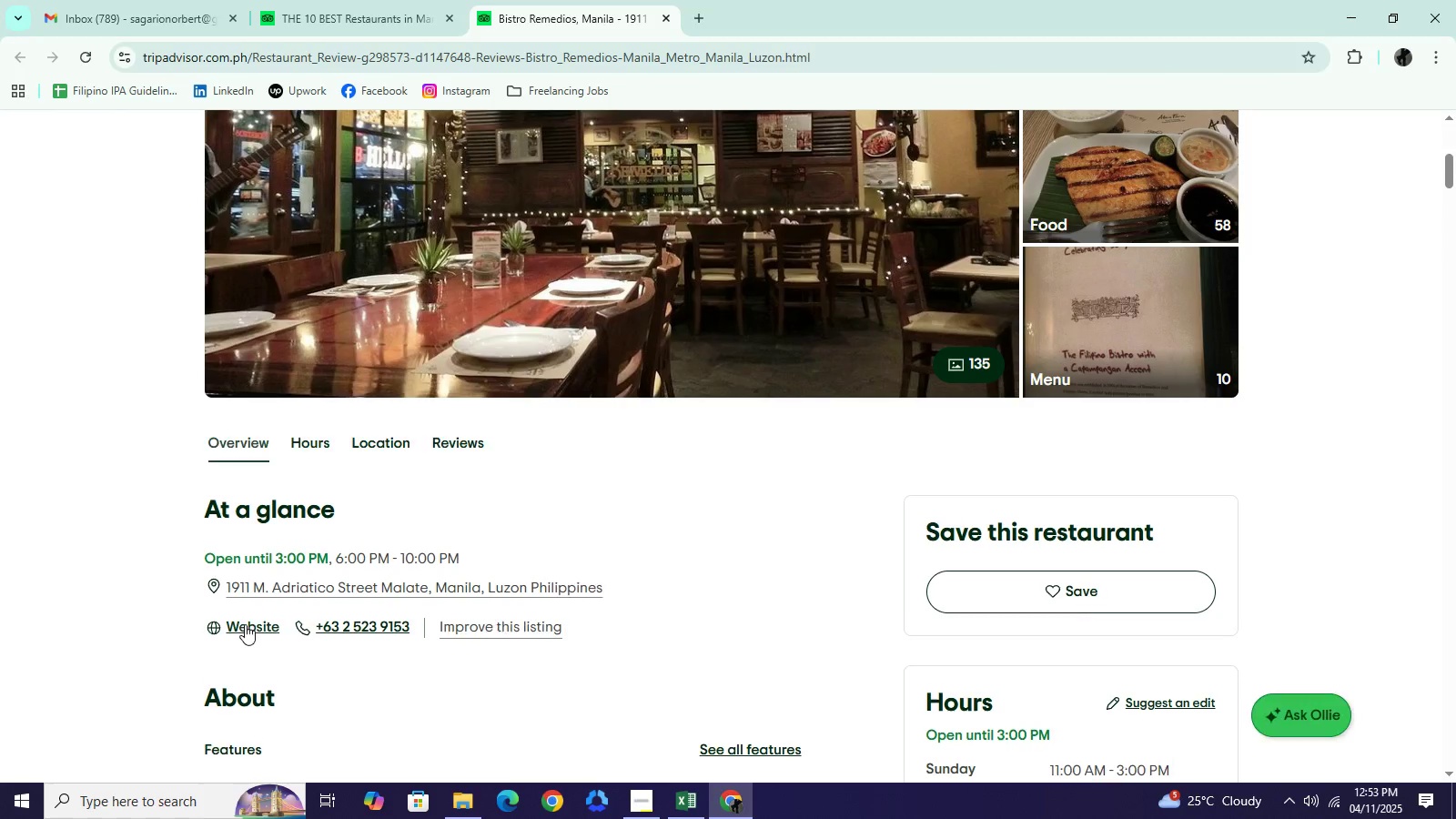 
left_click([245, 624])
 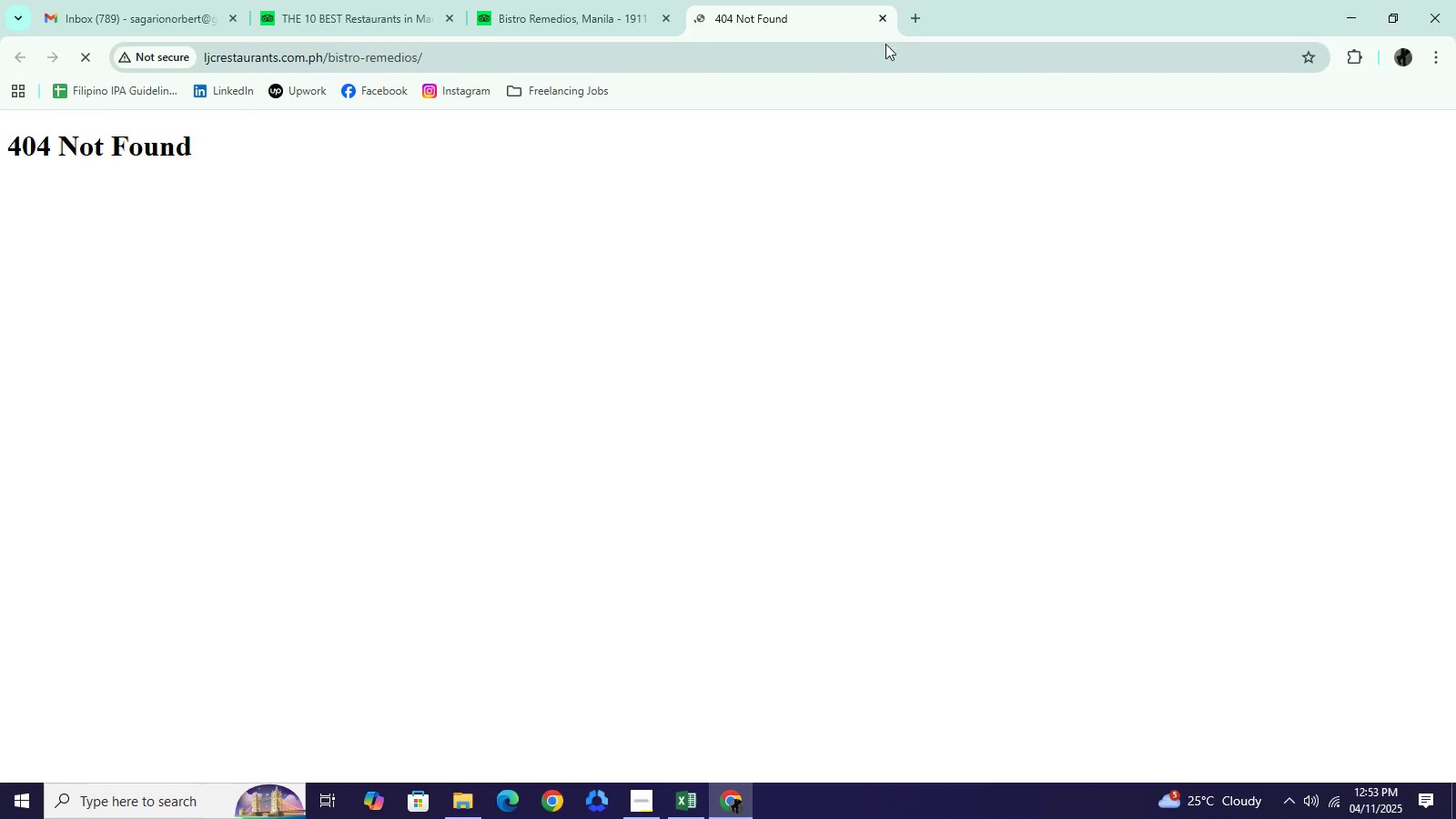 
wait(5.36)
 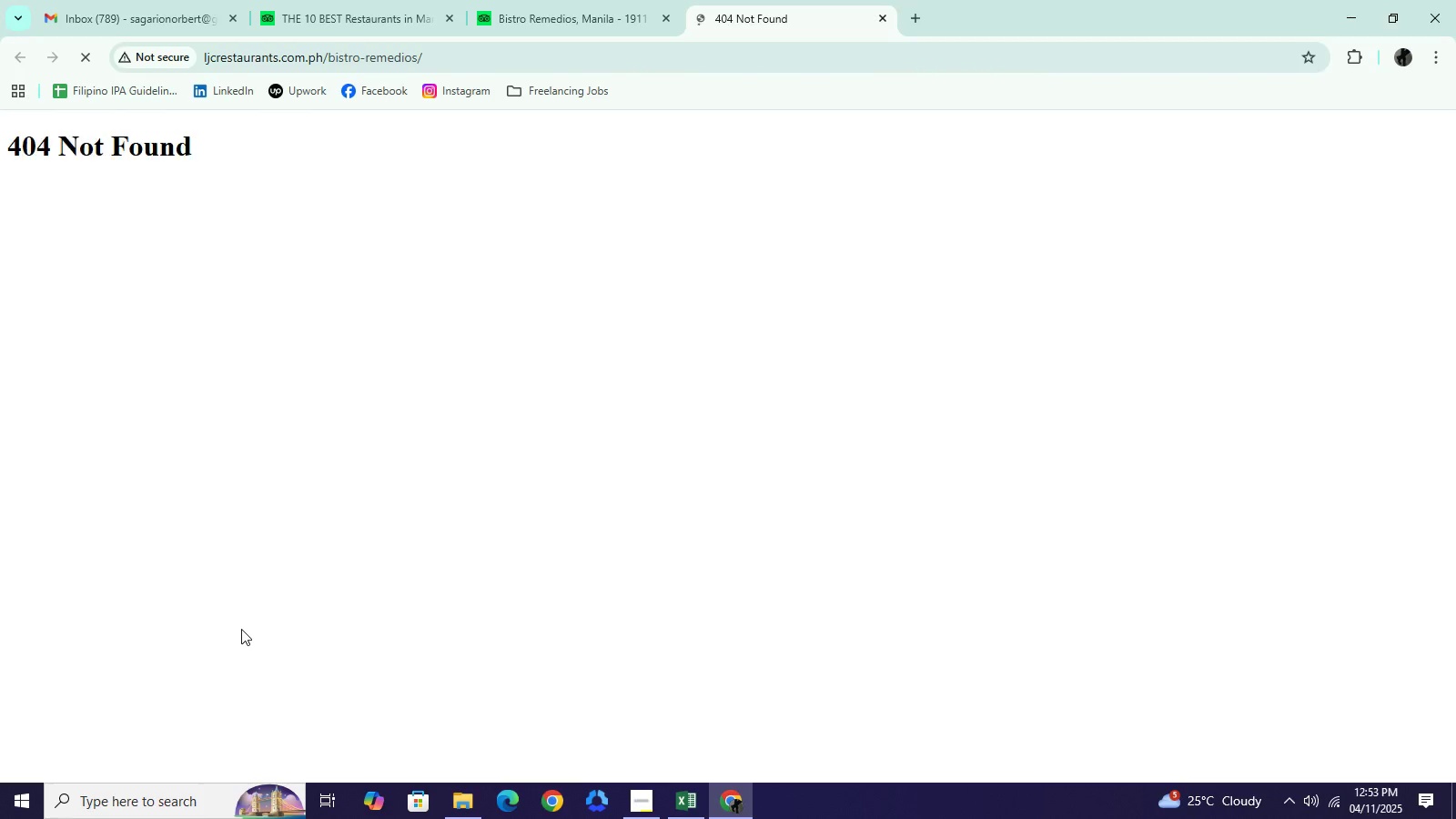 
left_click([882, 18])
 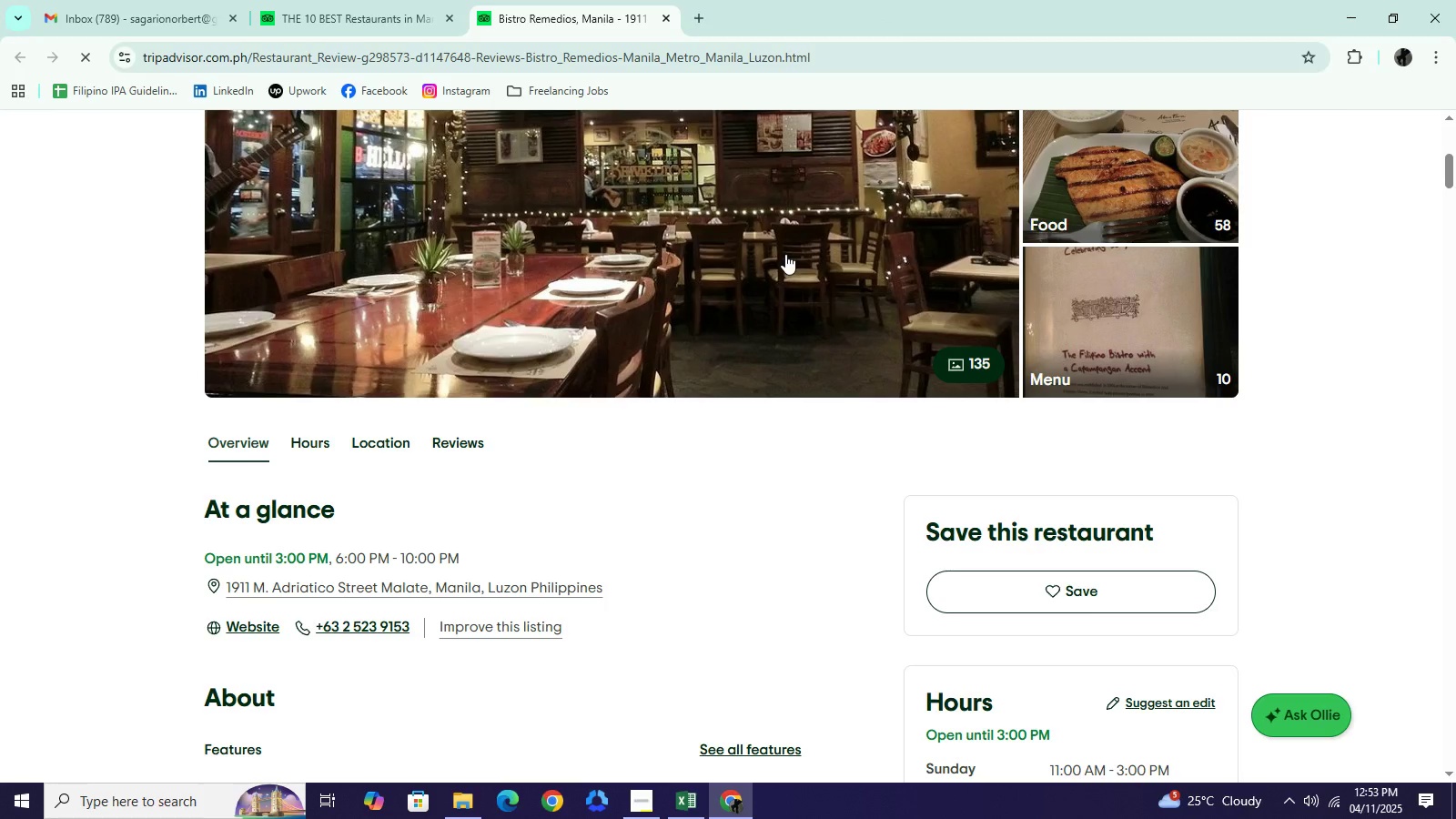 
scroll: coordinate [712, 263], scroll_direction: up, amount: 6.0
 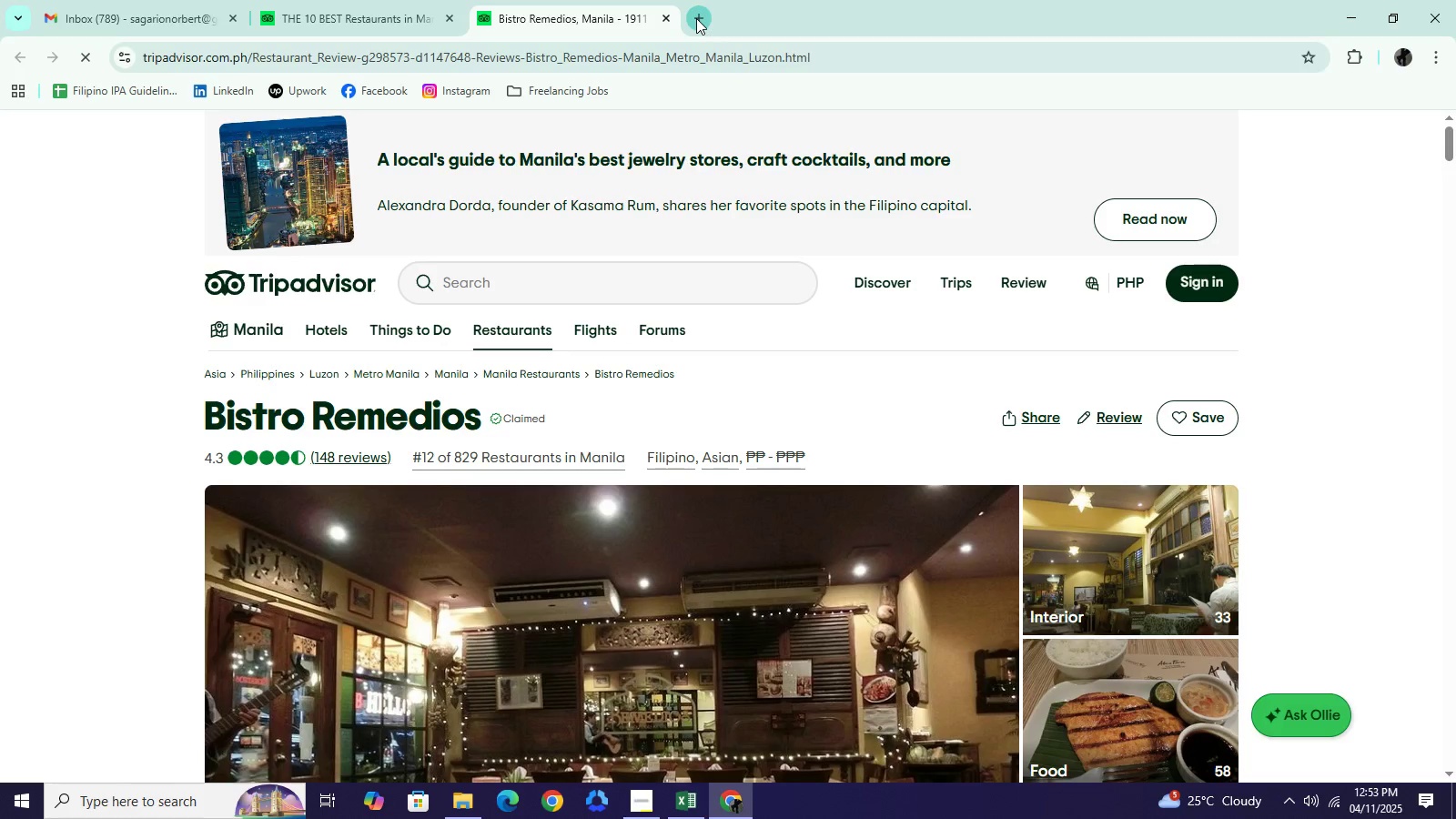 
left_click([696, 18])
 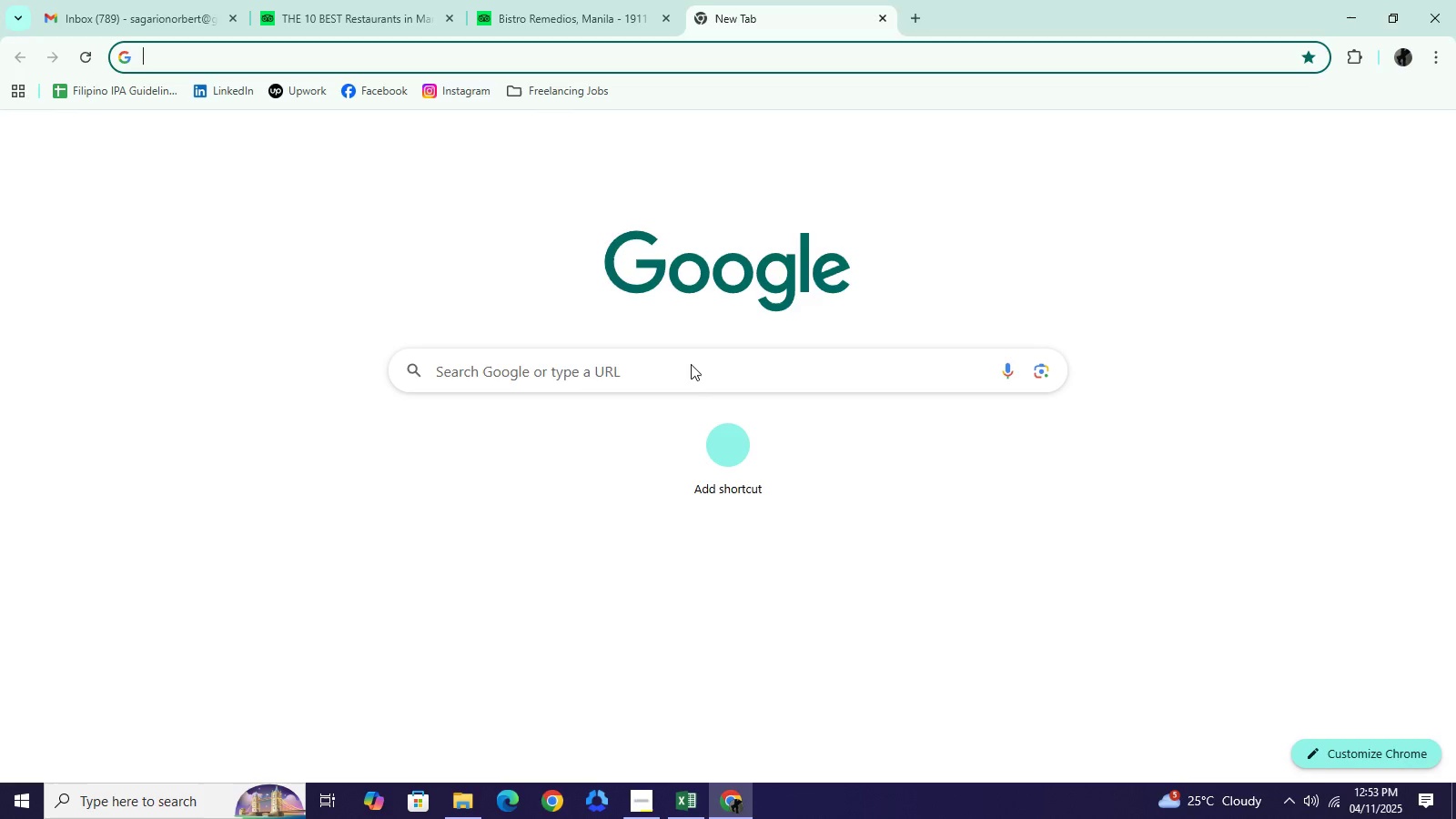 
key(Control+V)
 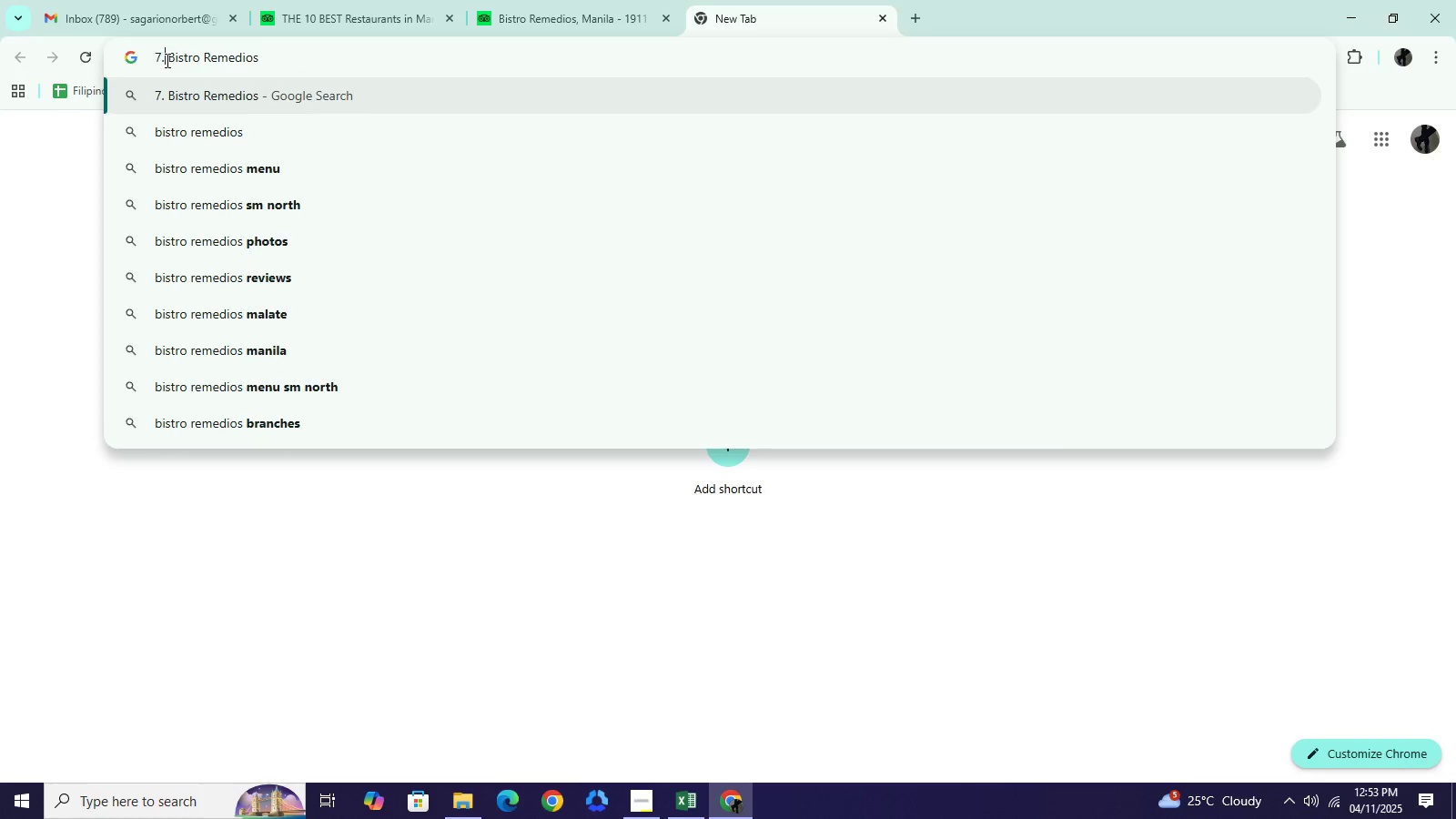 
key(ArrowRight)
 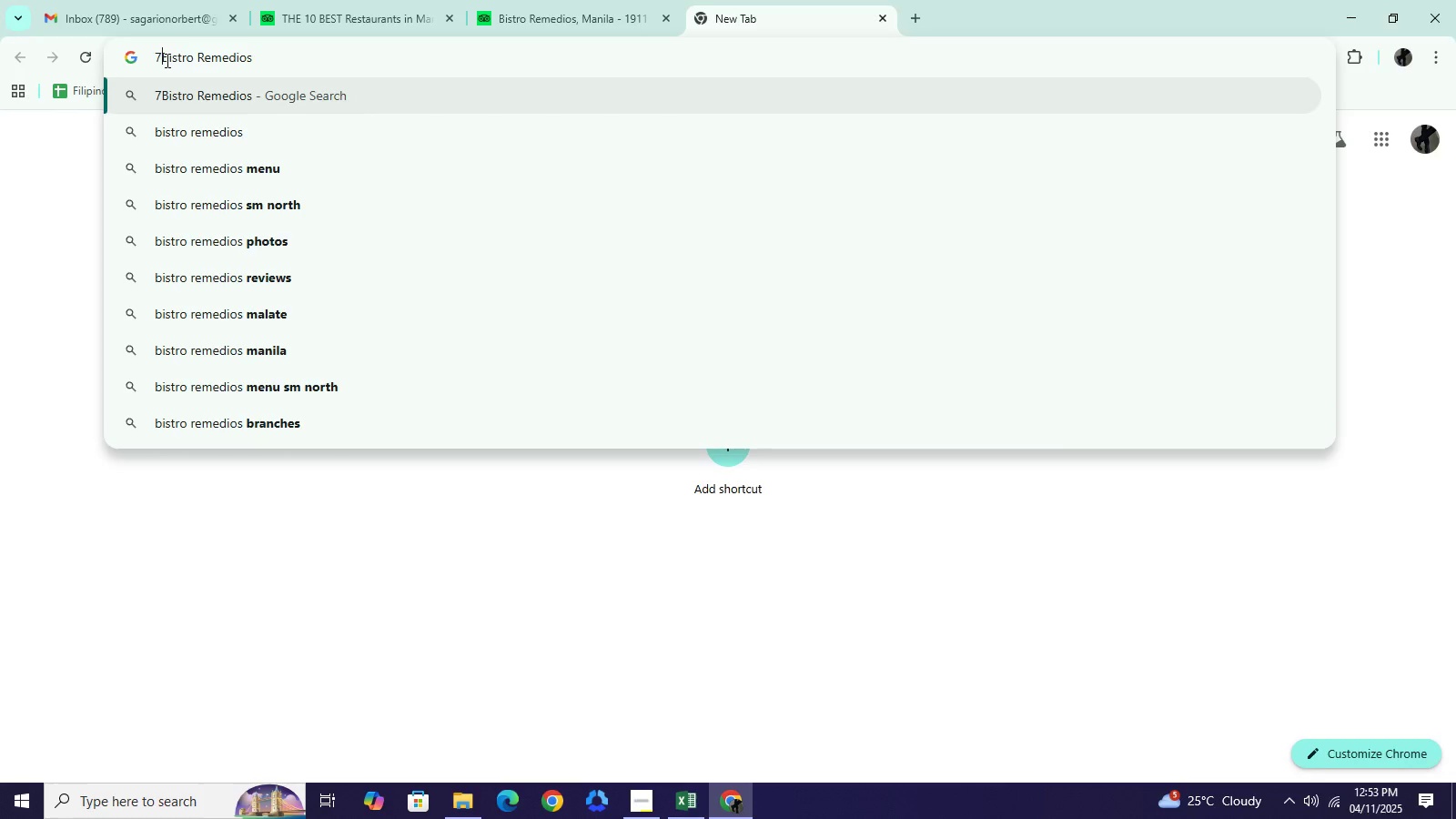 
key(Backspace)
 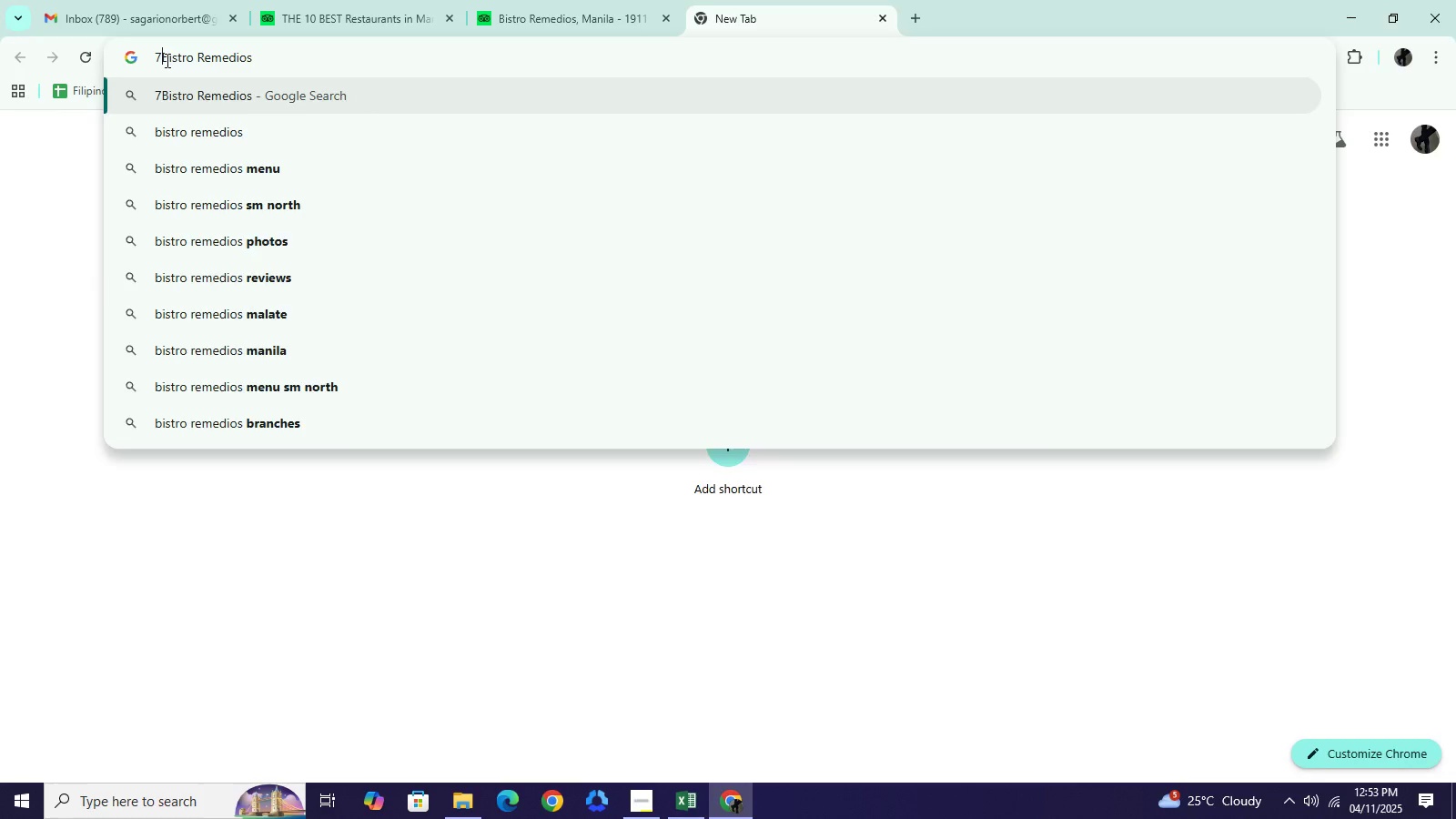 
key(Backspace)
 